 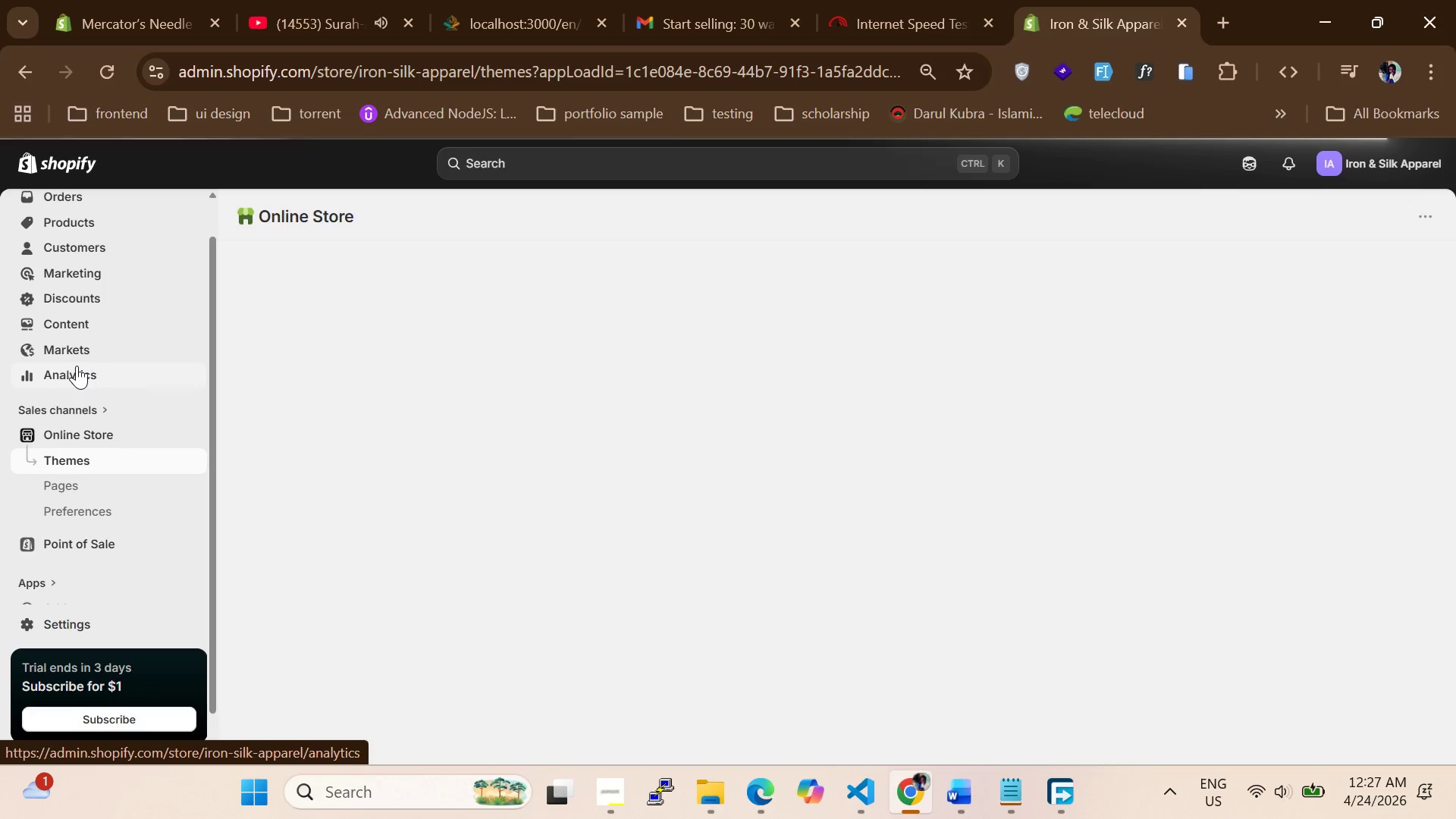 
scroll: coordinate [758, 528], scroll_direction: down, amount: 5.0
 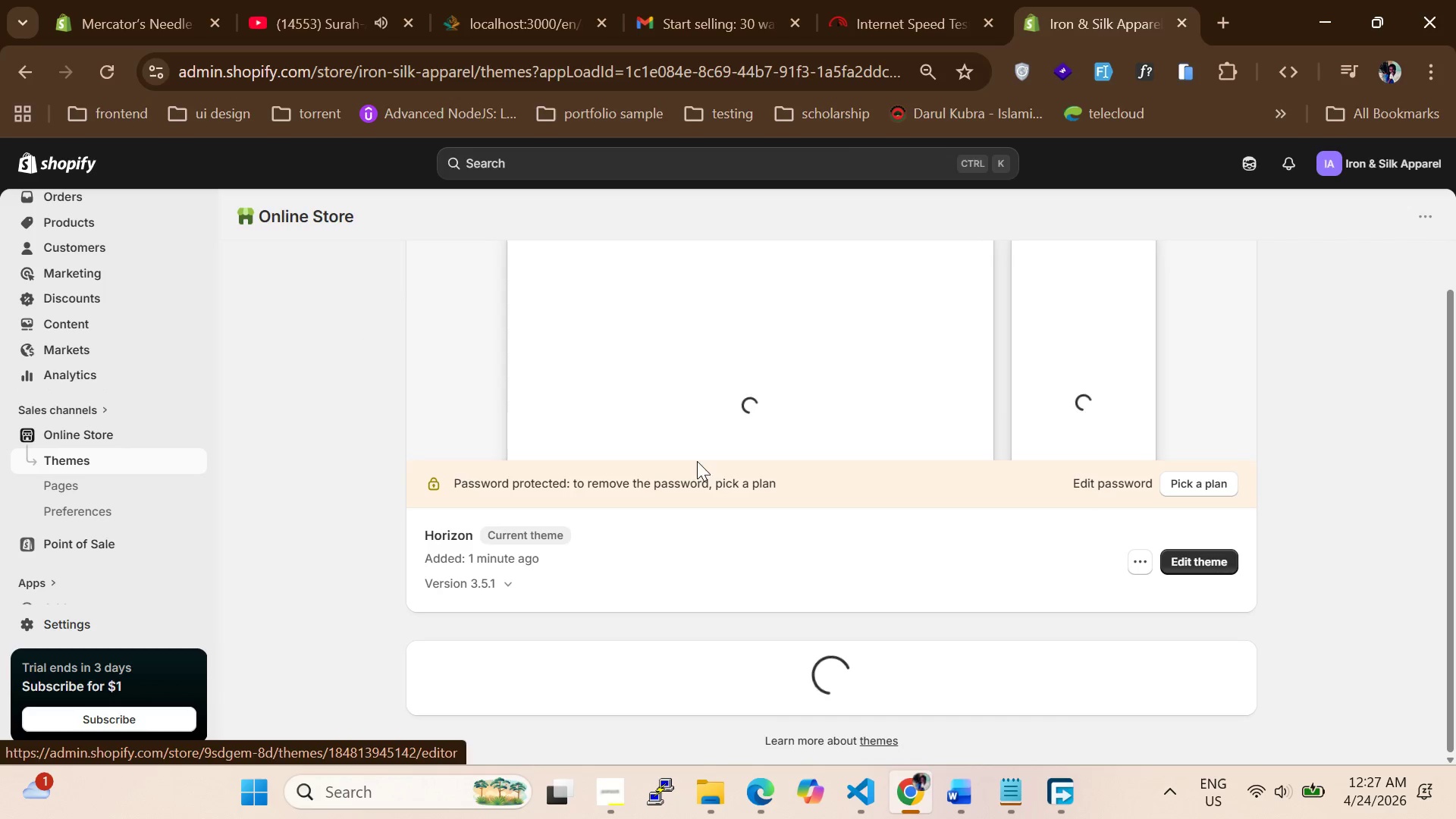 
mouse_move([663, 416])
 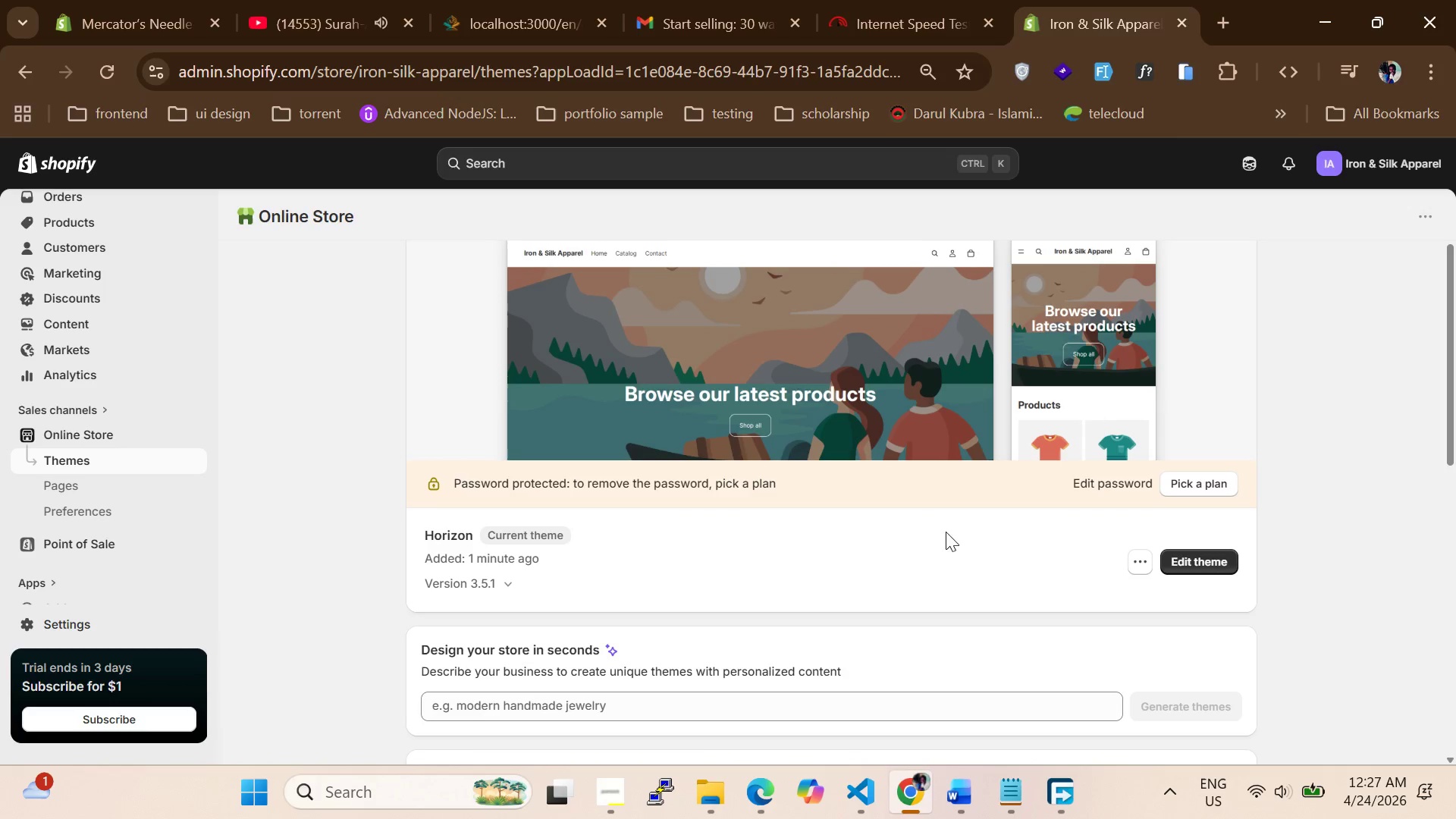 
scroll: coordinate [646, 483], scroll_direction: down, amount: 3.0
 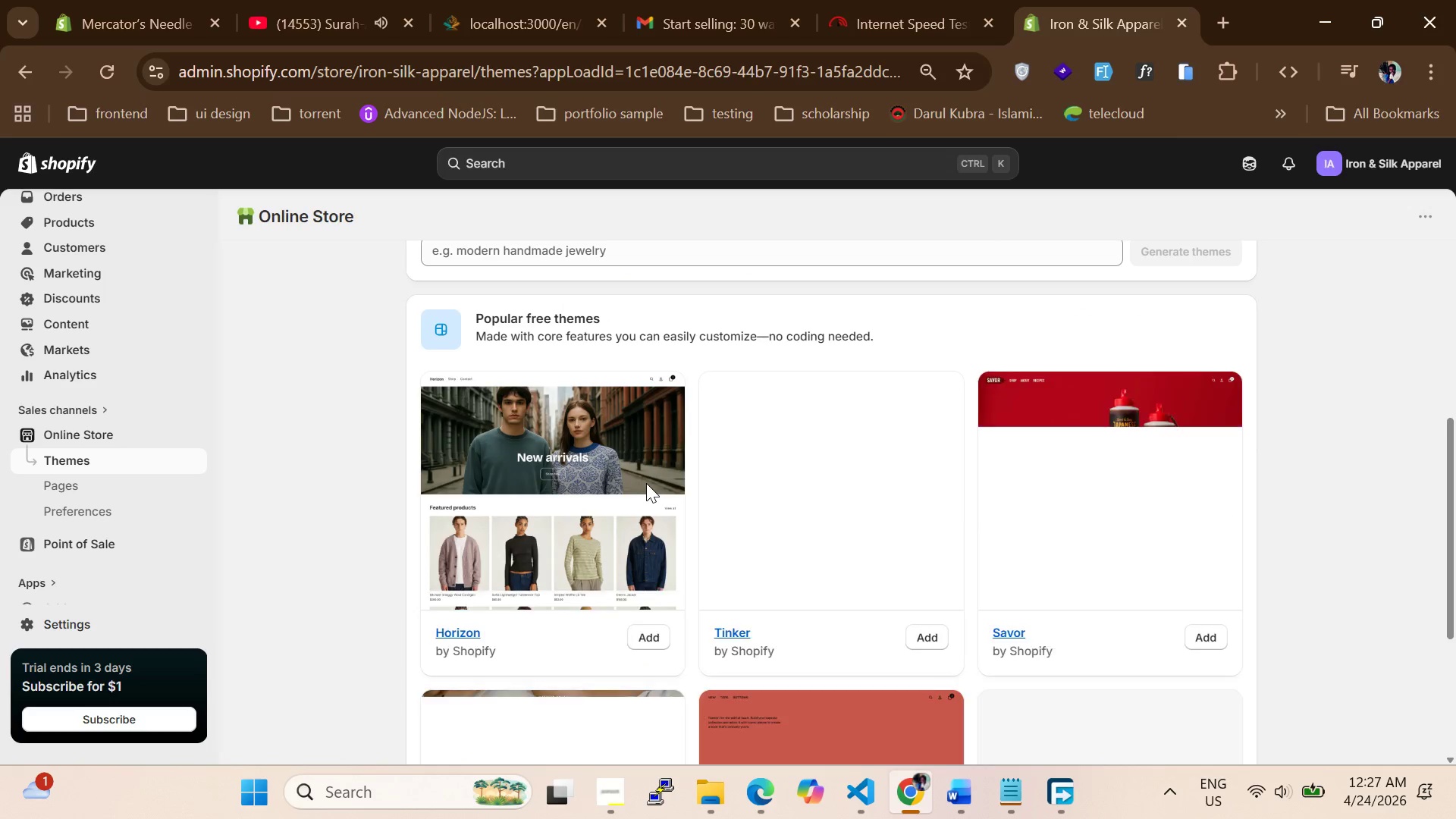 
scroll: coordinate [644, 483], scroll_direction: up, amount: 2.0
 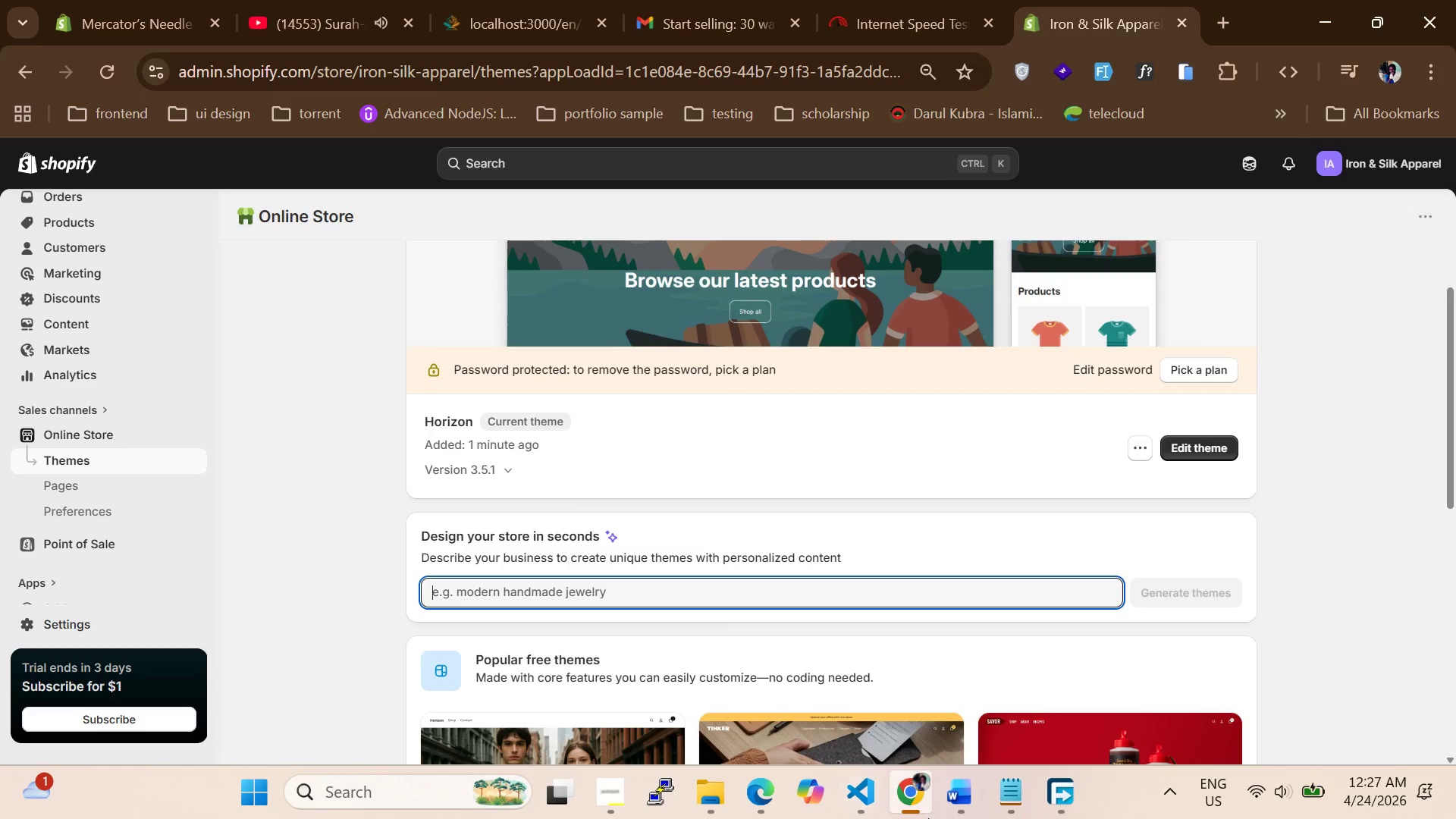 
left_click([949, 803])
 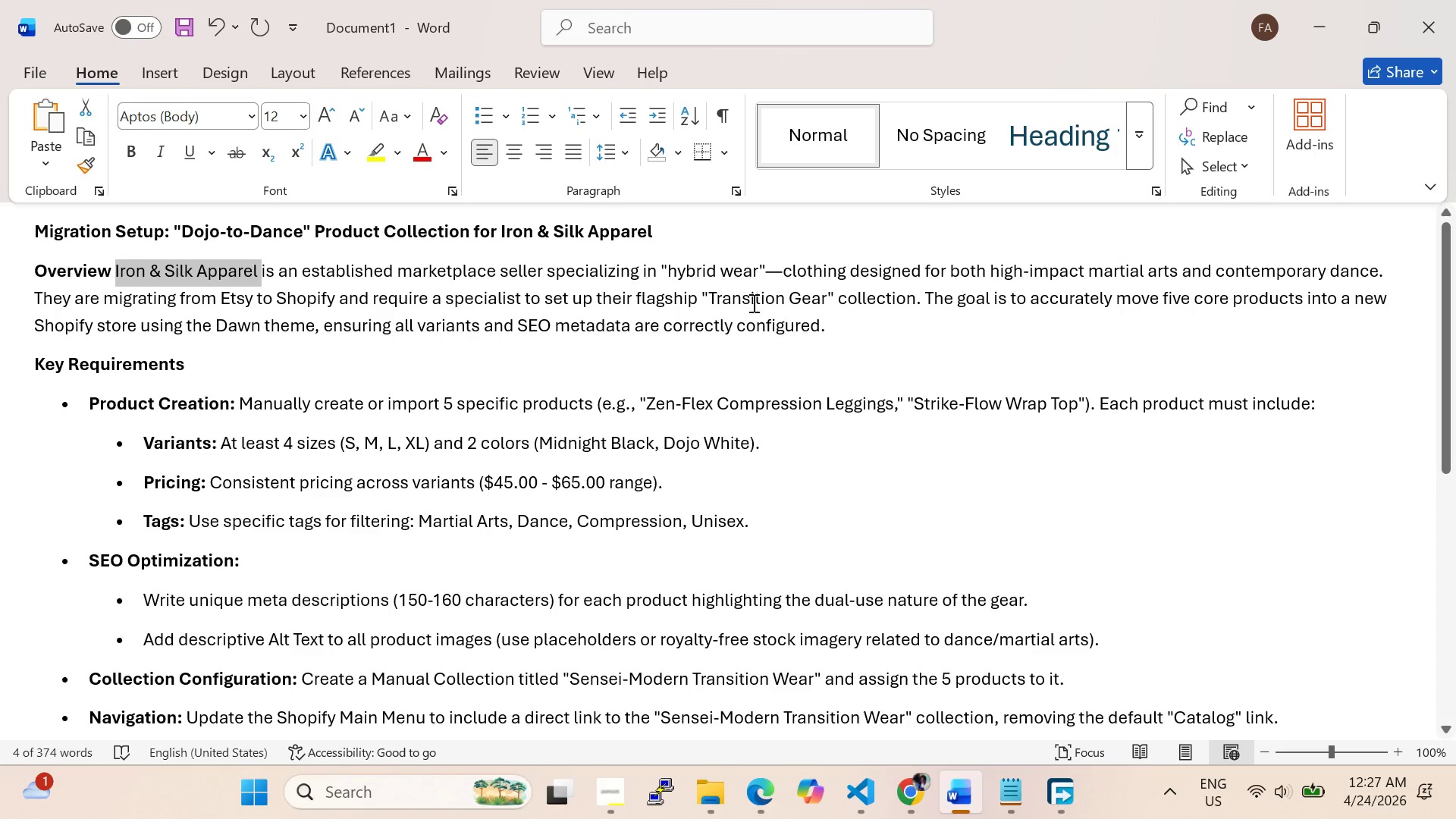 
left_click_drag(start_coordinate=[850, 326], to_coordinate=[0, 273])
 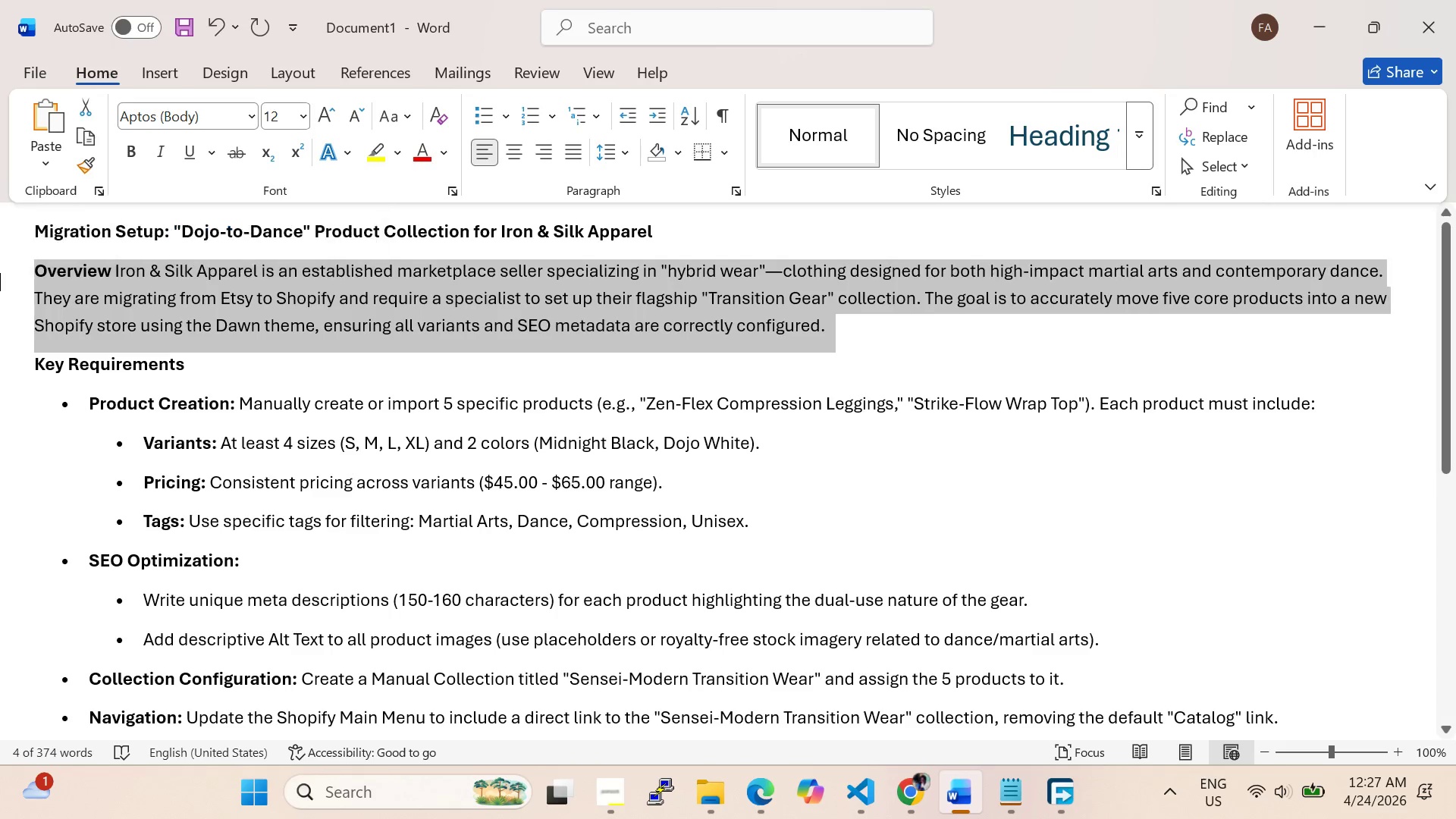 
key(Control+C)
 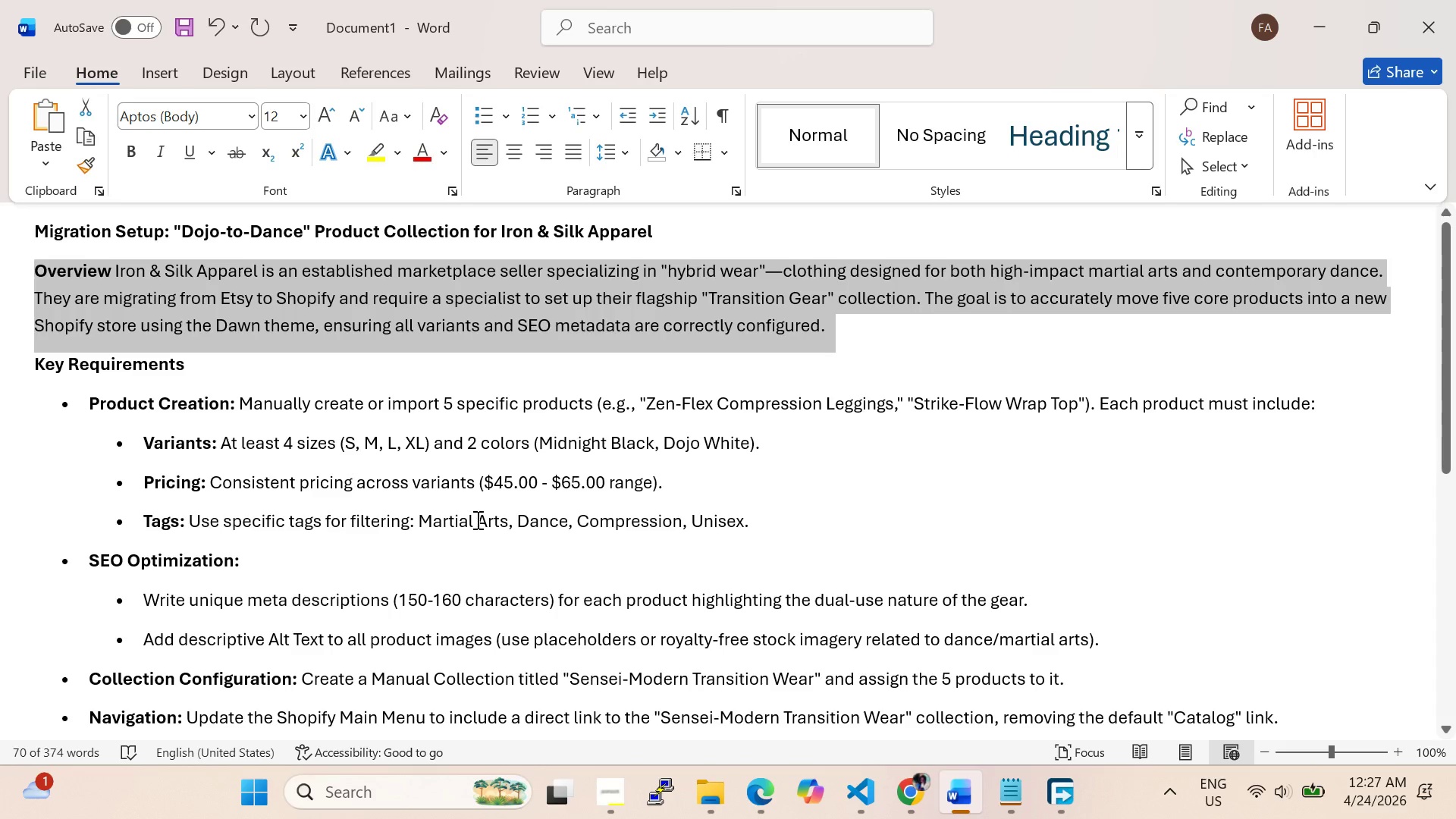 
wait(5.44)
 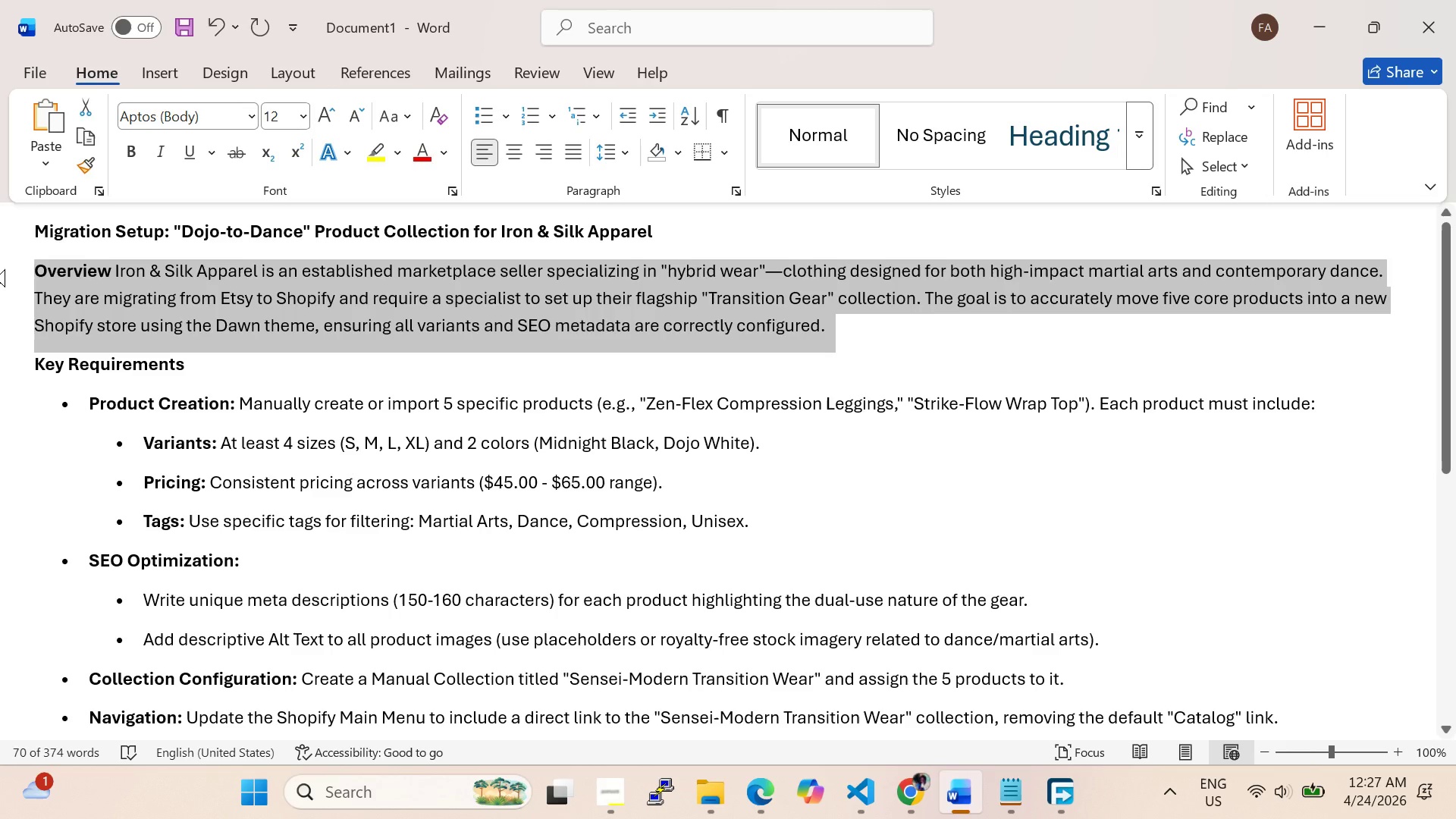 
left_click([915, 796])
 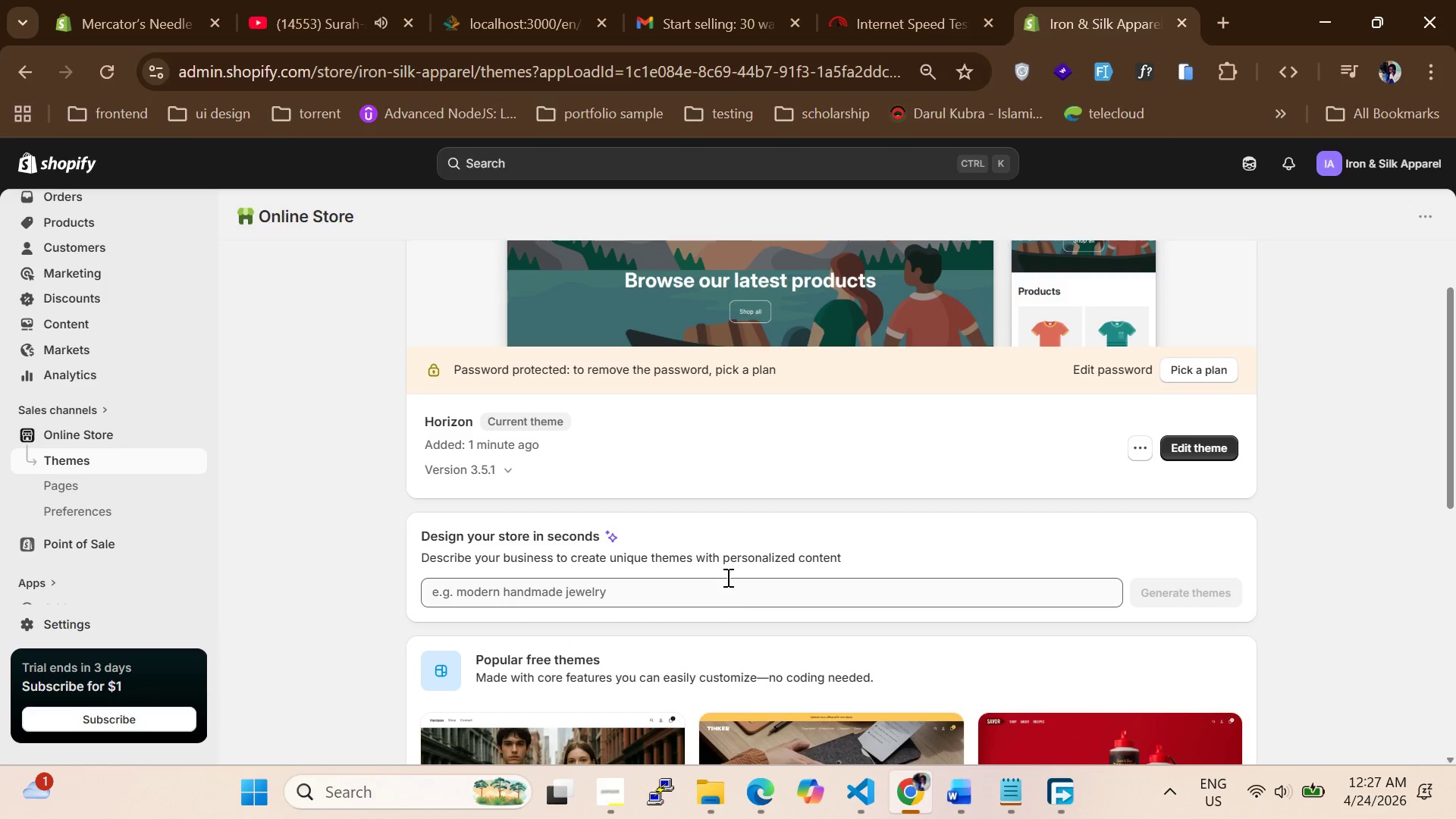 
left_click([726, 579])
 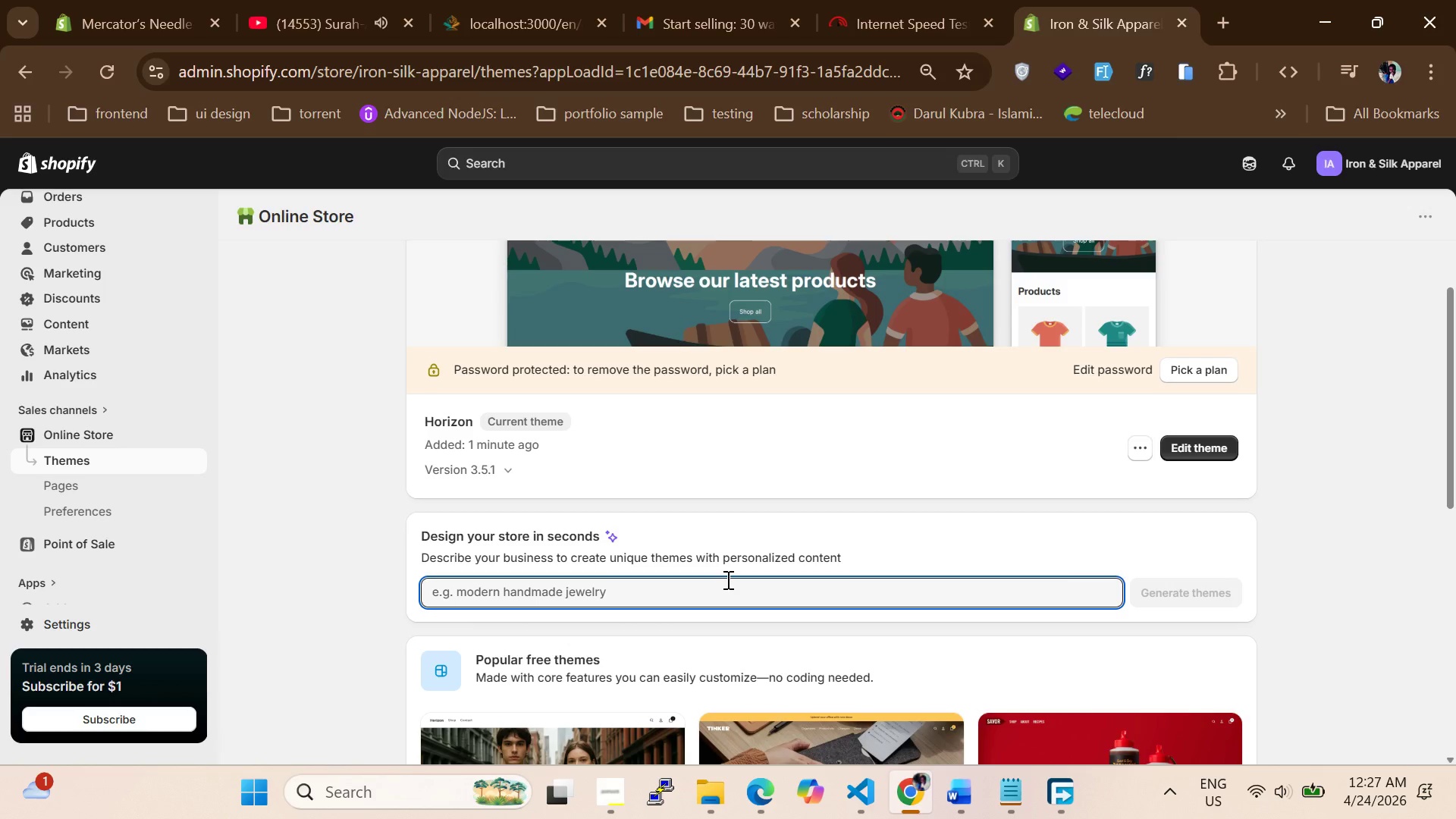 
key(Control+V)
 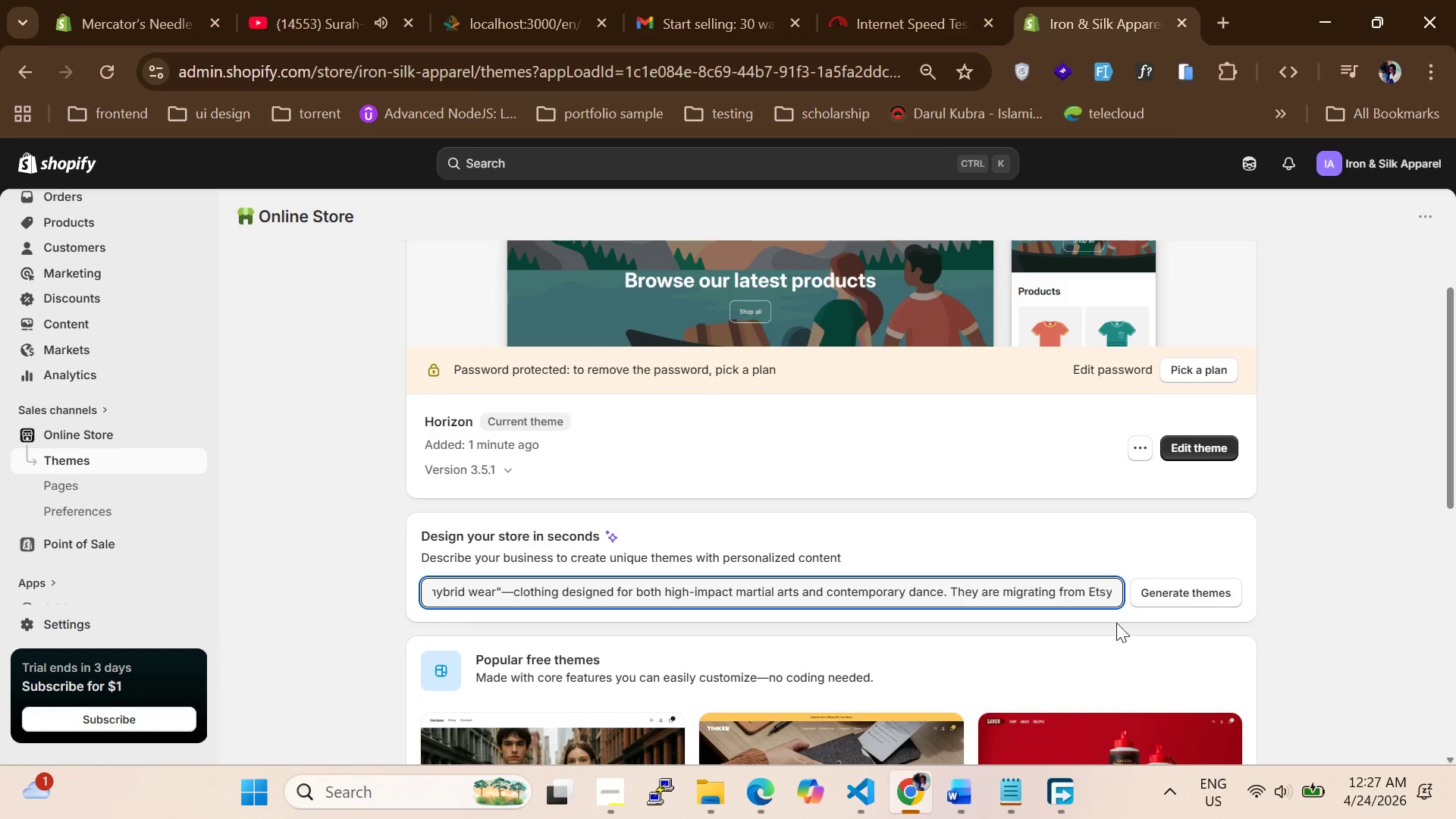 
left_click([1159, 593])
 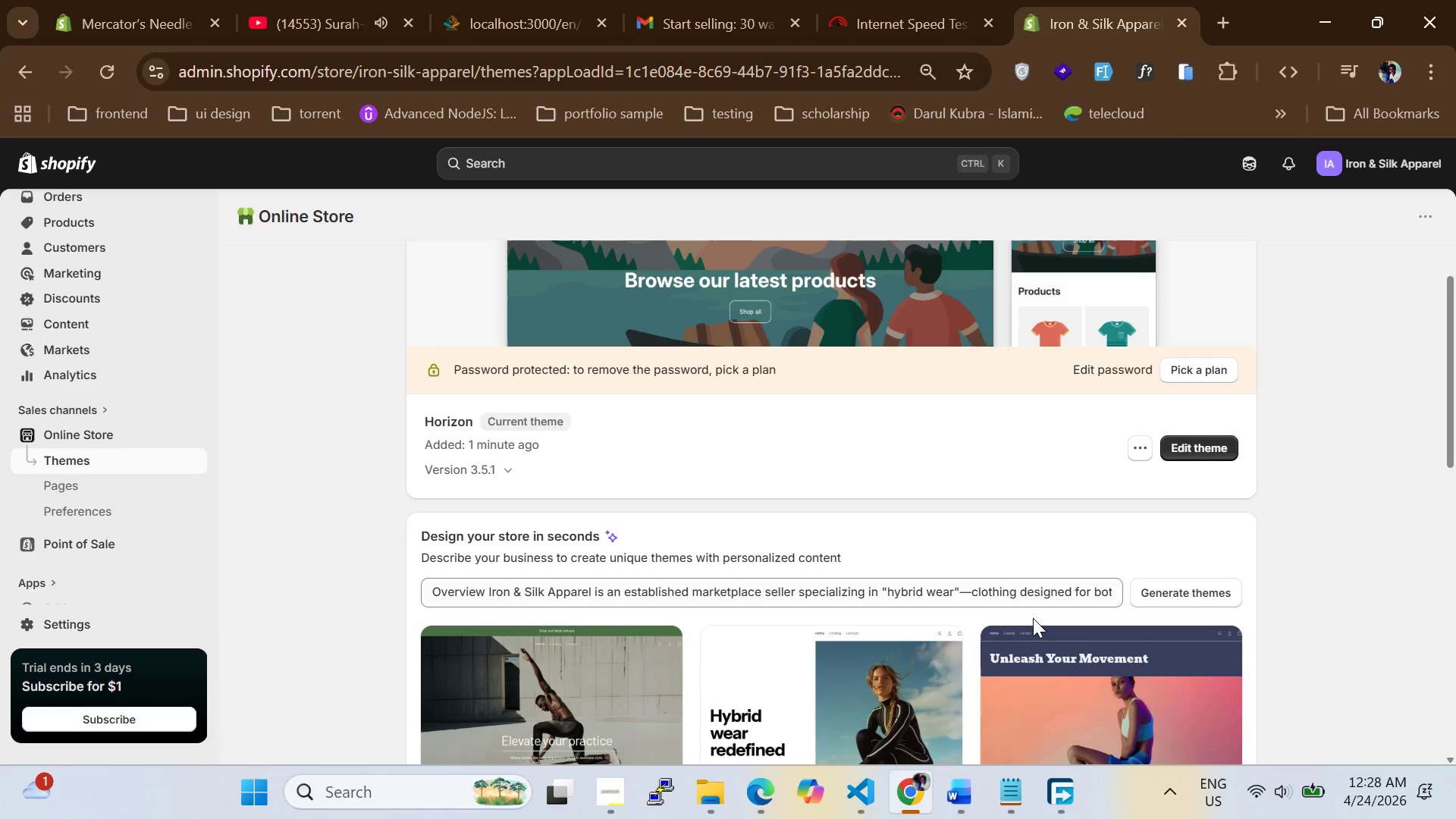 
wait(16.53)
 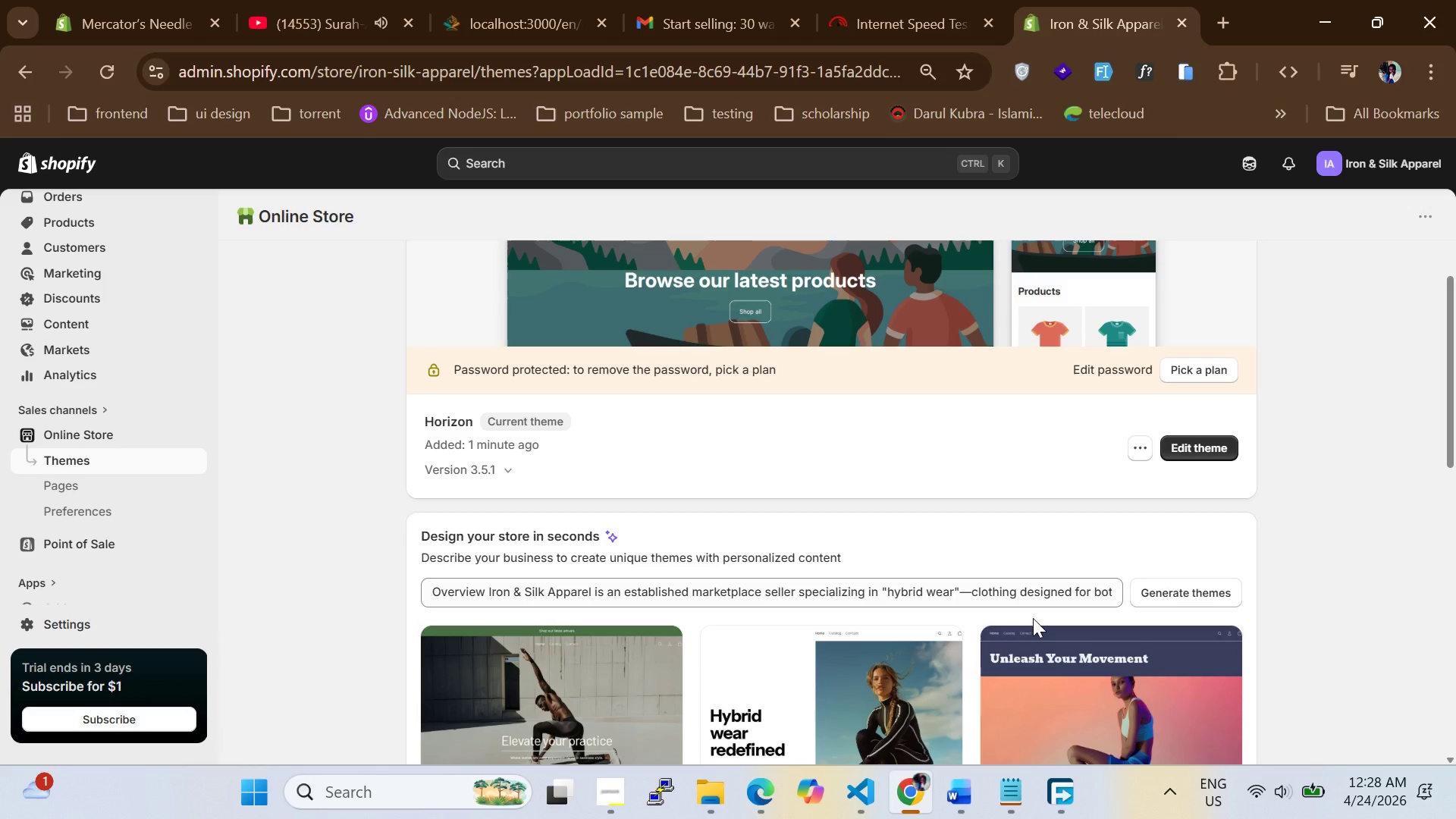 
scroll: coordinate [592, 405], scroll_direction: down, amount: 2.0
 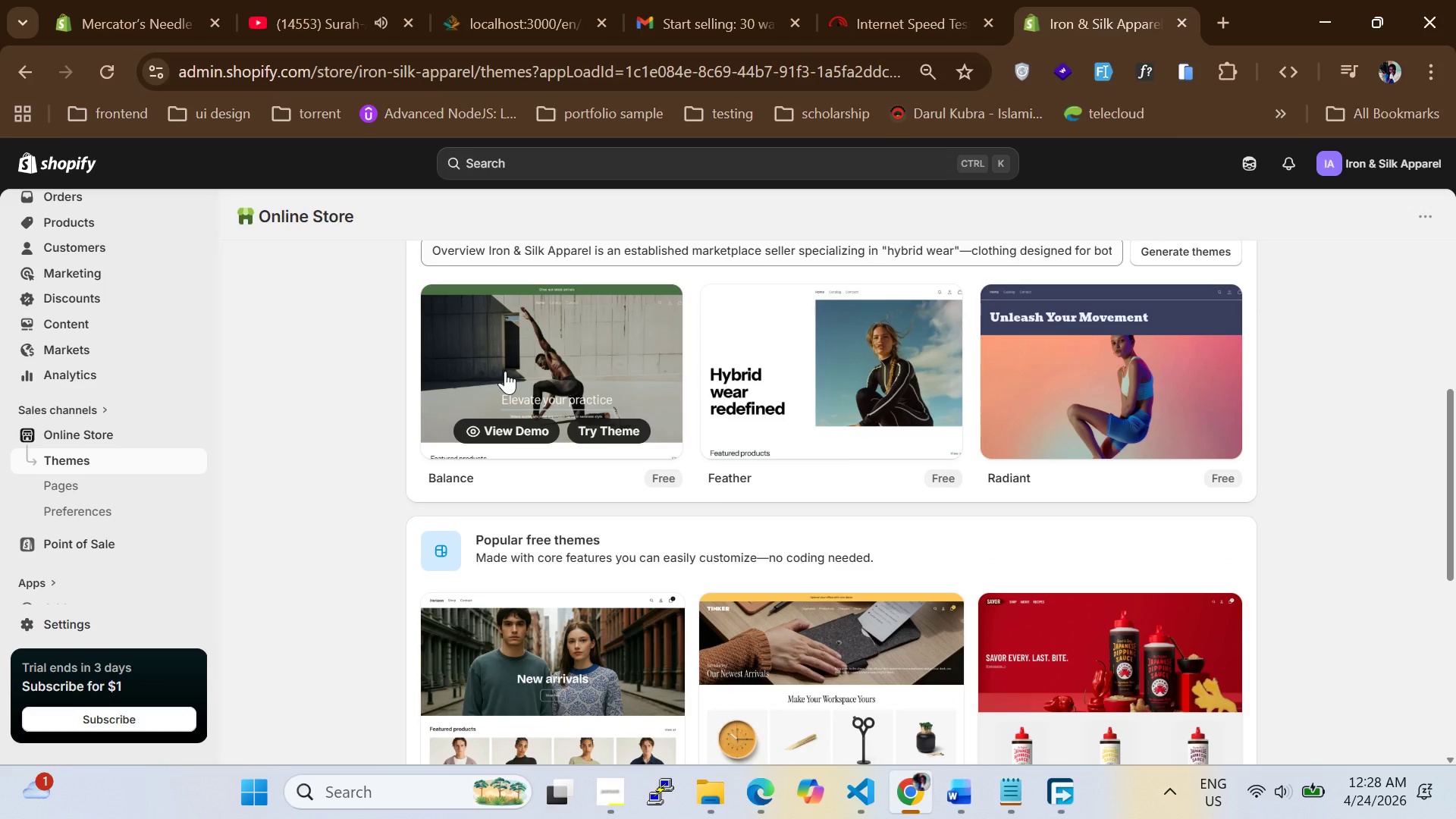 
wait(18.33)
 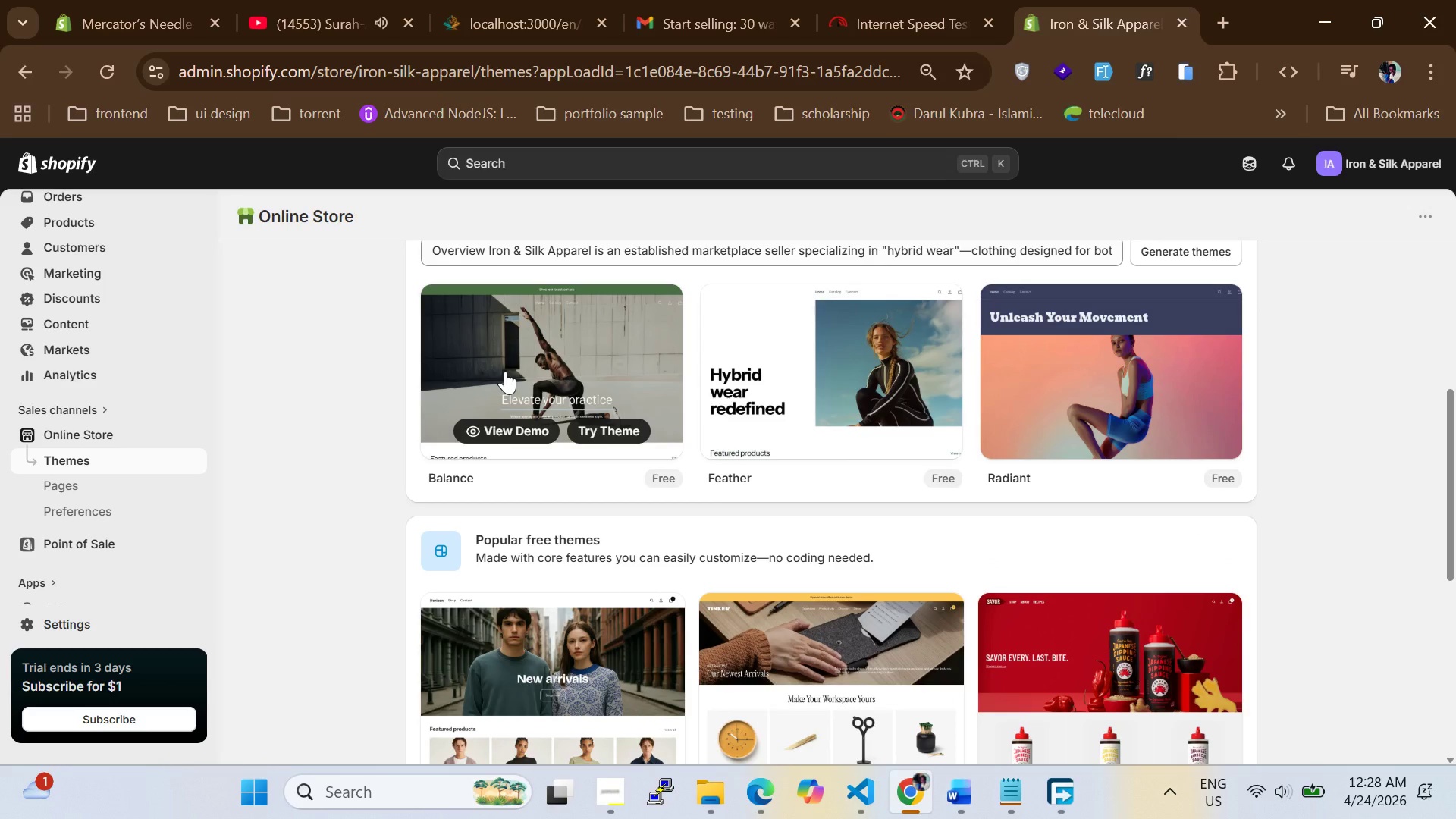 
left_click([534, 424])
 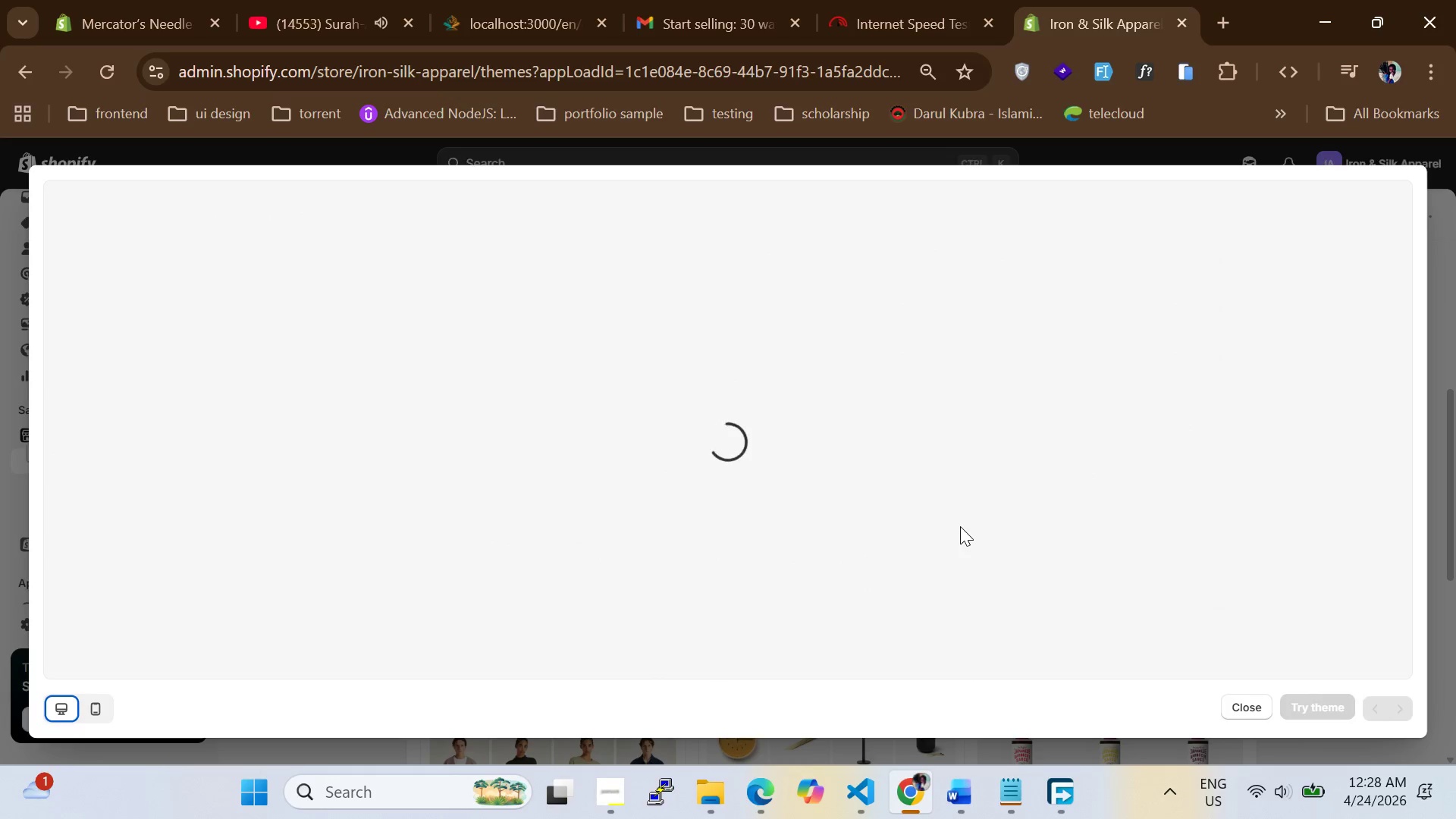 
wait(8.69)
 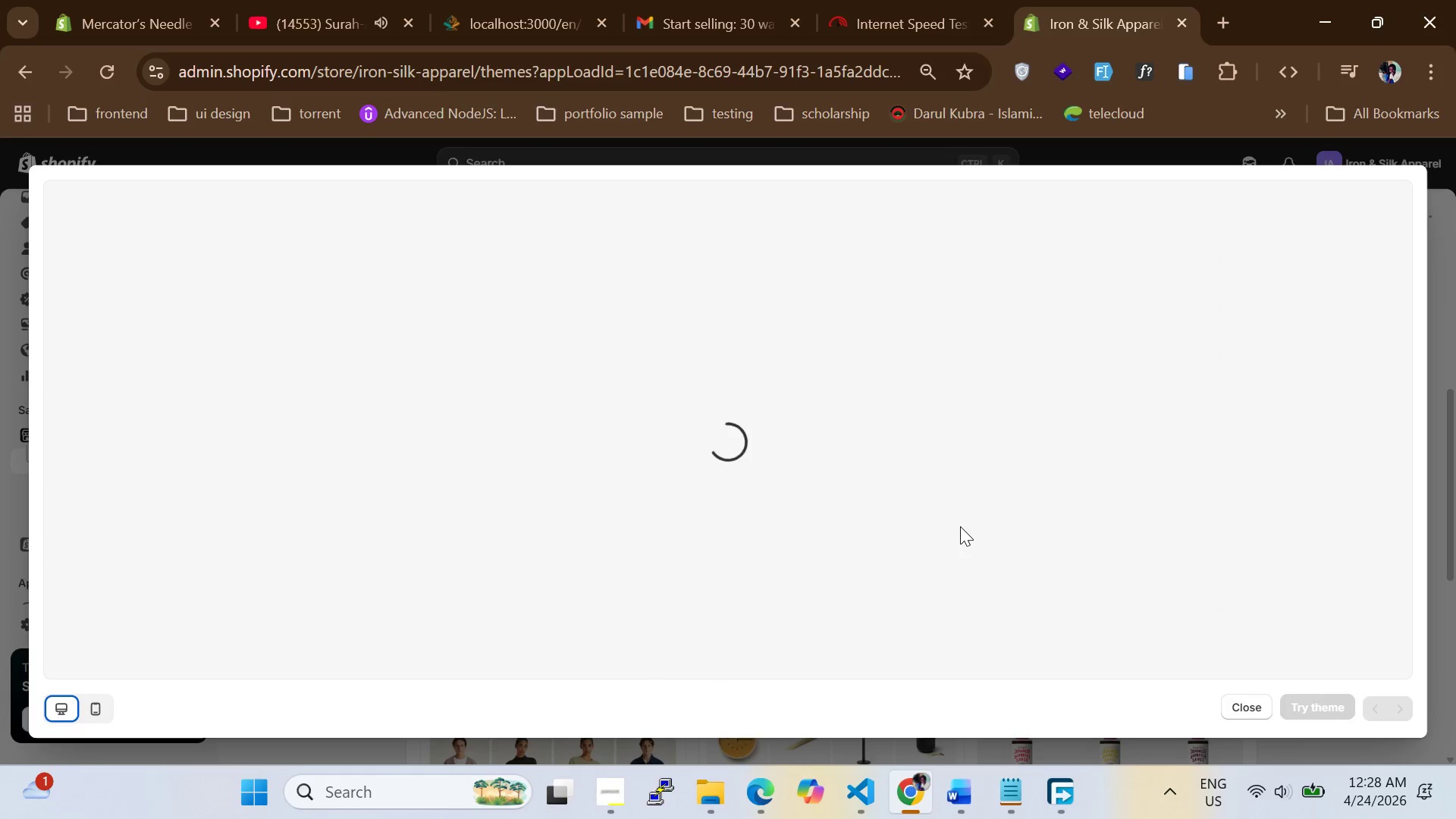 
scroll: coordinate [798, 453], scroll_direction: down, amount: 8.0
 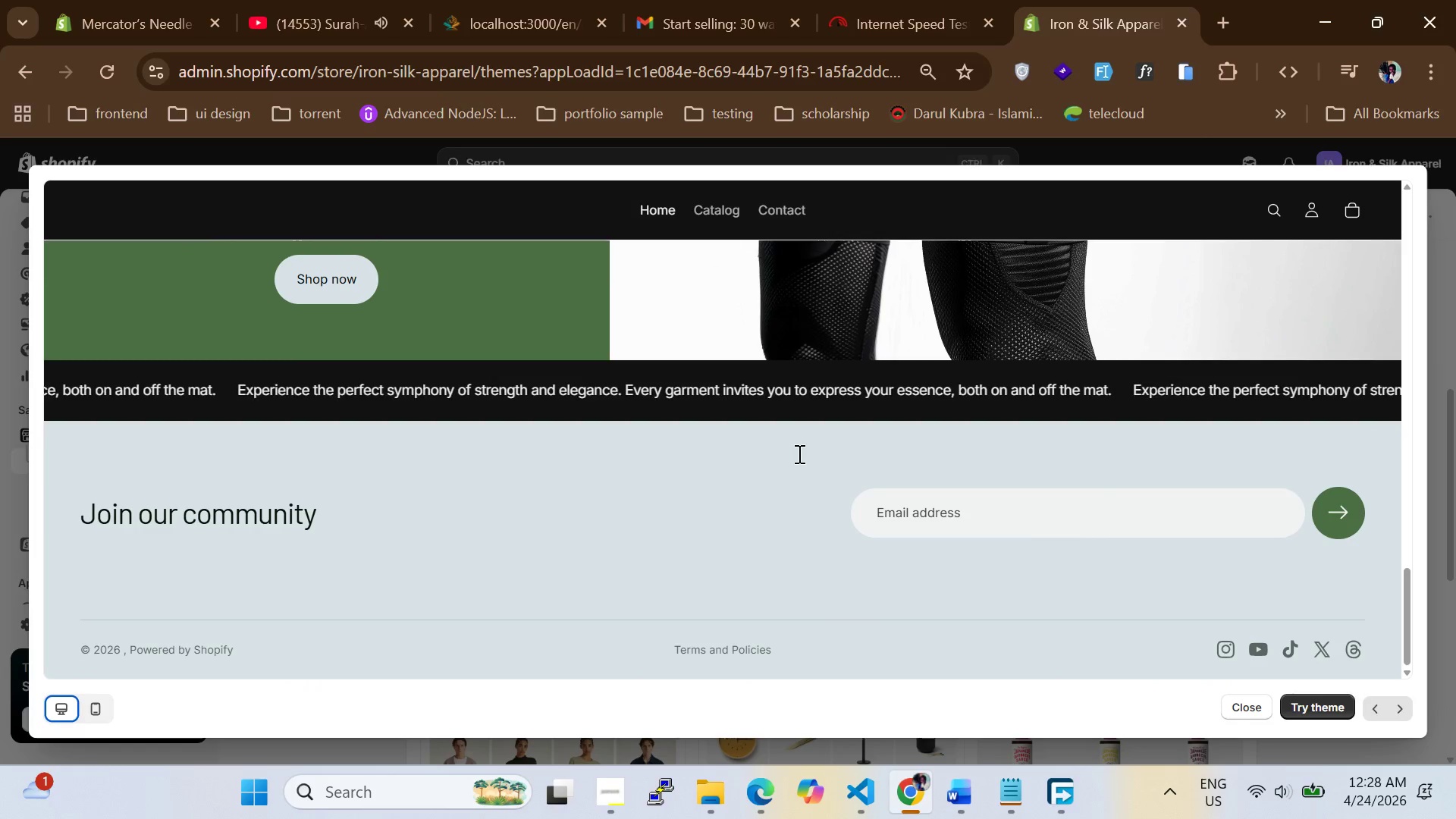 
scroll: coordinate [798, 453], scroll_direction: up, amount: 11.0
 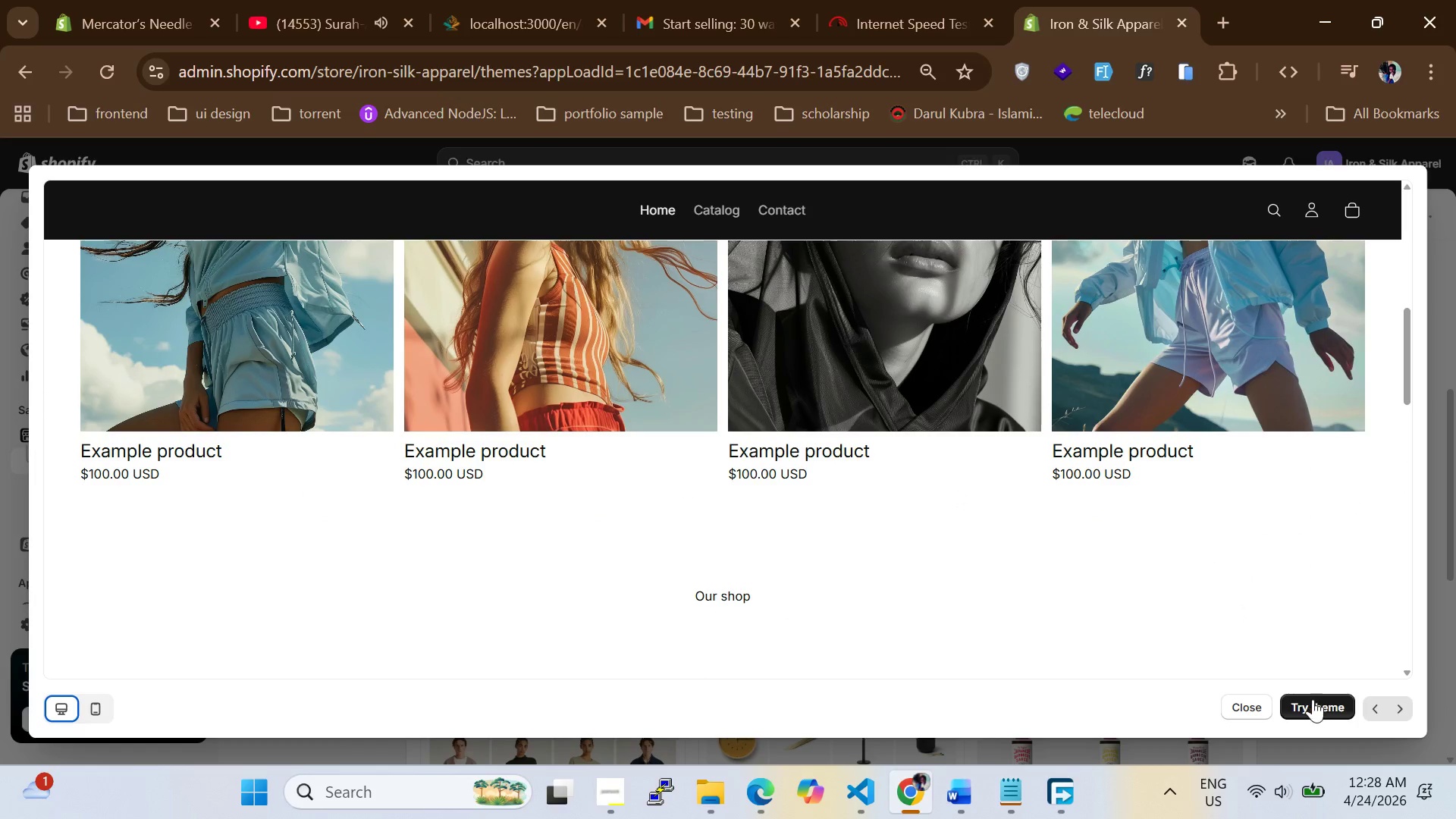 
left_click([1310, 708])
 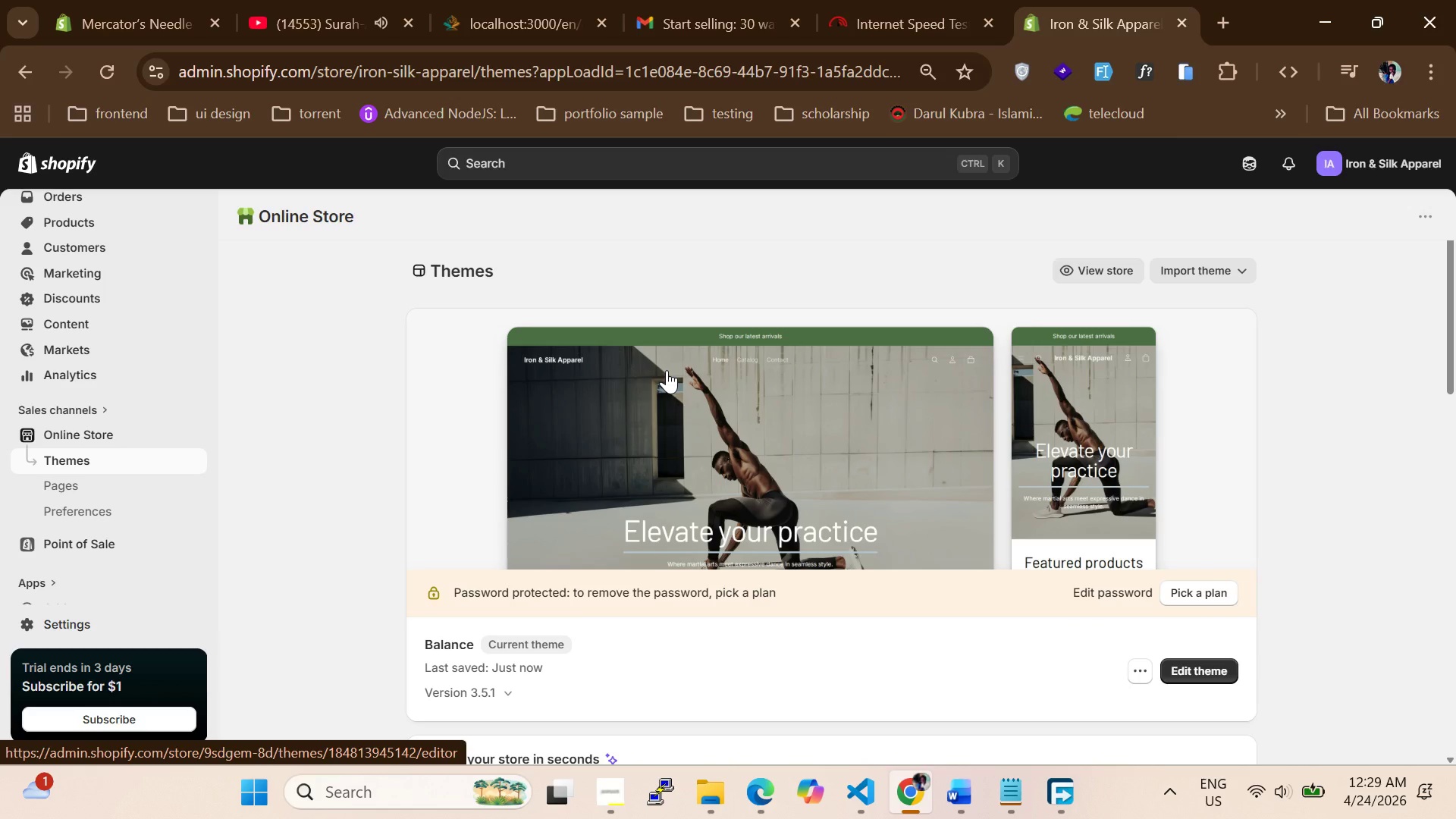 
wait(51.99)
 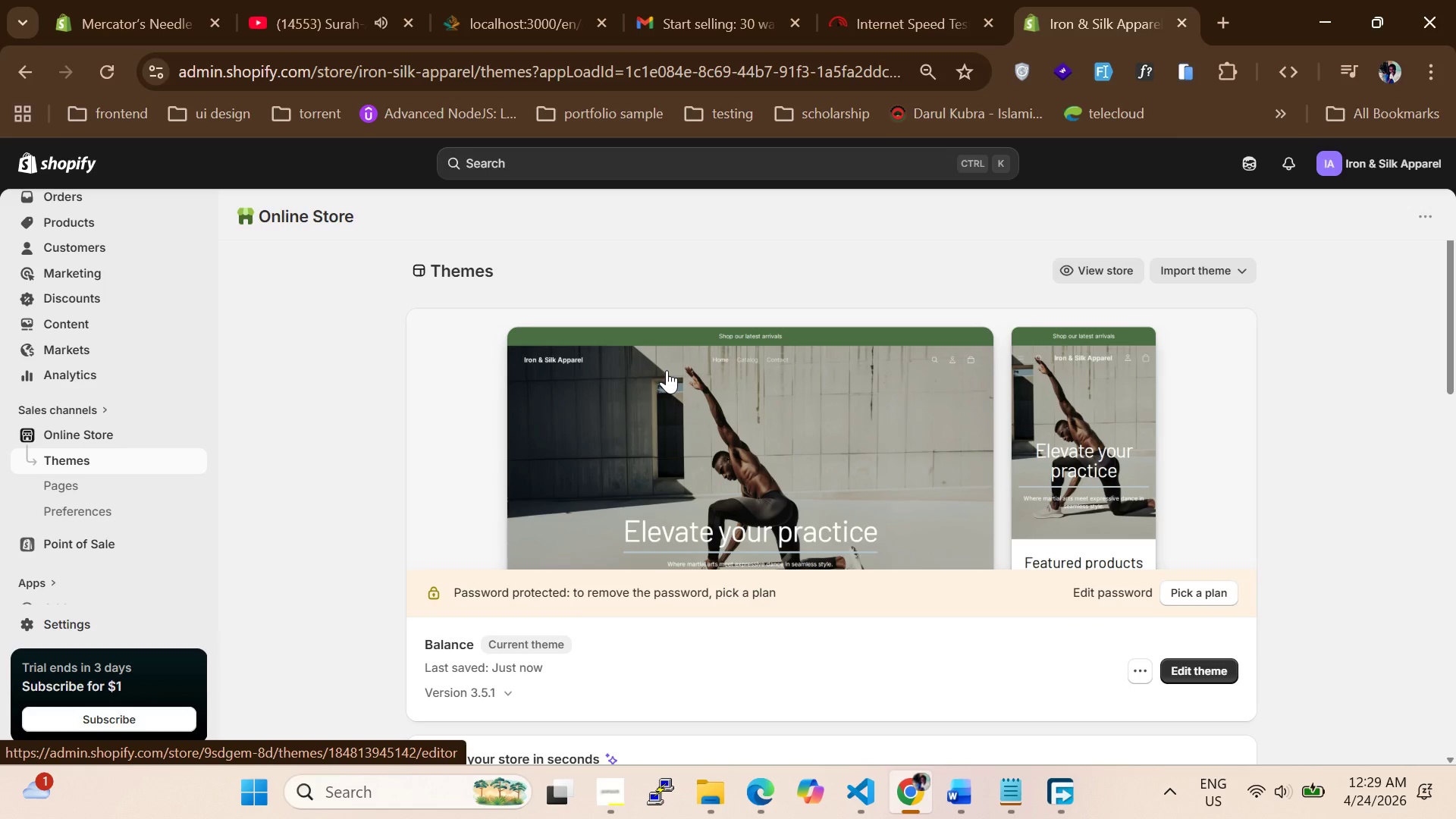 
left_click([1423, 28])
 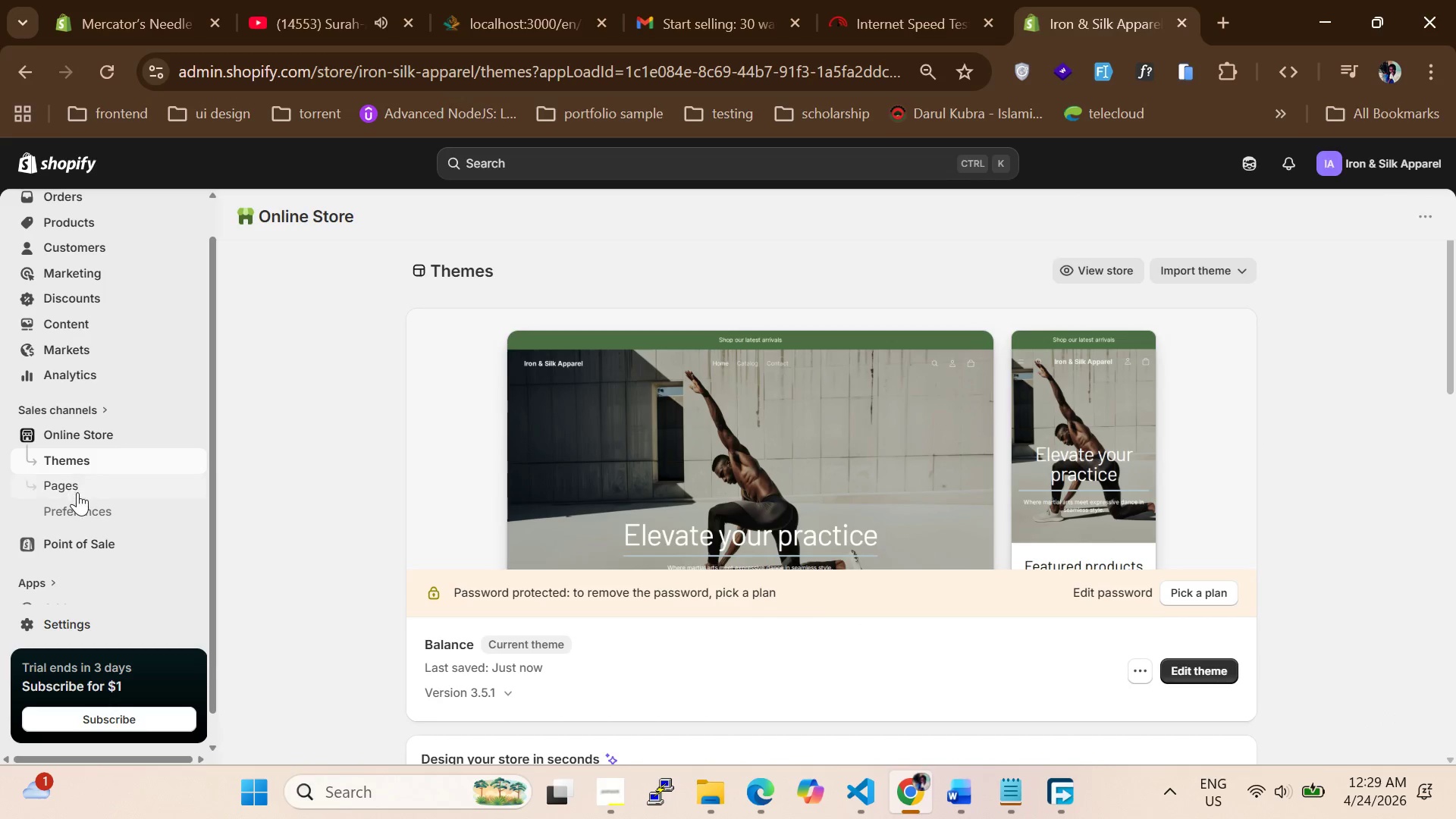 
scroll: coordinate [26, 353], scroll_direction: up, amount: 6.0
 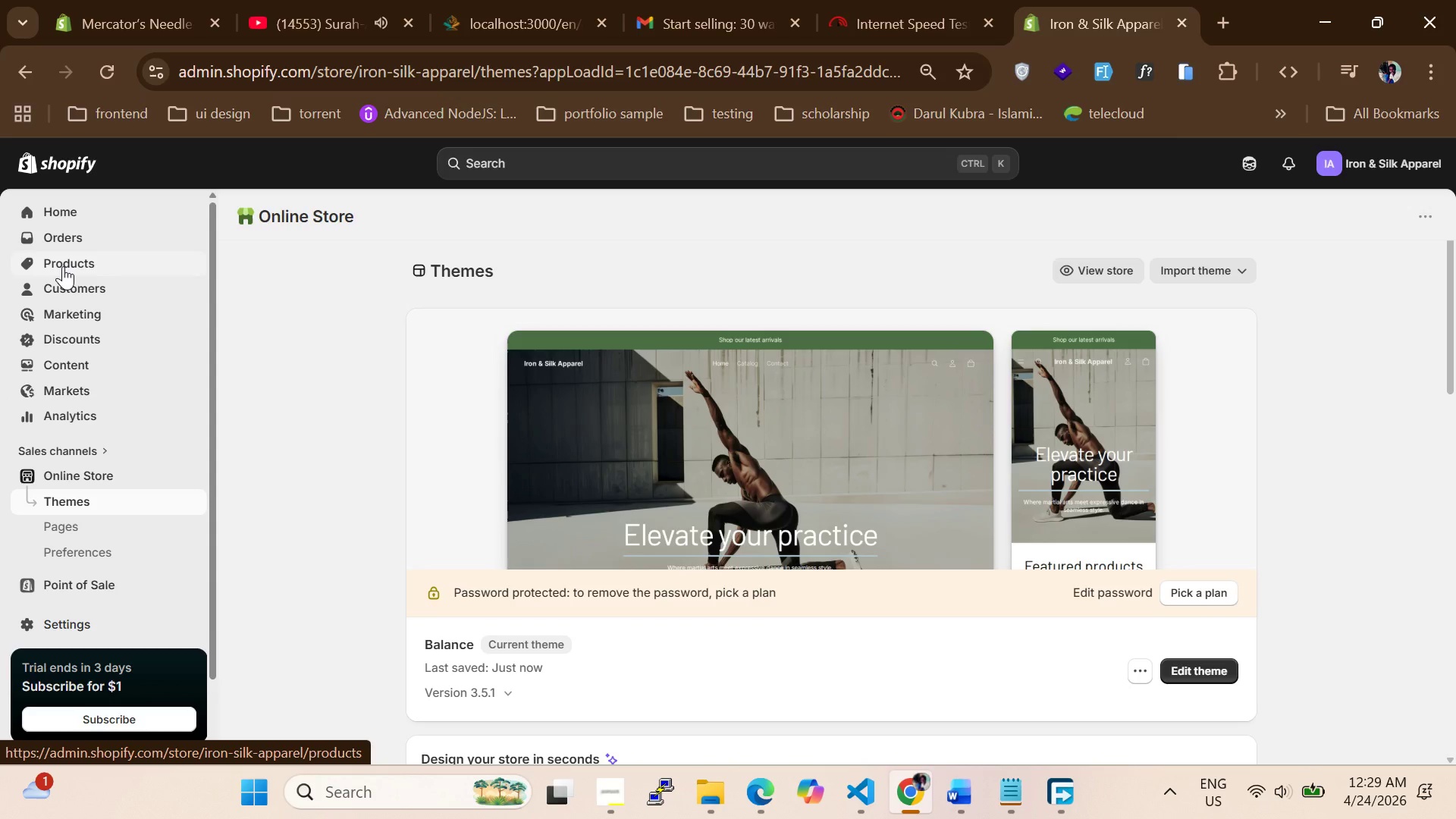 
left_click([63, 265])
 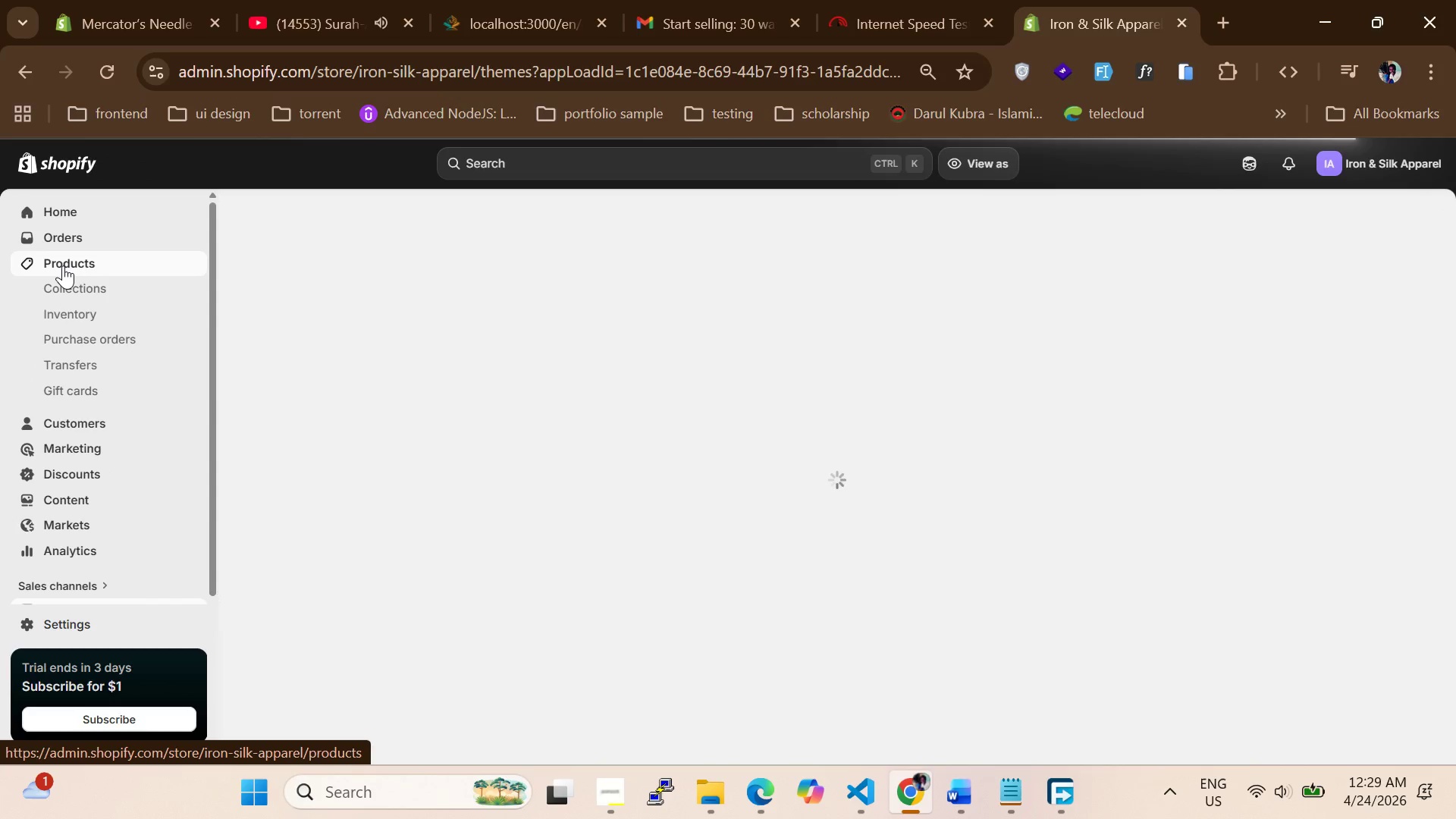 
wait(9.64)
 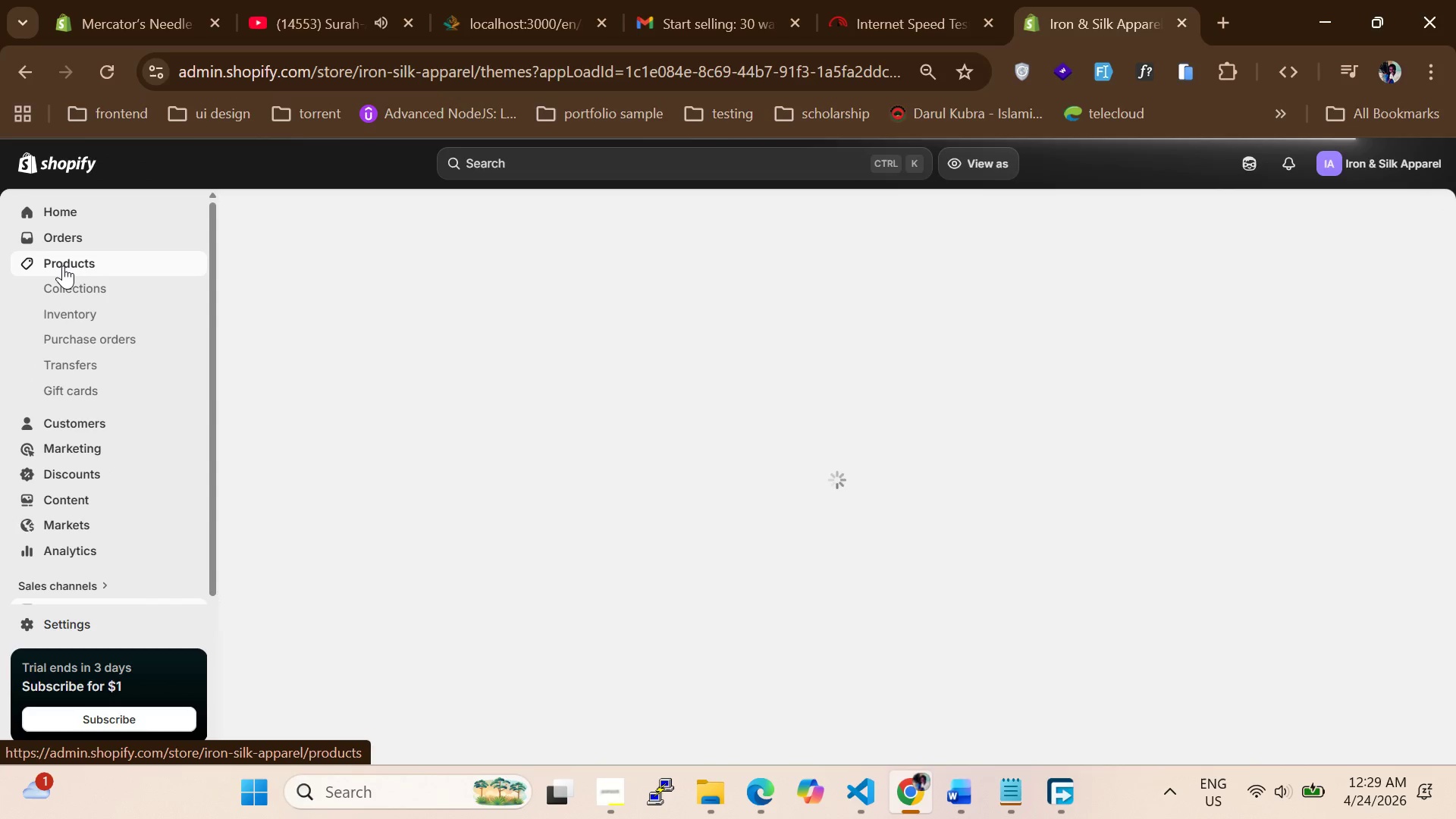 
left_click([249, 300])
 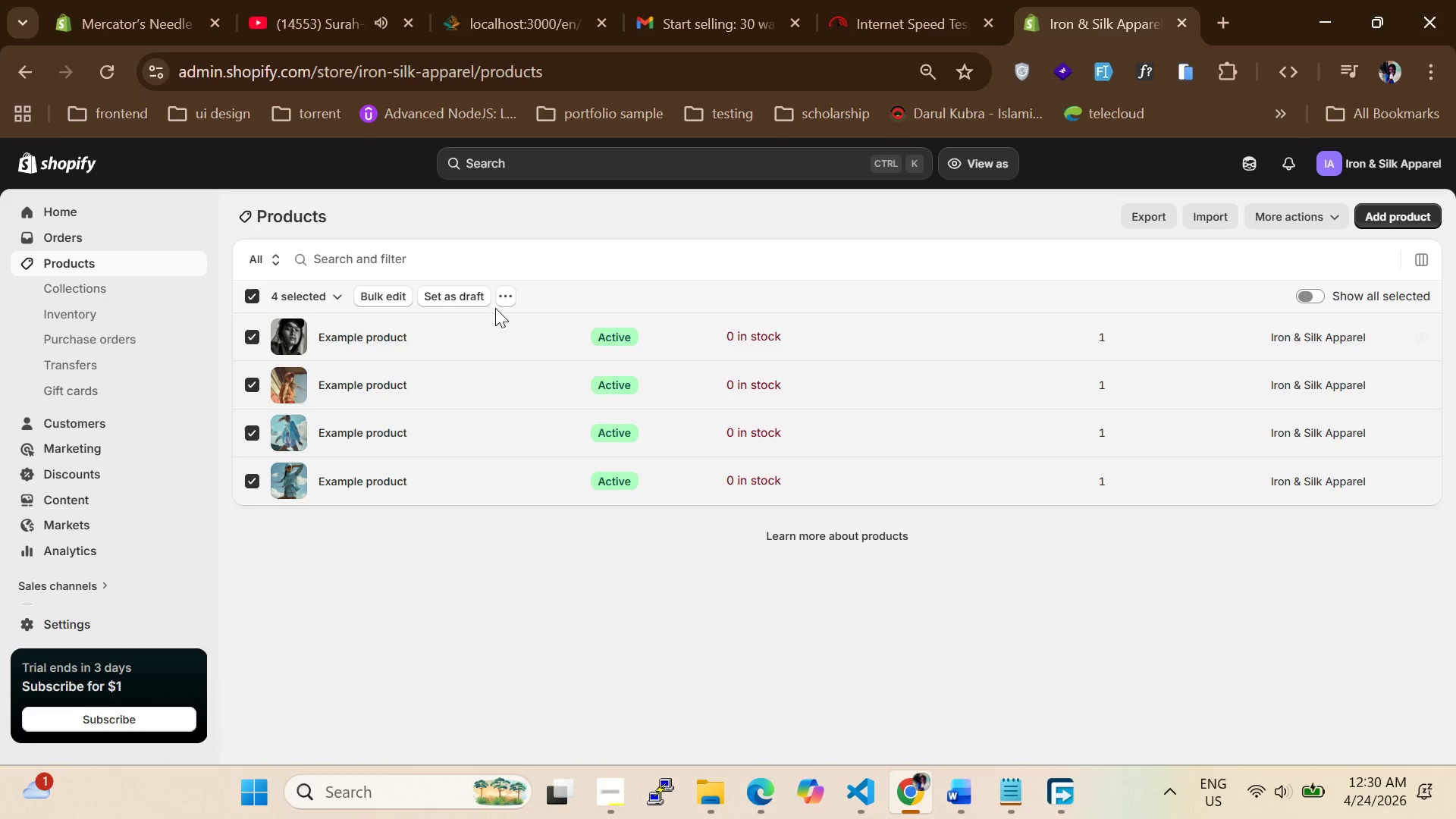 
left_click([504, 297])
 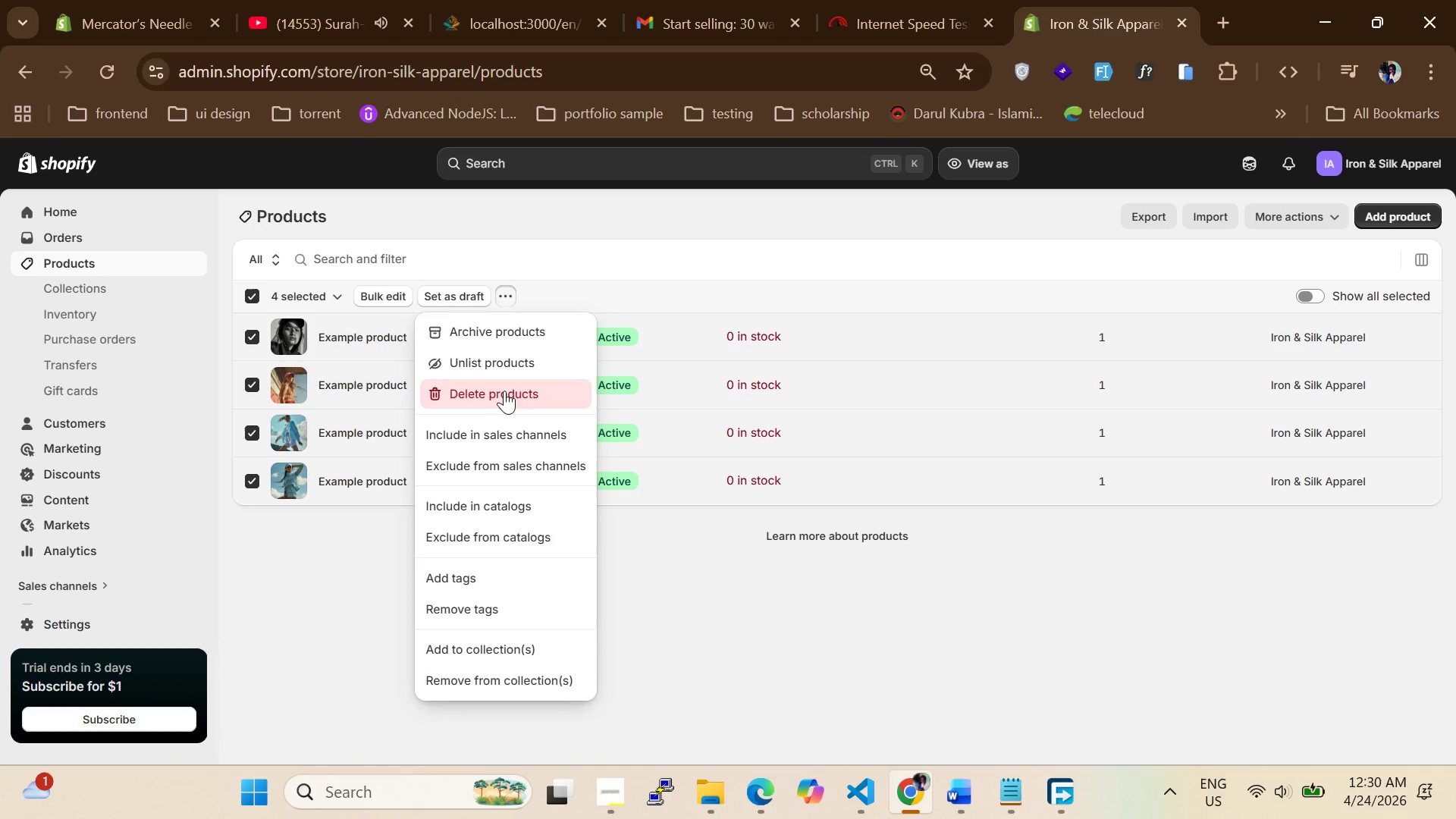 
left_click([504, 397])
 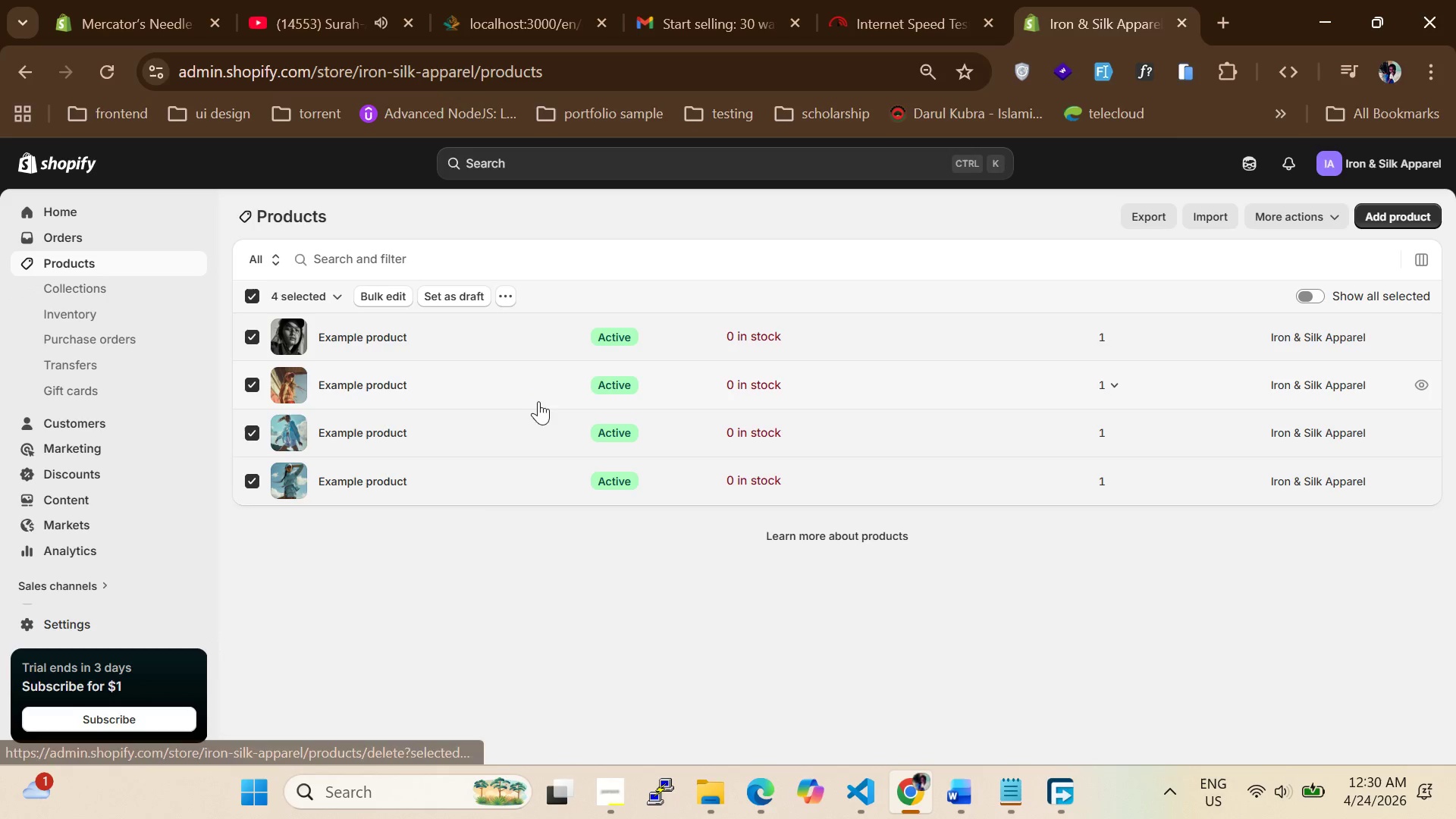 
mouse_move([676, 384])
 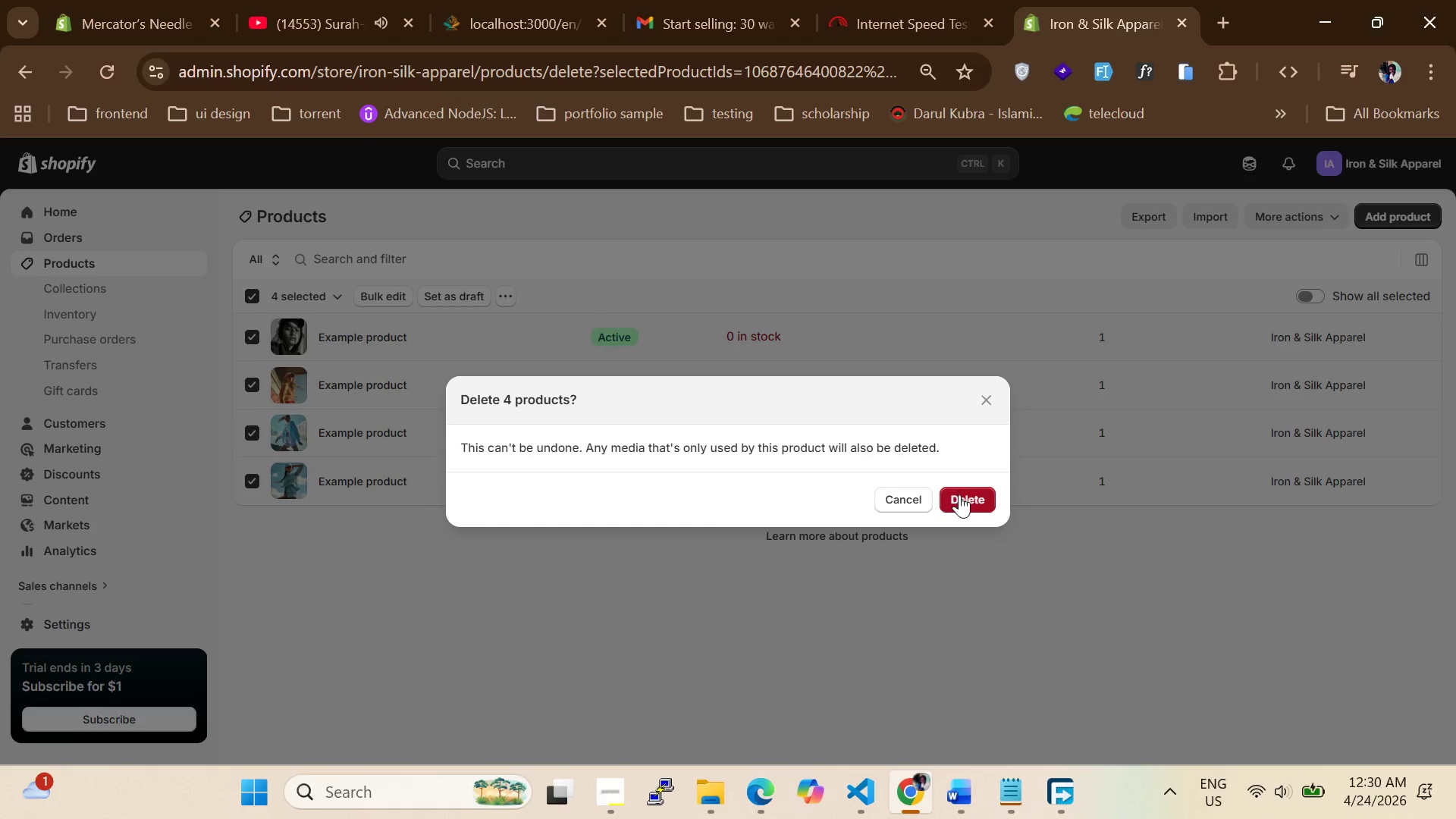 
left_click([959, 494])
 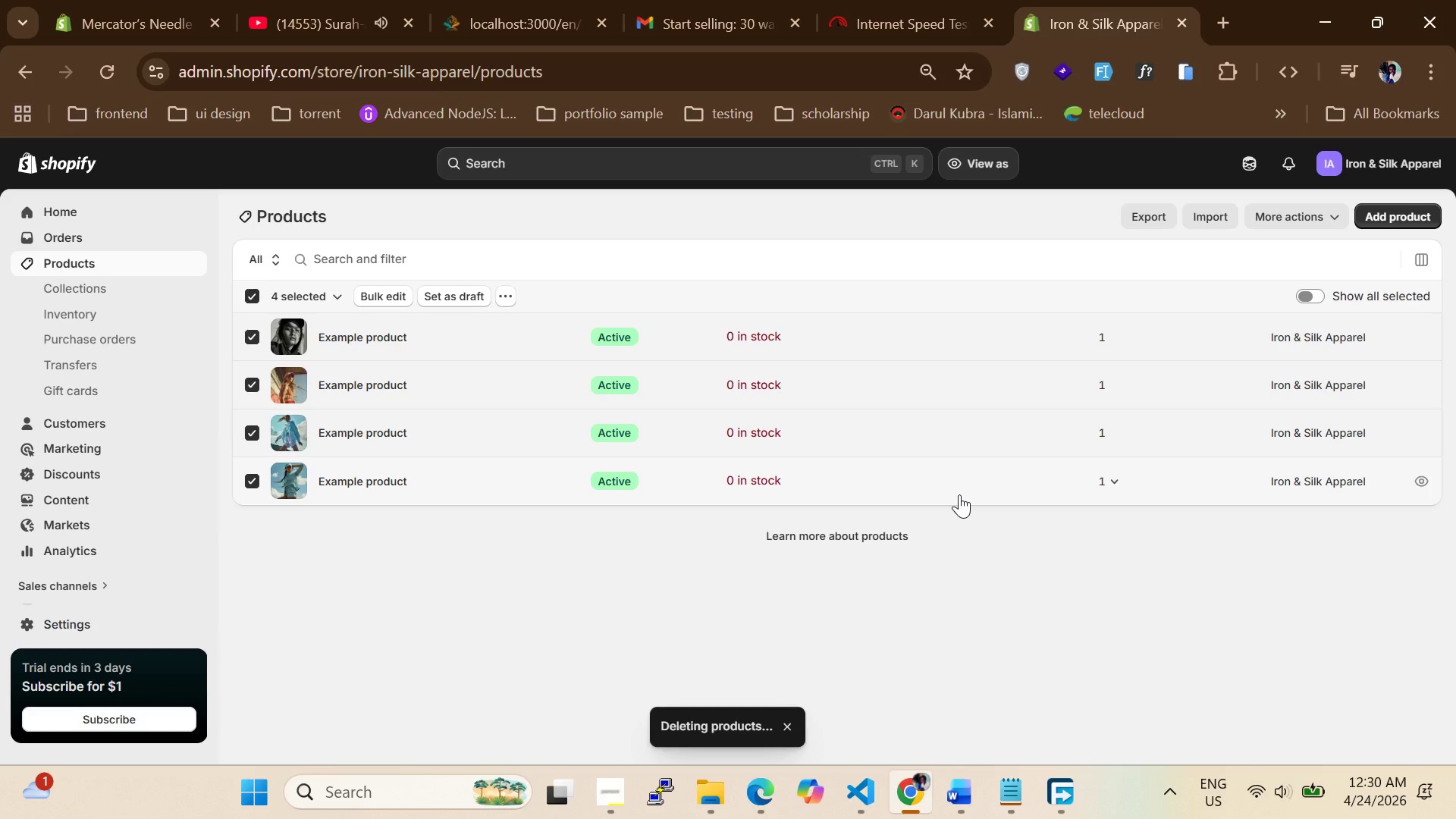 
wait(9.97)
 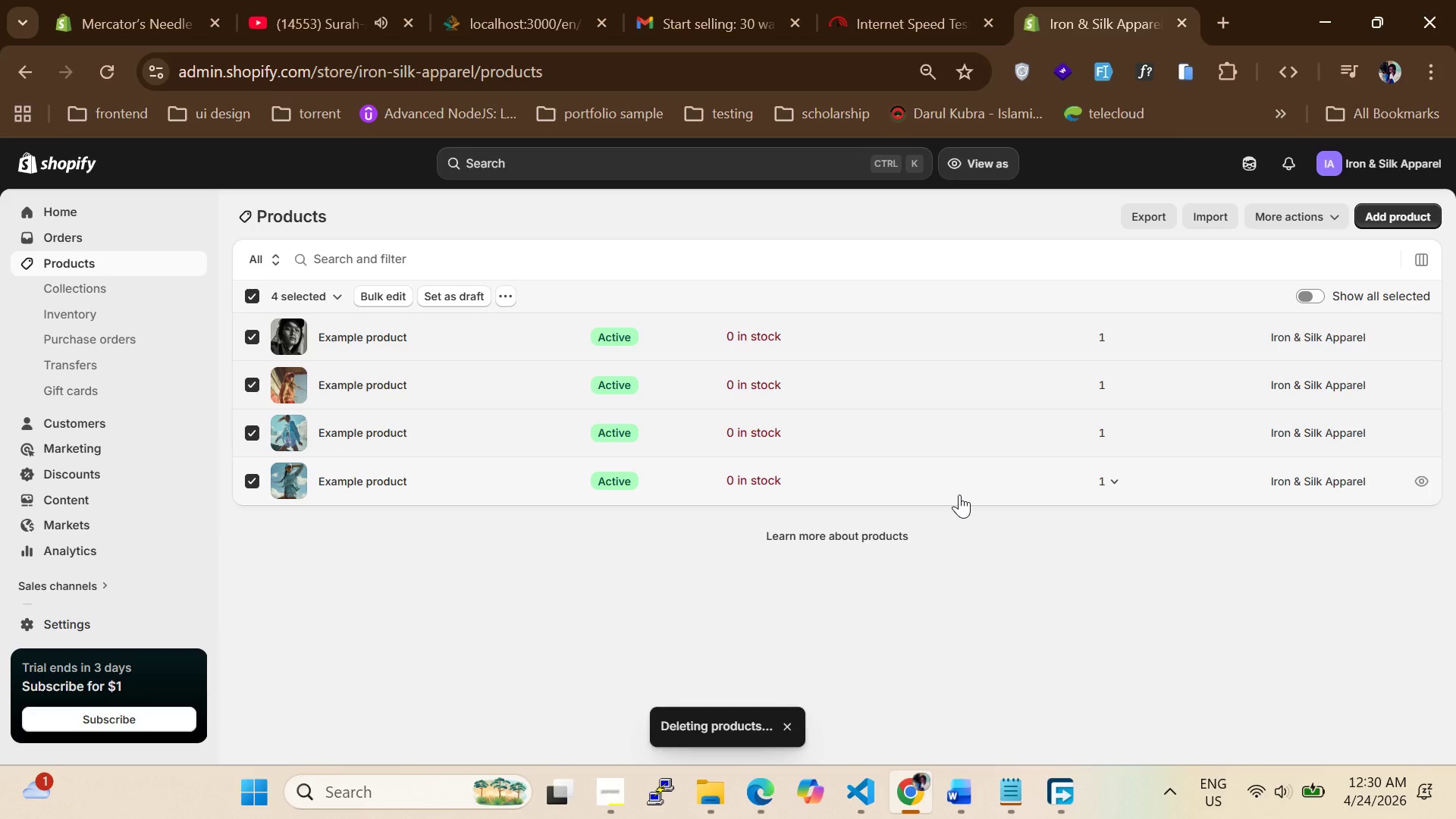 
left_click([516, 423])
 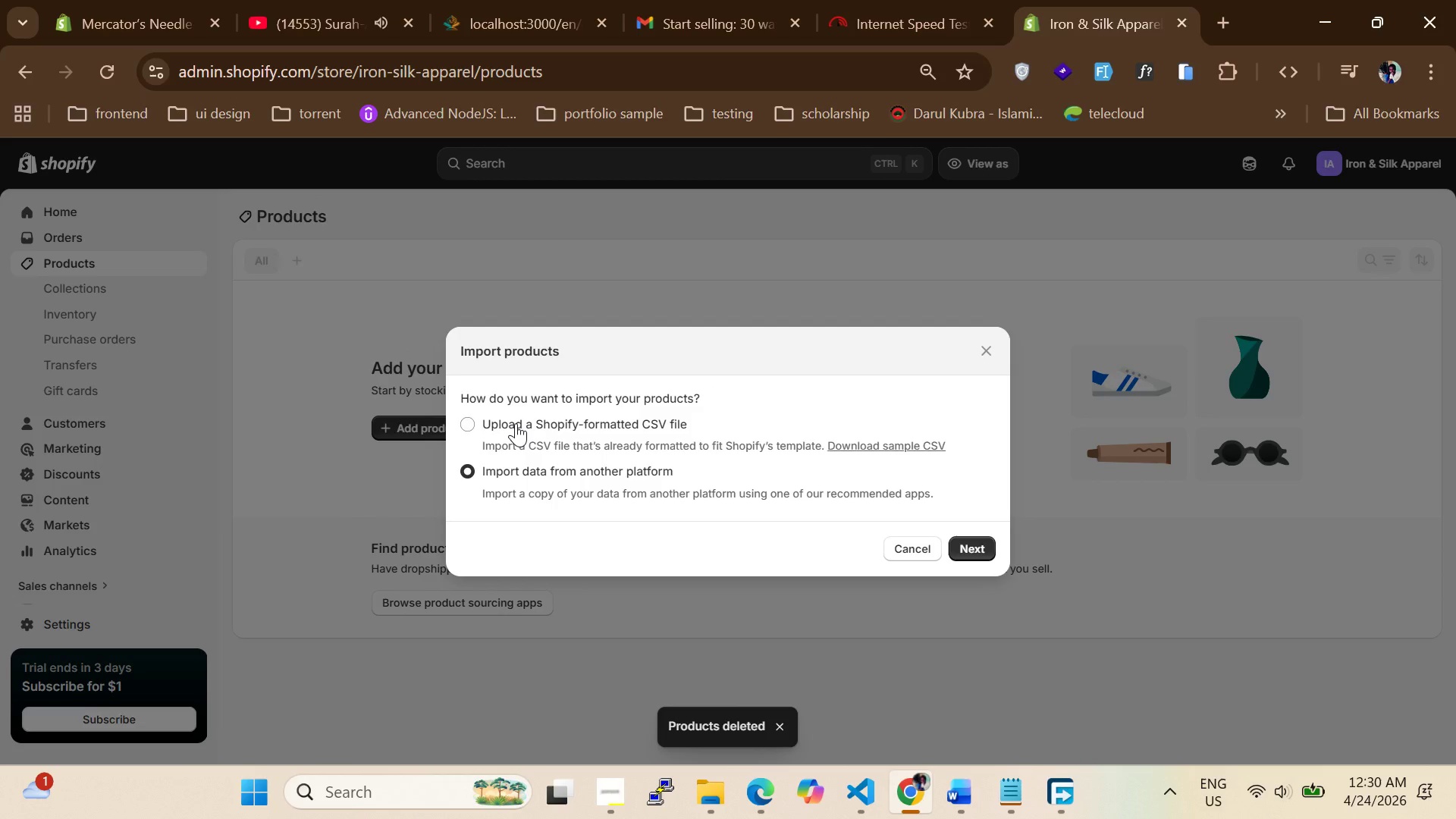 
left_click([516, 423])
 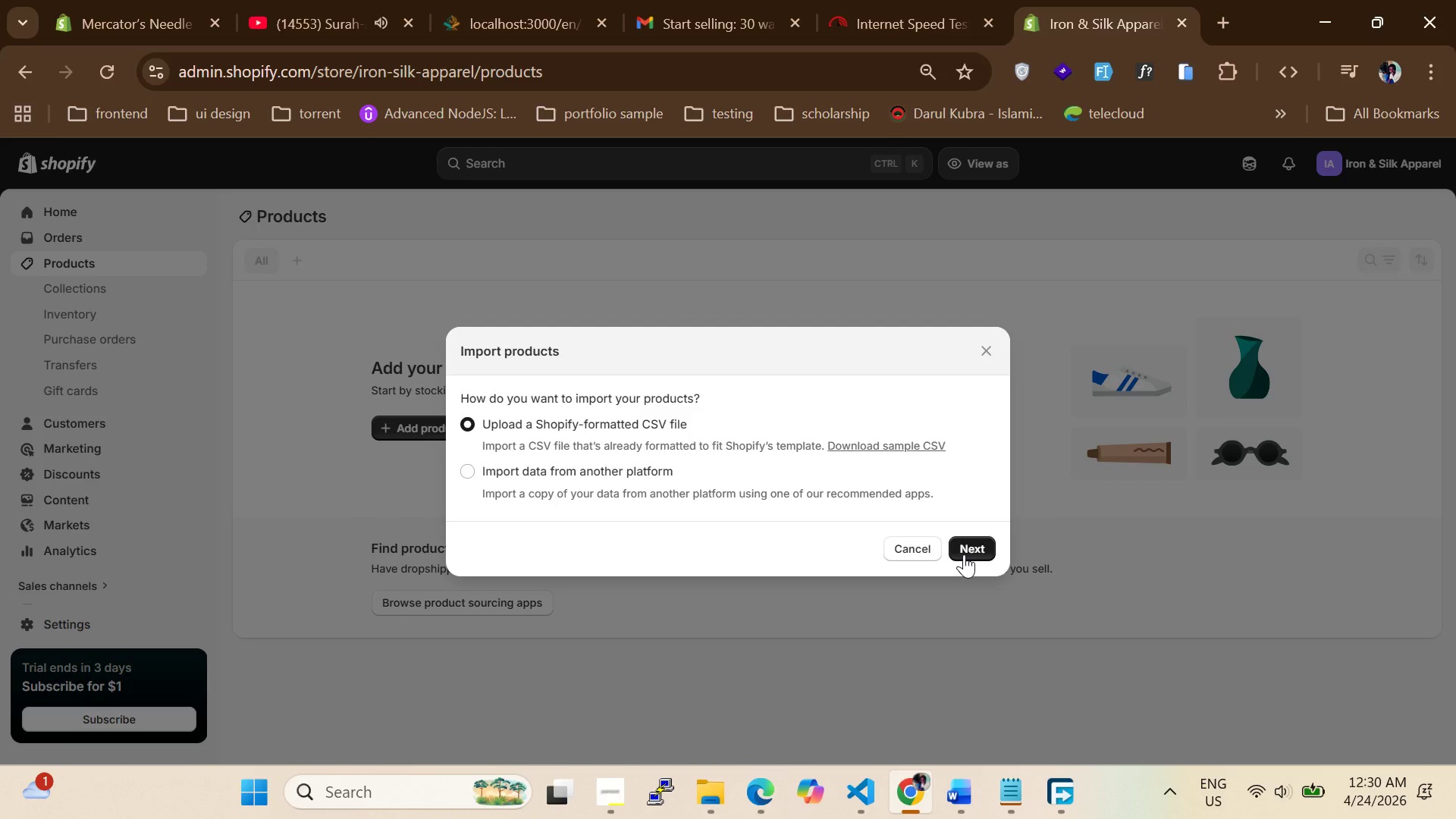 
left_click([964, 554])
 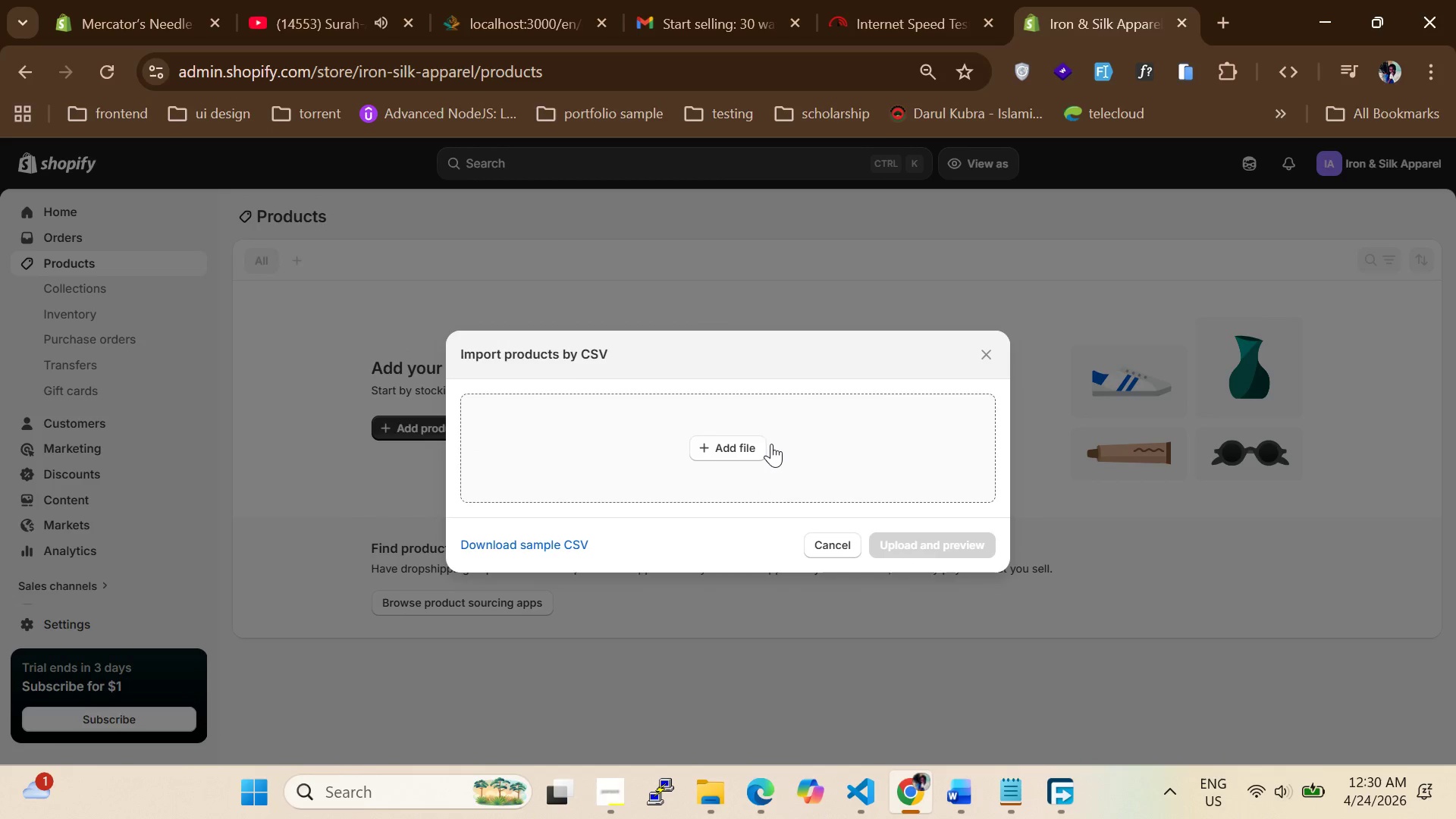 
left_click([748, 446])
 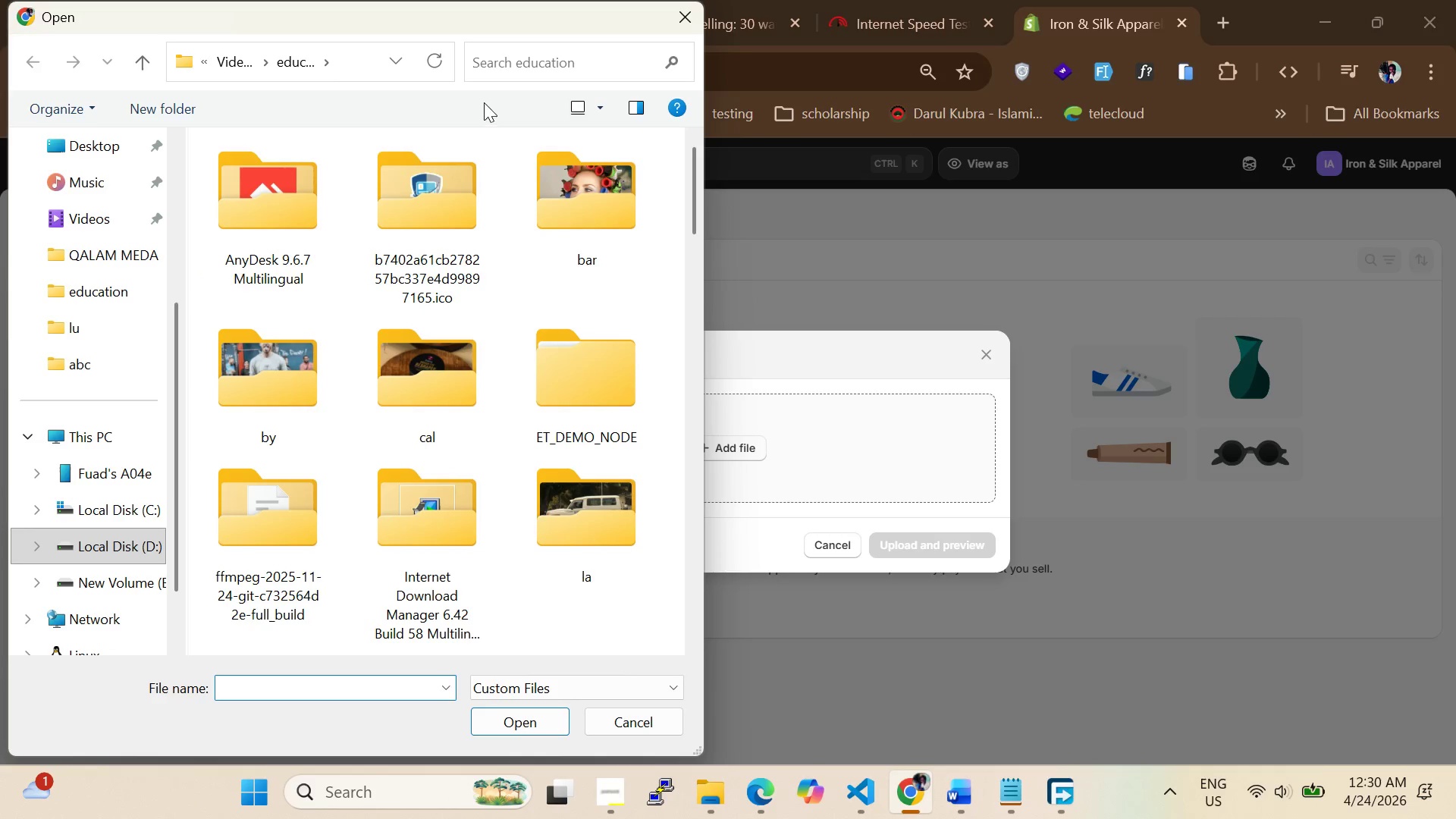 
left_click([501, 64])
 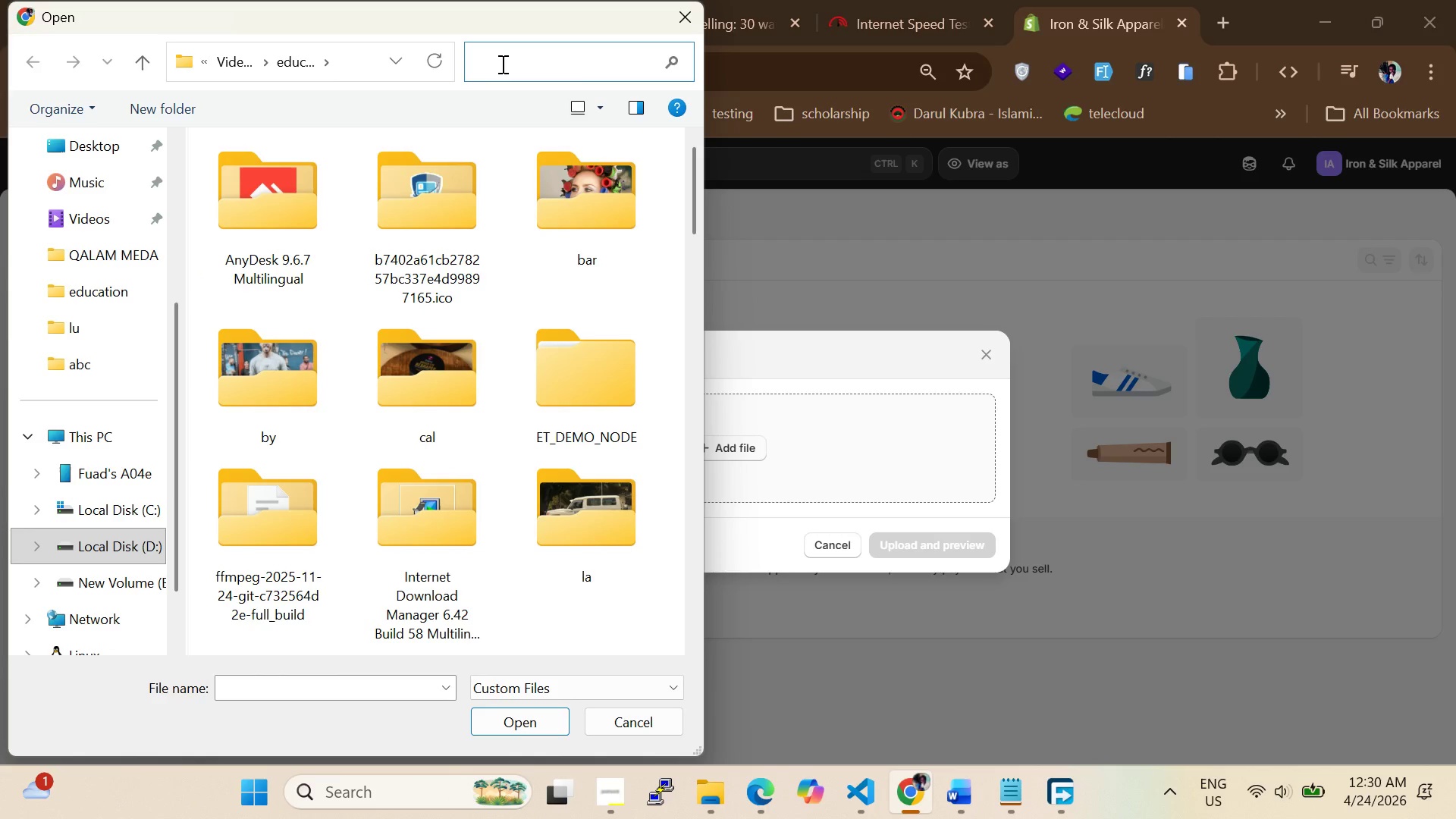 
type(.csv)
 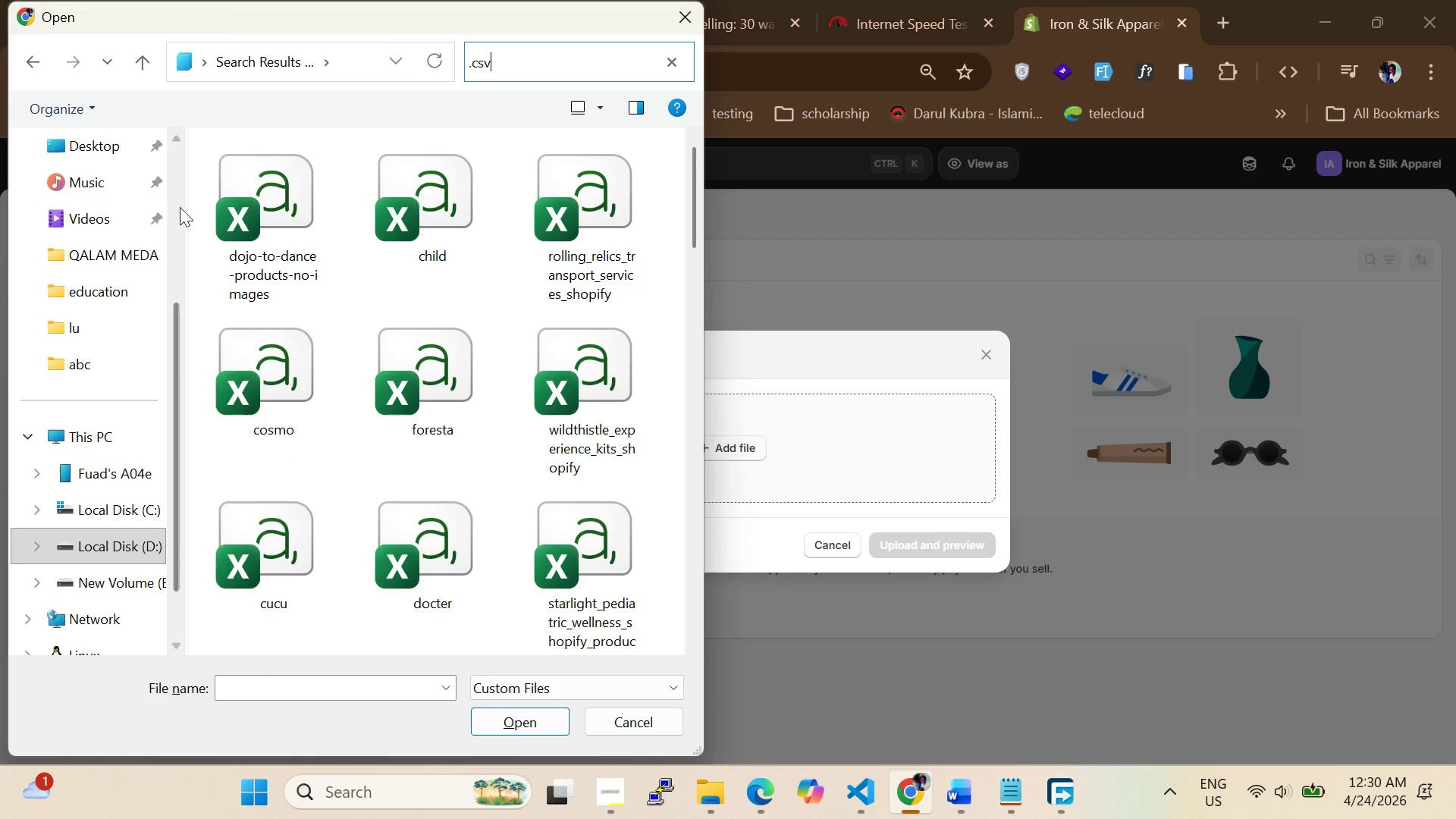 
left_click([238, 231])
 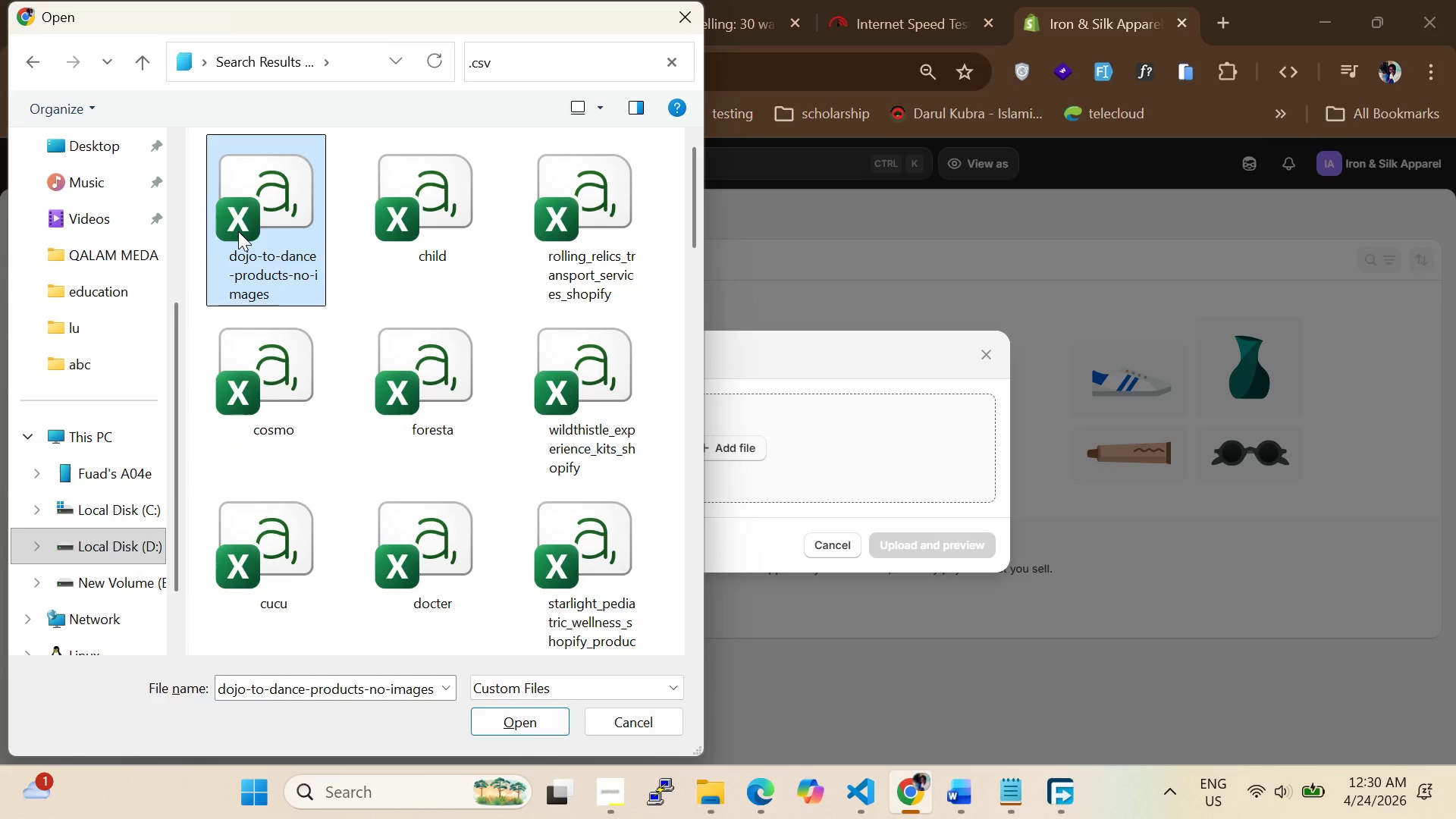 
key(Enter)
 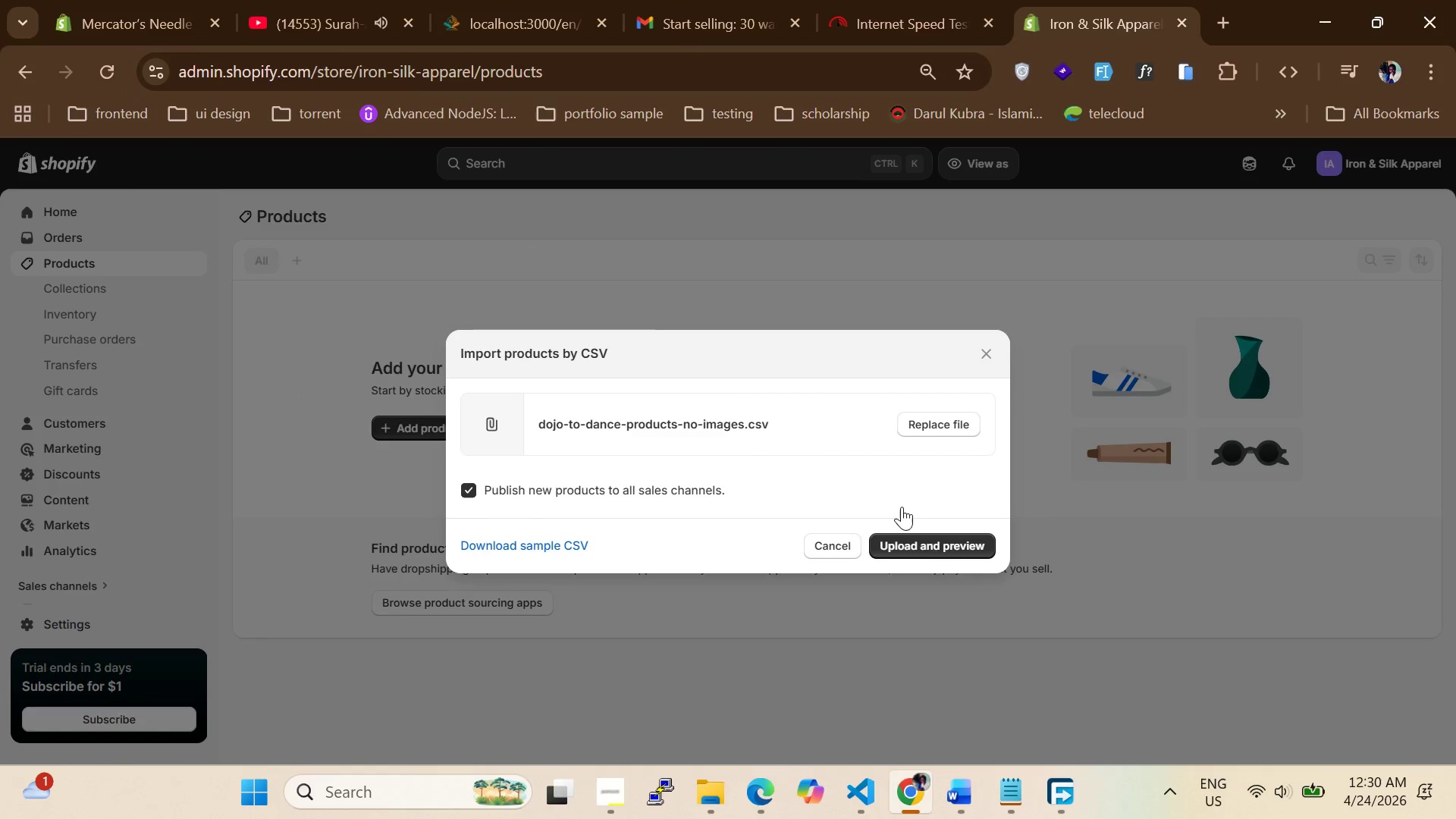 
left_click([924, 538])
 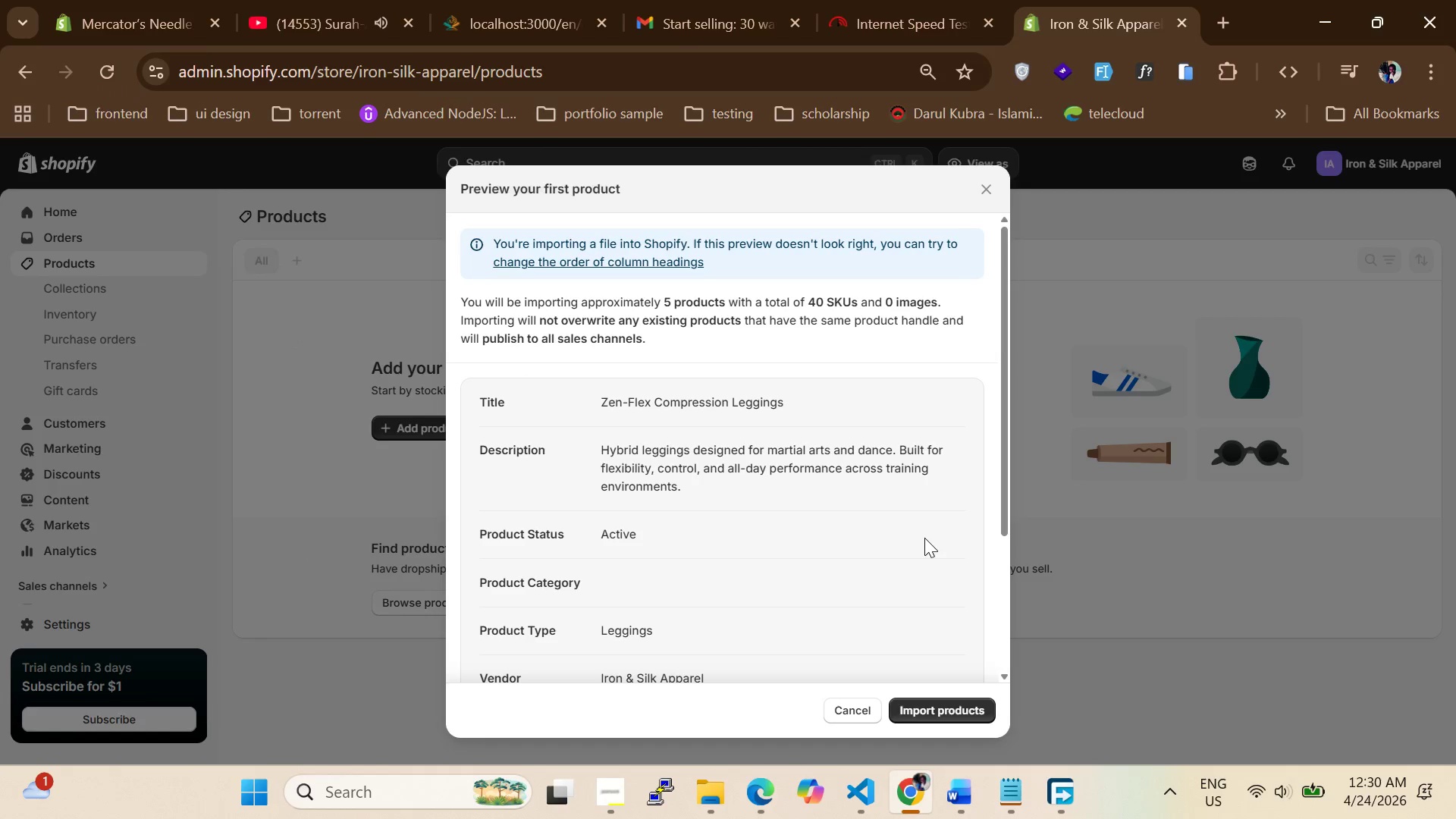 
wait(7.31)
 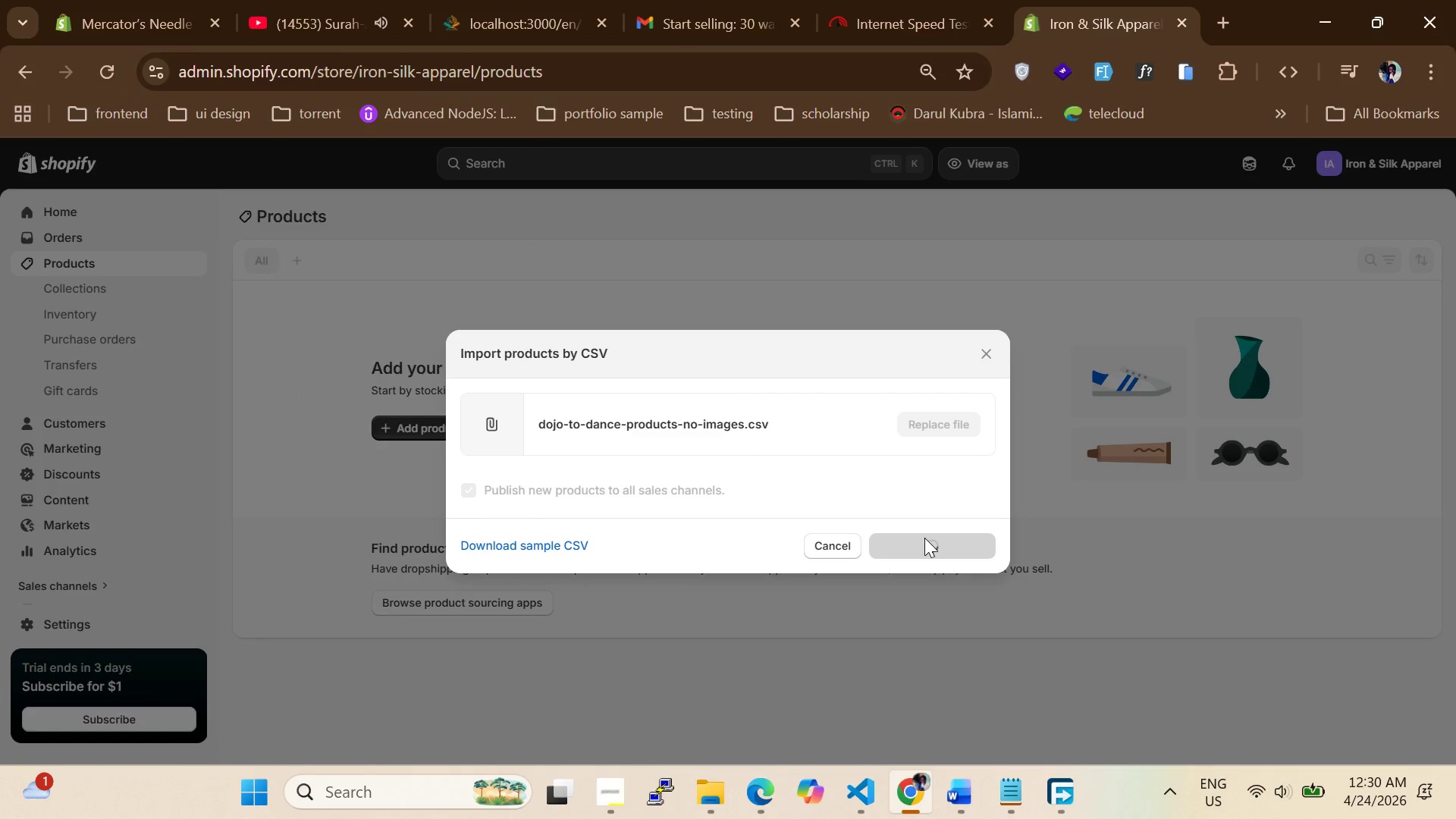 
left_click([950, 704])
 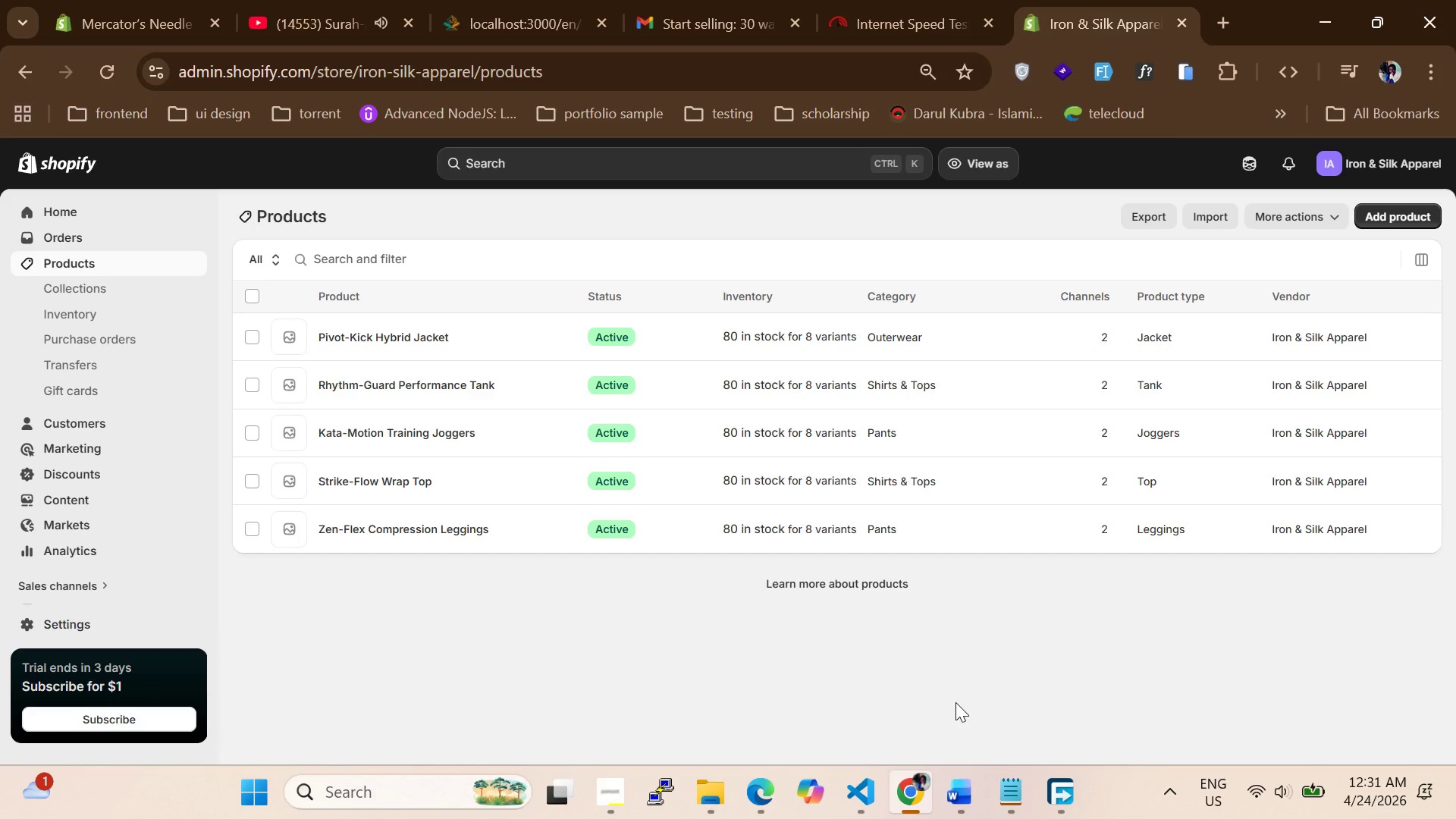 
wait(37.41)
 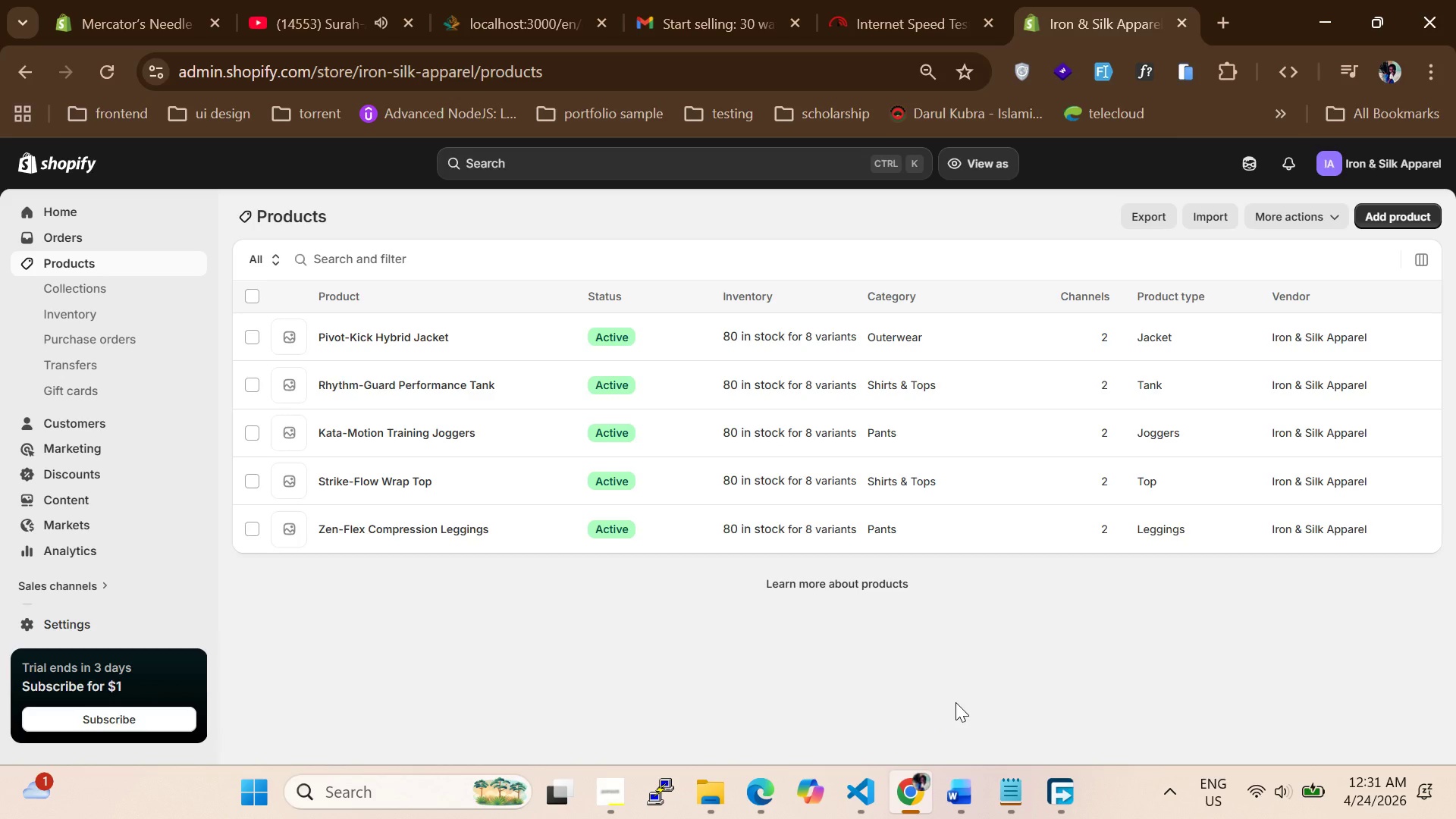 
left_click([420, 529])
 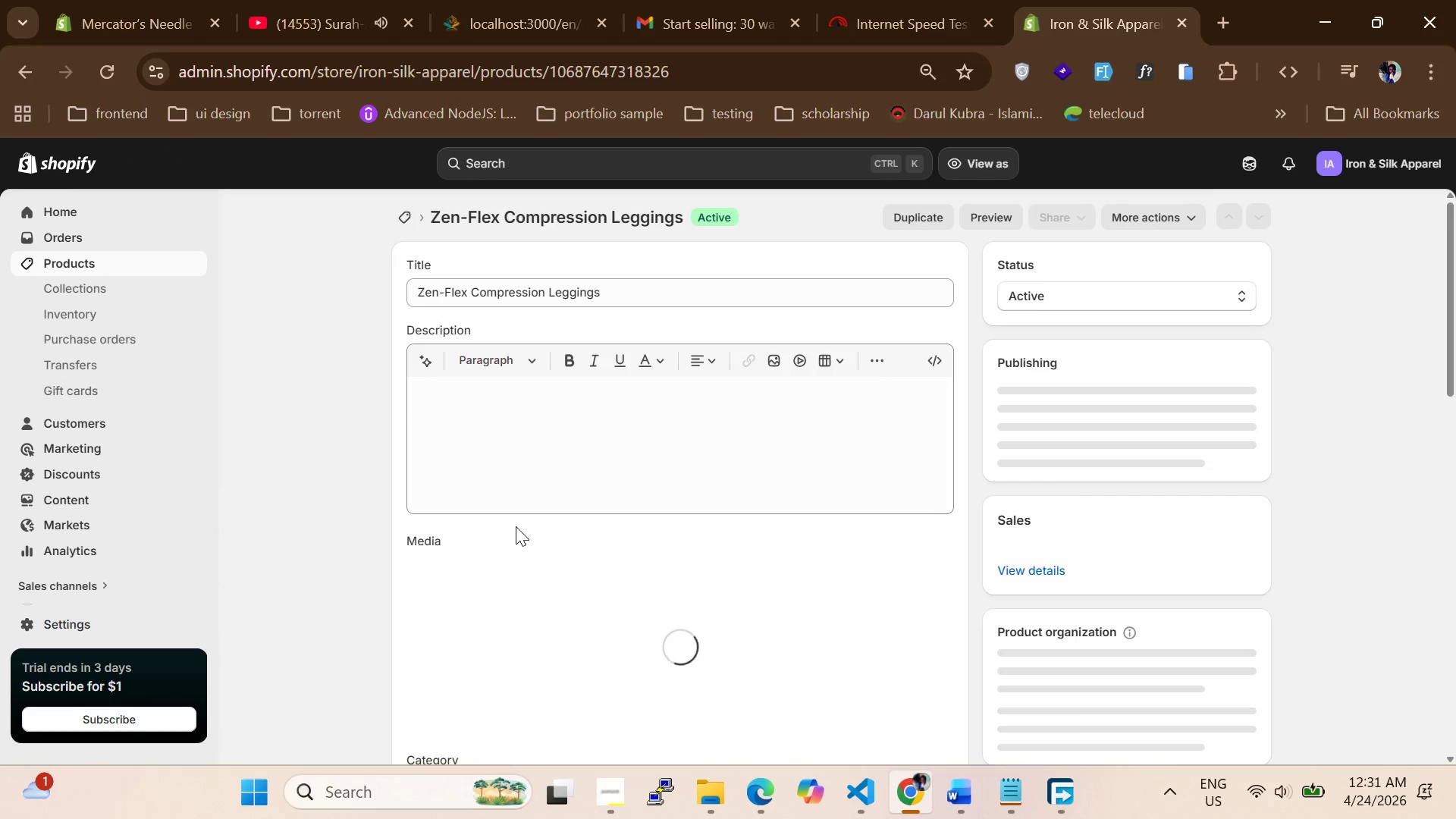 
wait(7.22)
 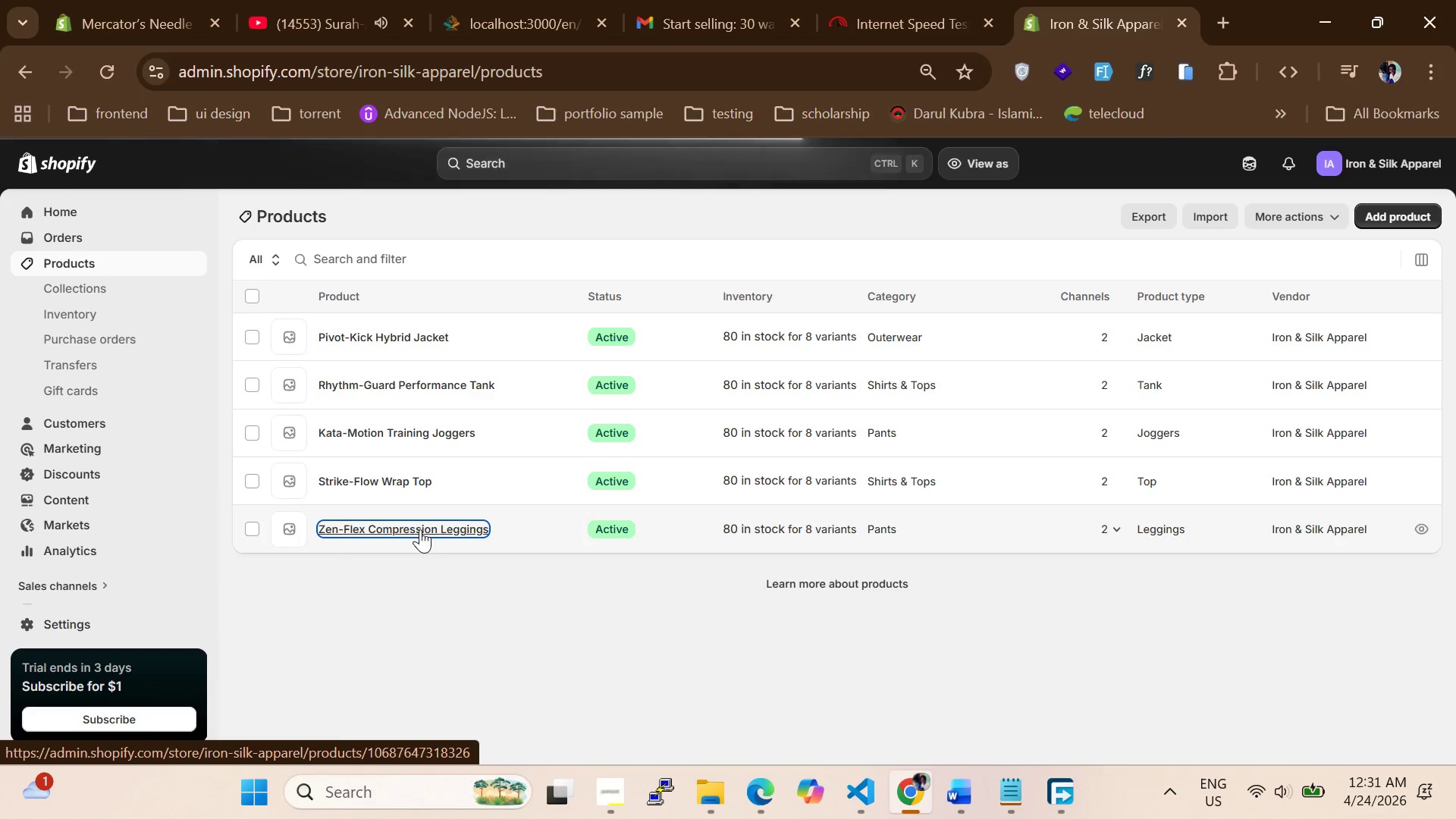 
scroll: coordinate [510, 534], scroll_direction: down, amount: 6.0
 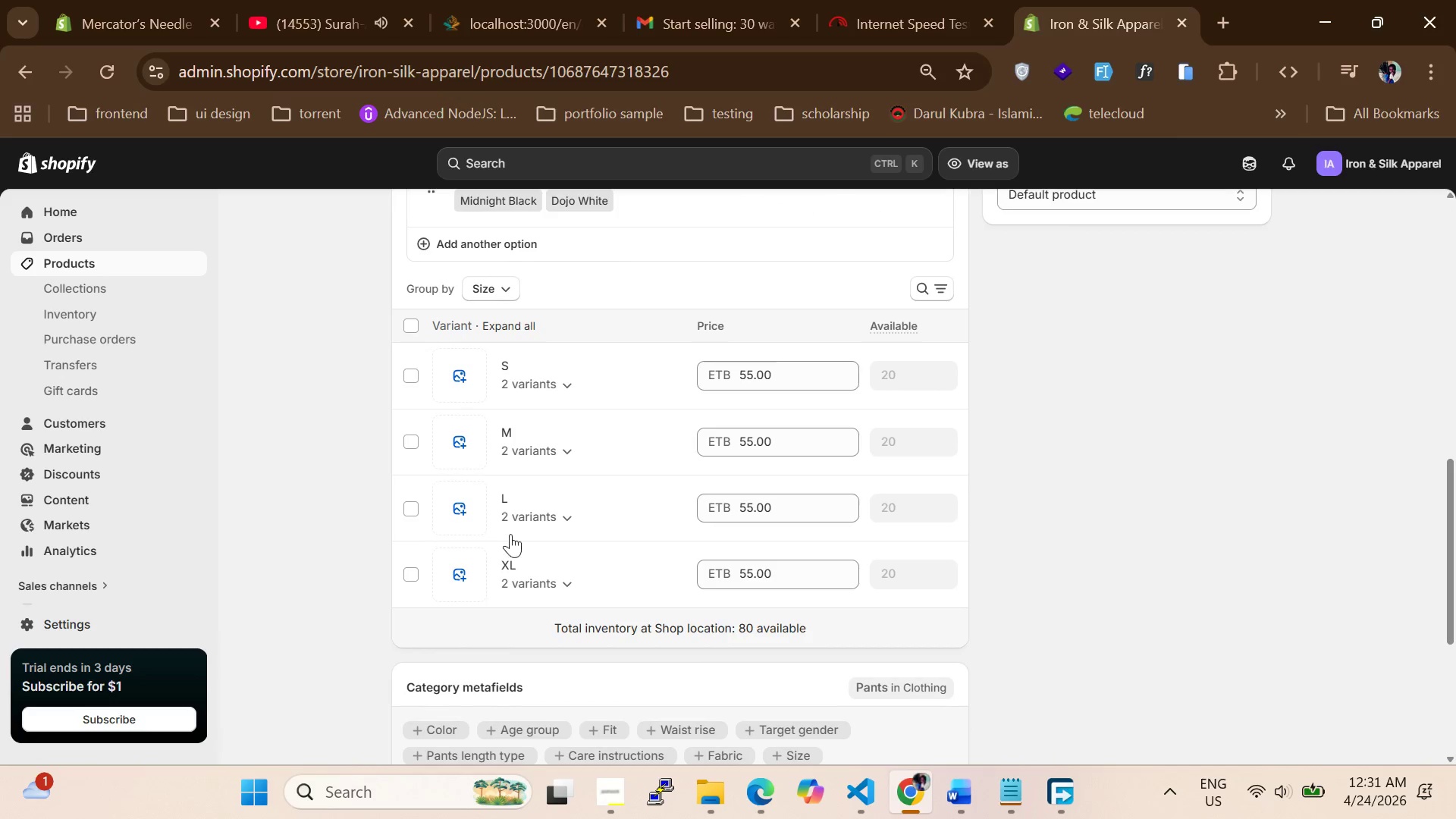 
scroll: coordinate [510, 534], scroll_direction: up, amount: 12.0
 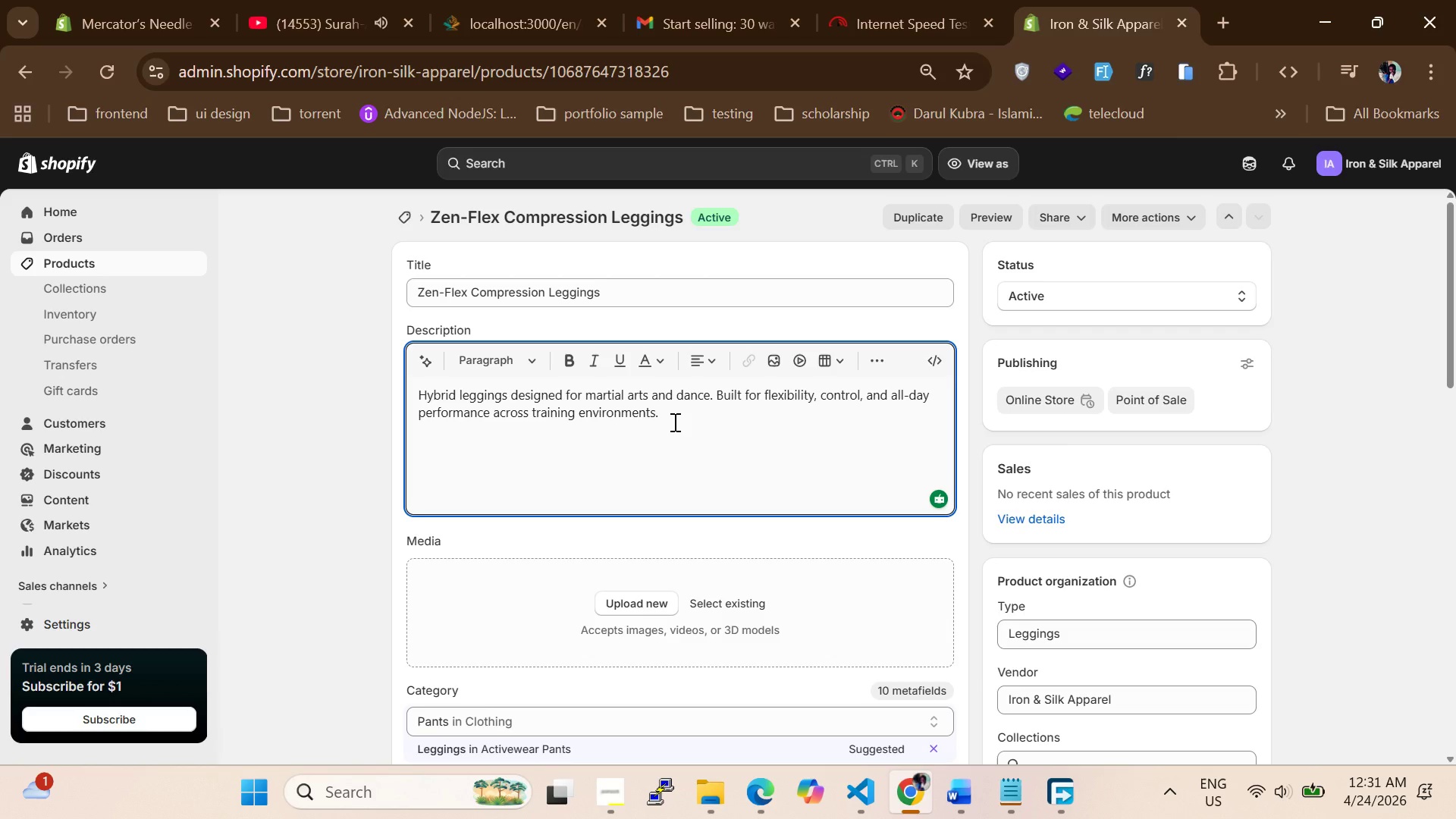 
wait(23.54)
 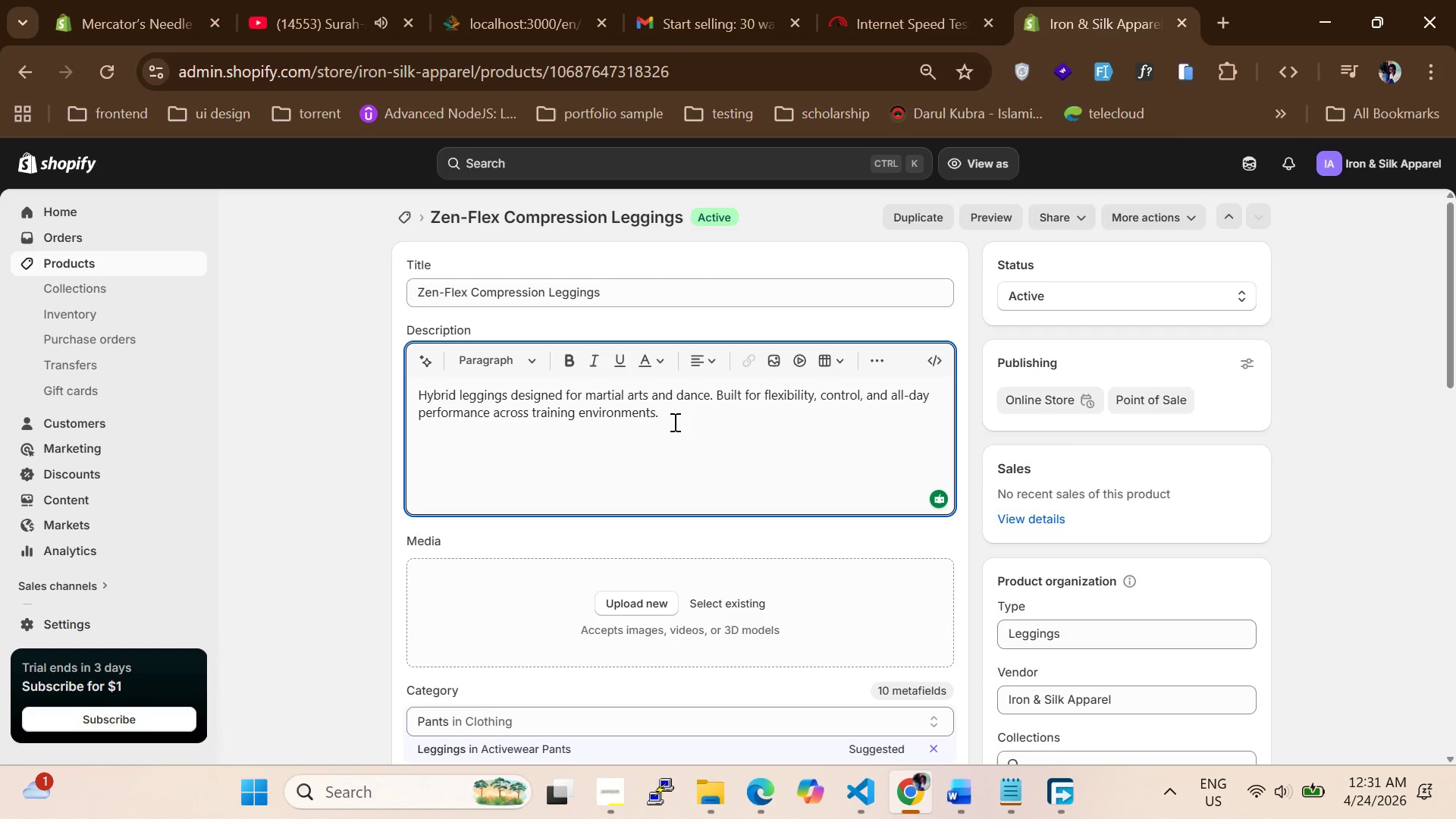 
left_click_drag(start_coordinate=[618, 280], to_coordinate=[612, 287])
 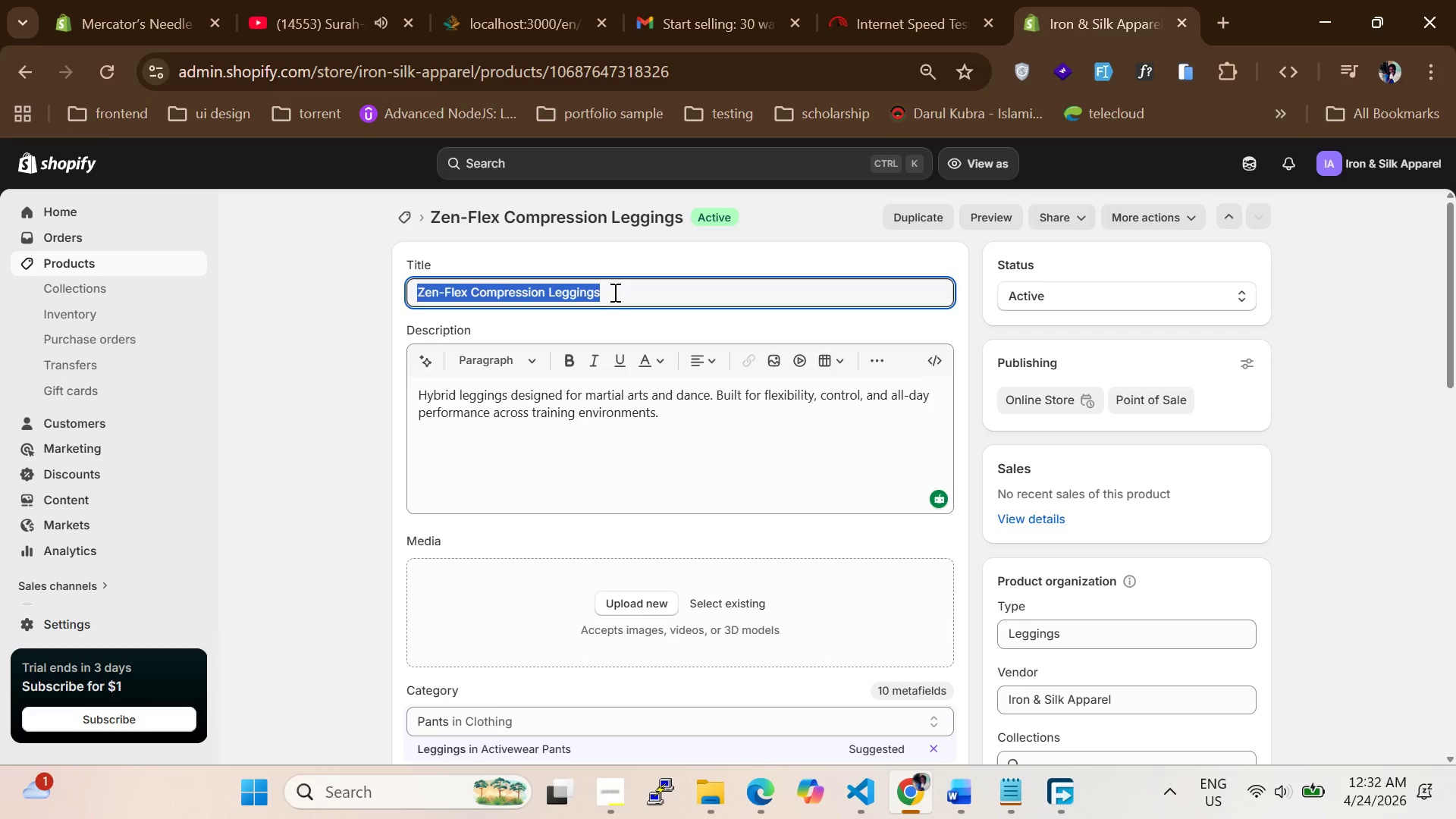 
key(Control+C)
 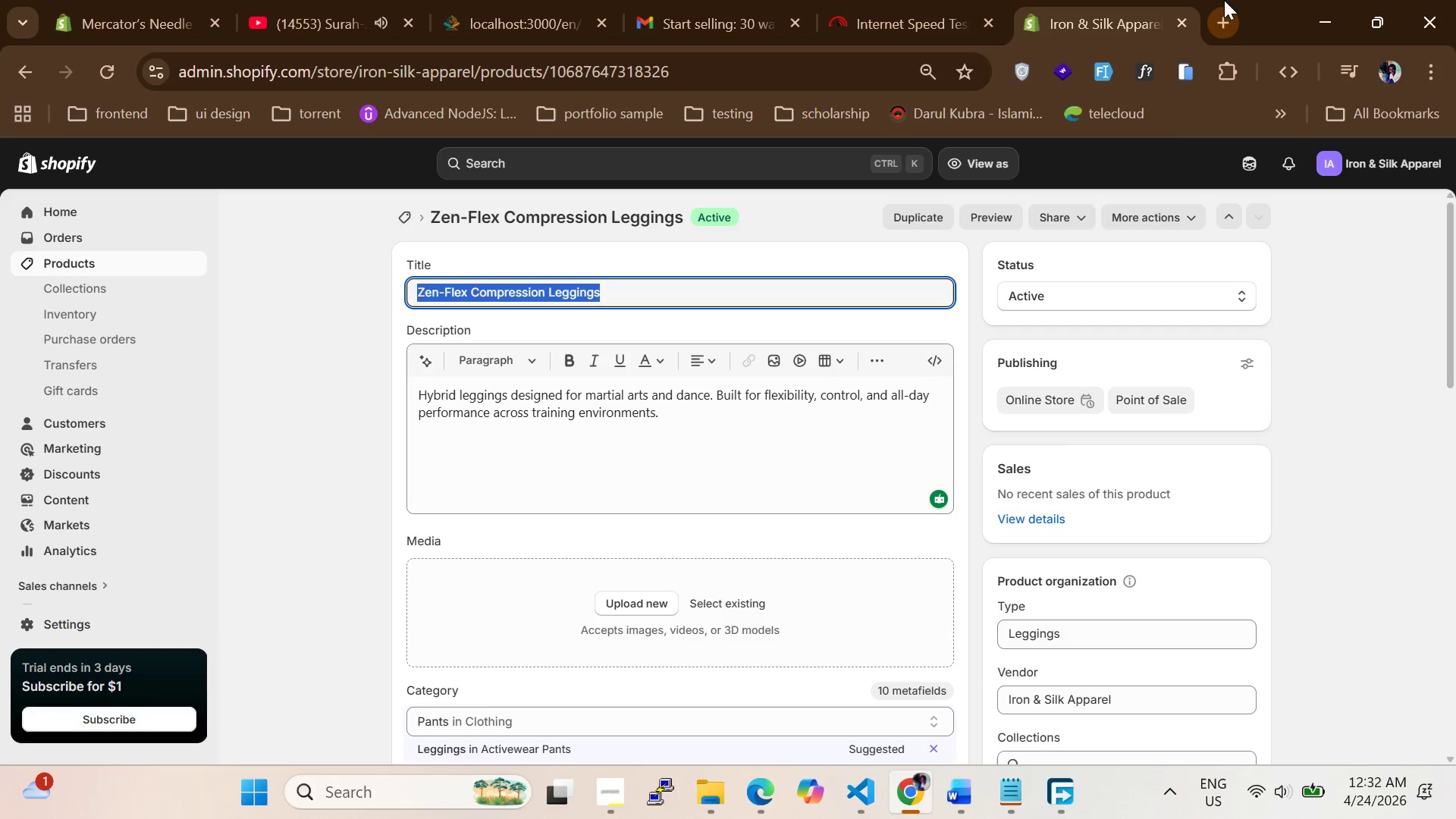 
left_click([1225, 15])
 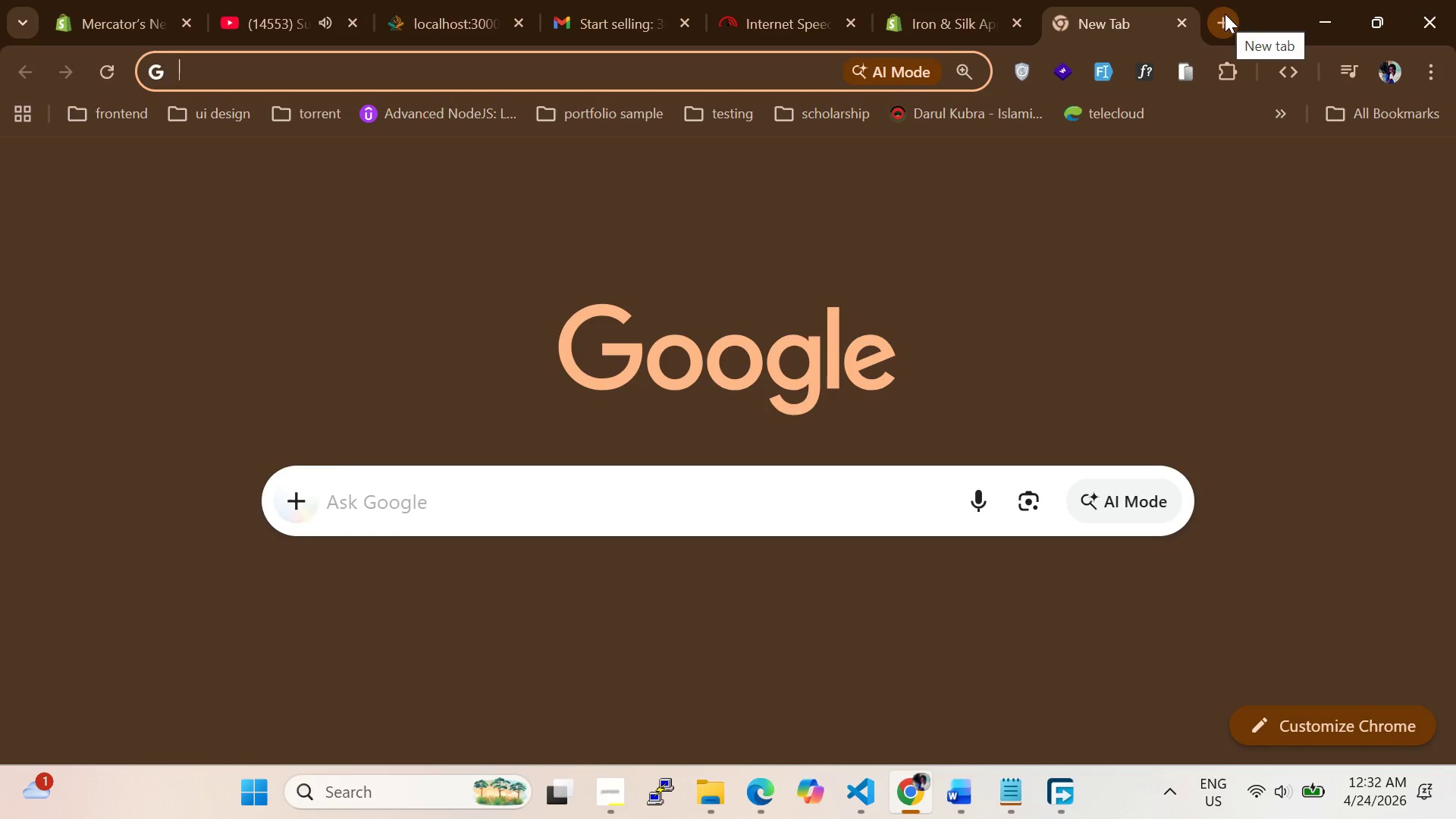 
type(uns)
 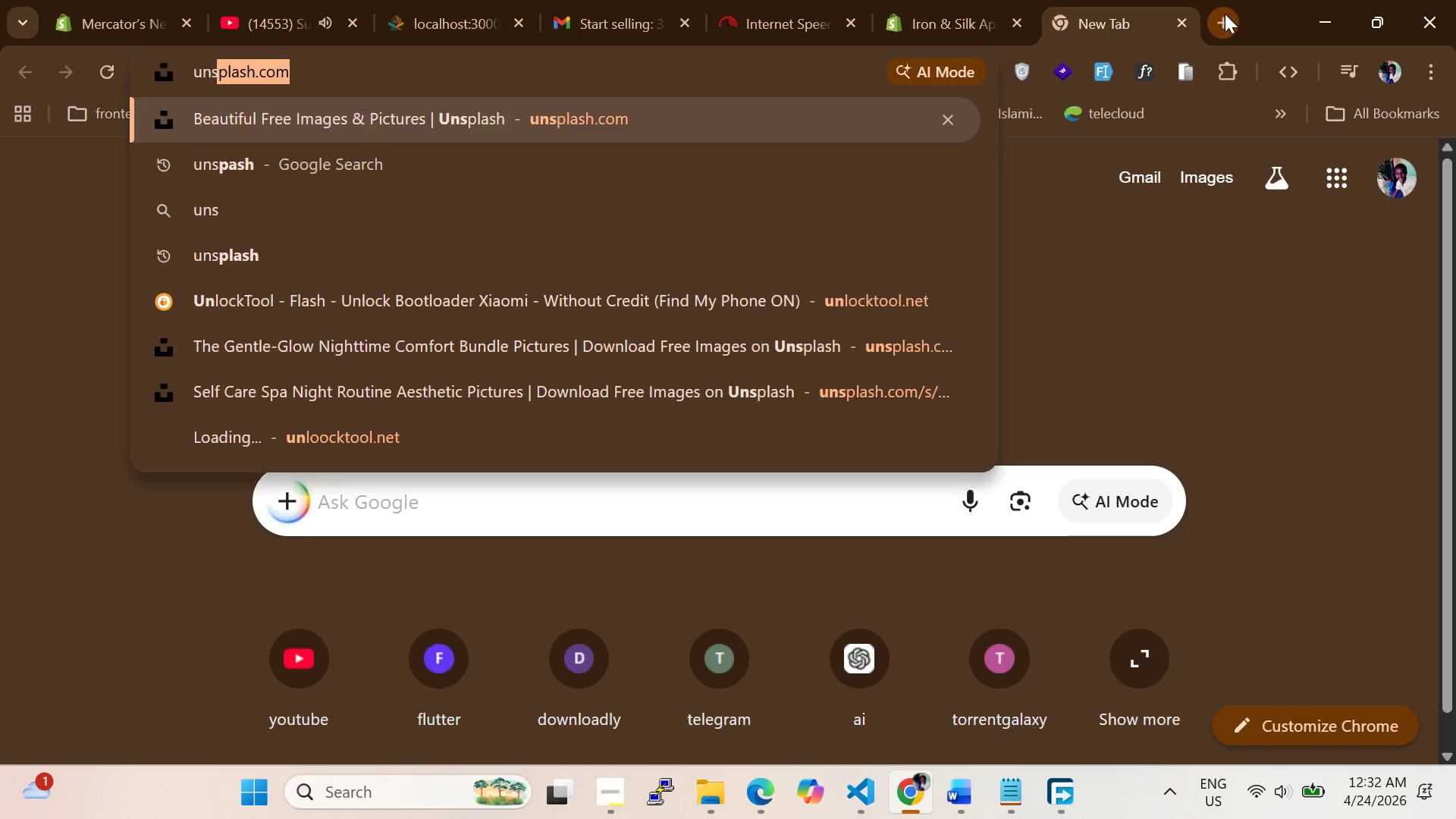 
hold_key(key=ArrowRight, duration=0.36)
 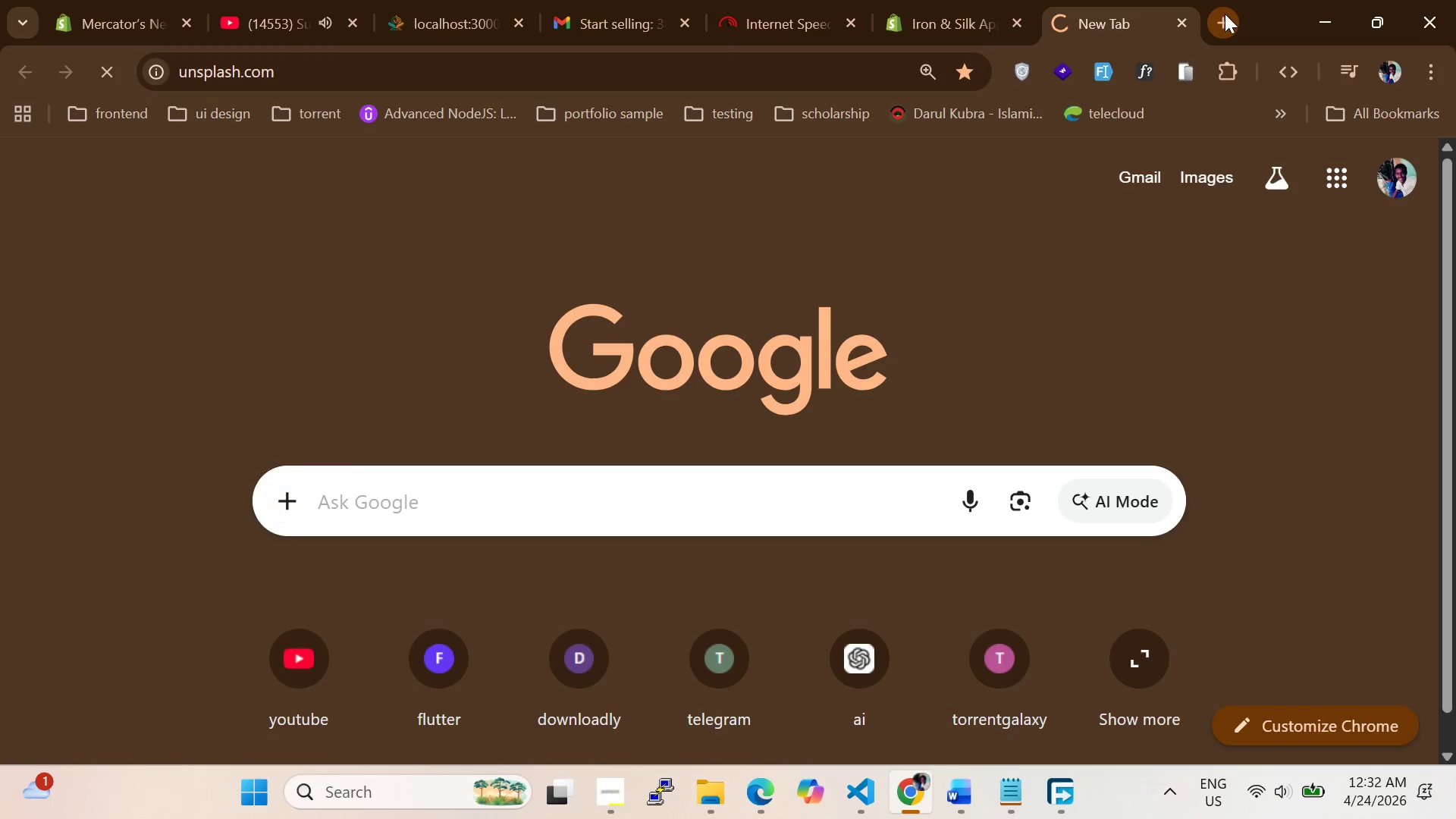 
key(Enter)
 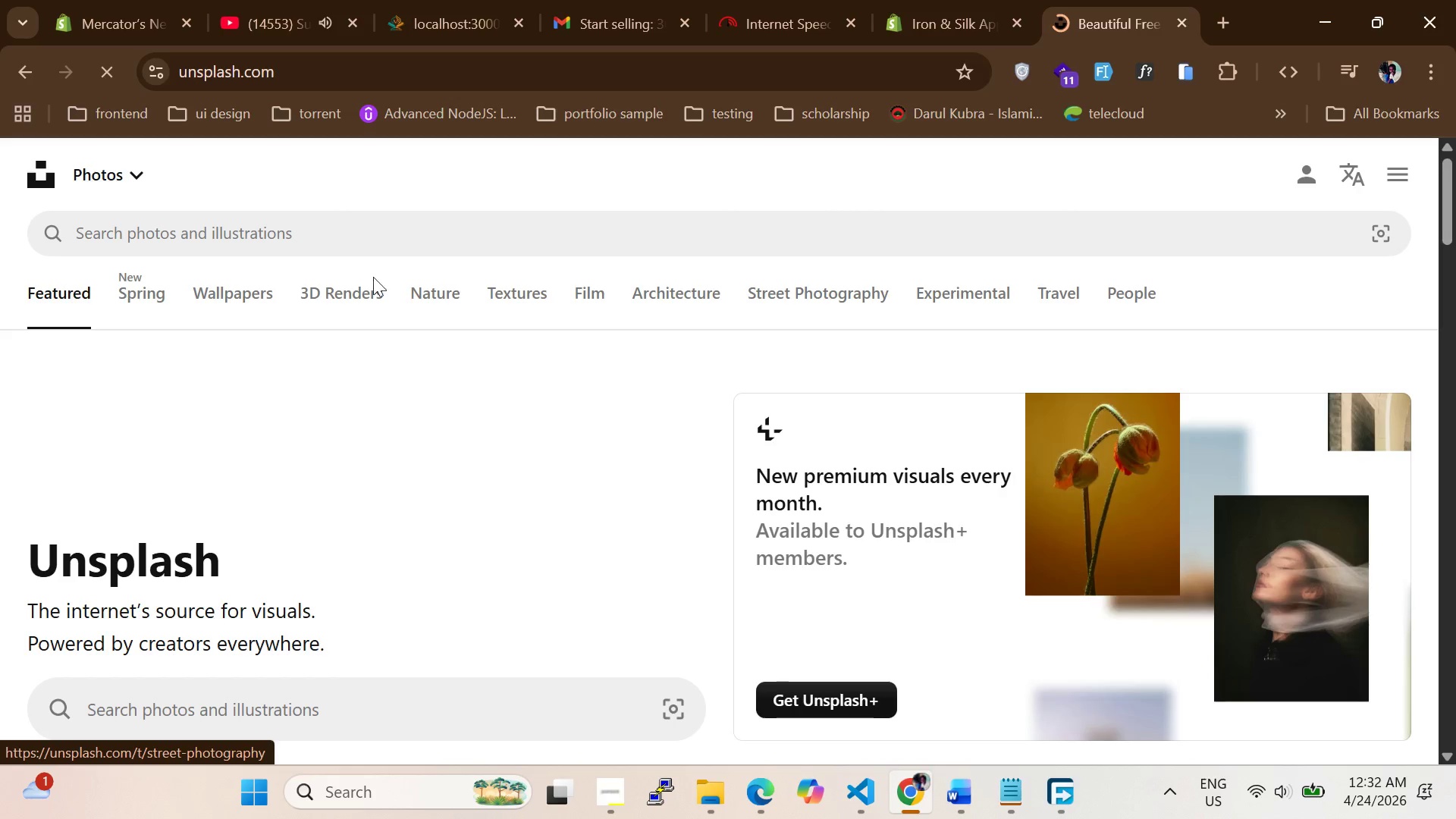 
left_click([375, 253])
 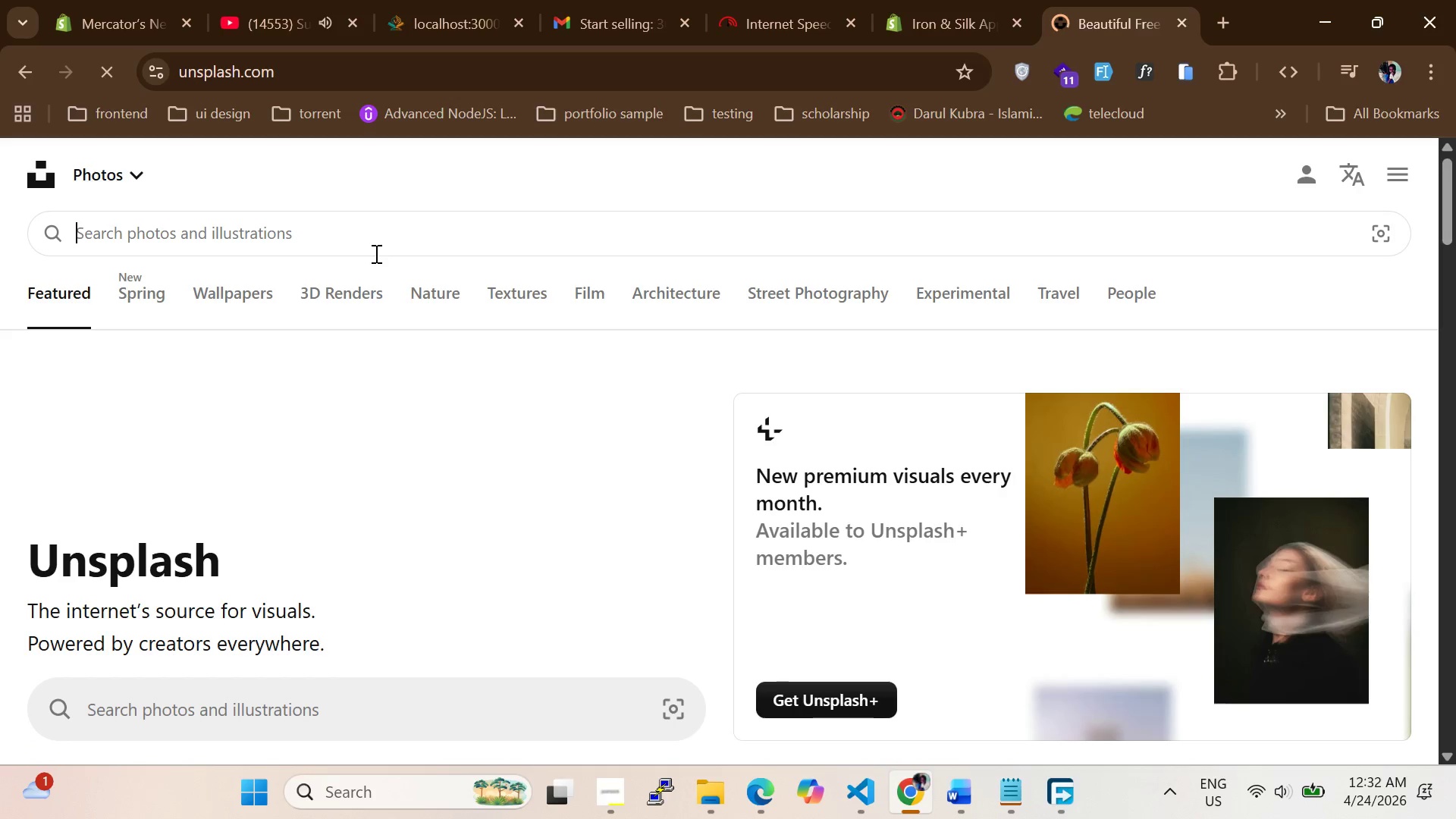 
key(Control+V)
 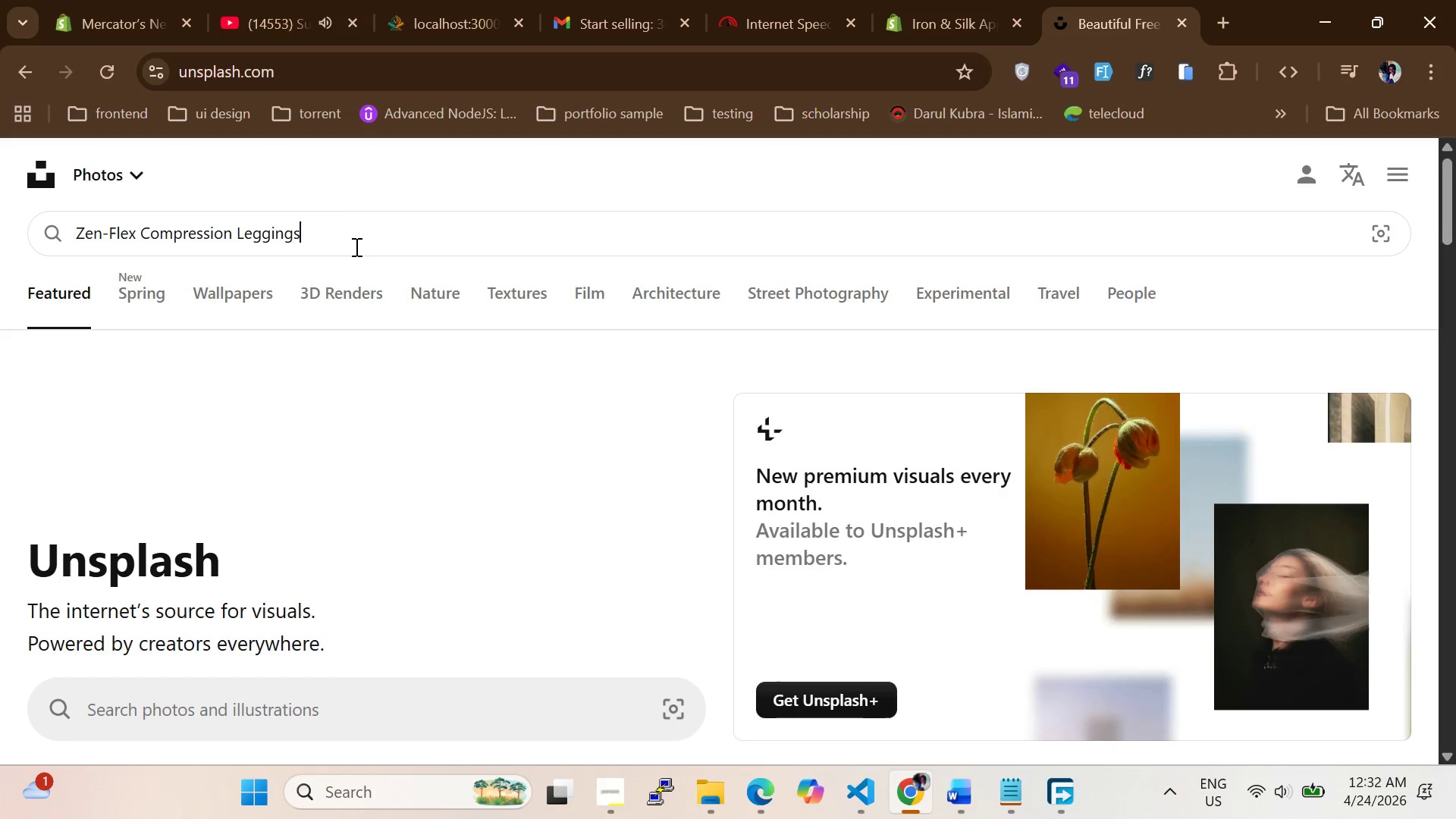 
key(Enter)
 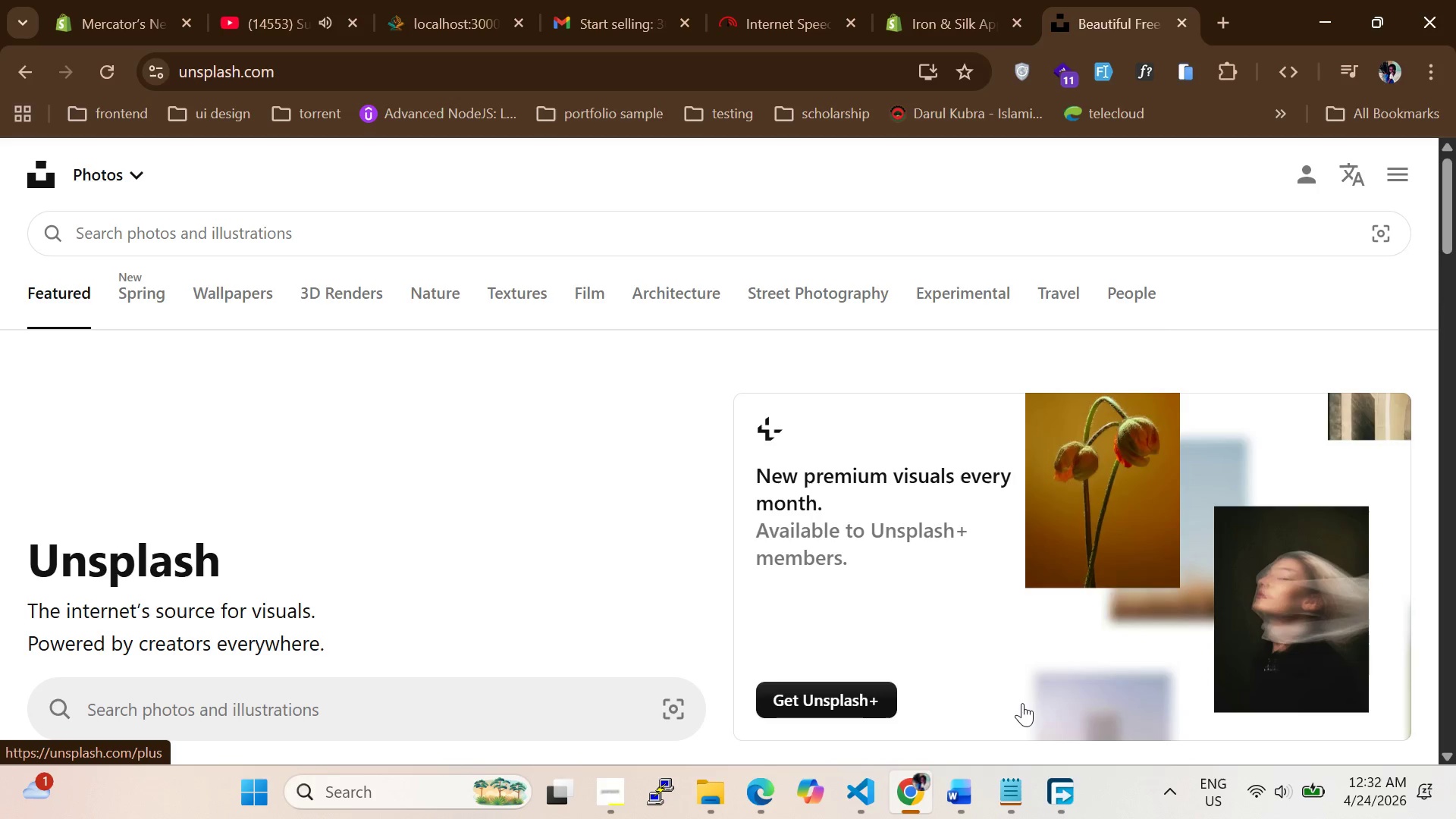 
left_click([971, 786])
 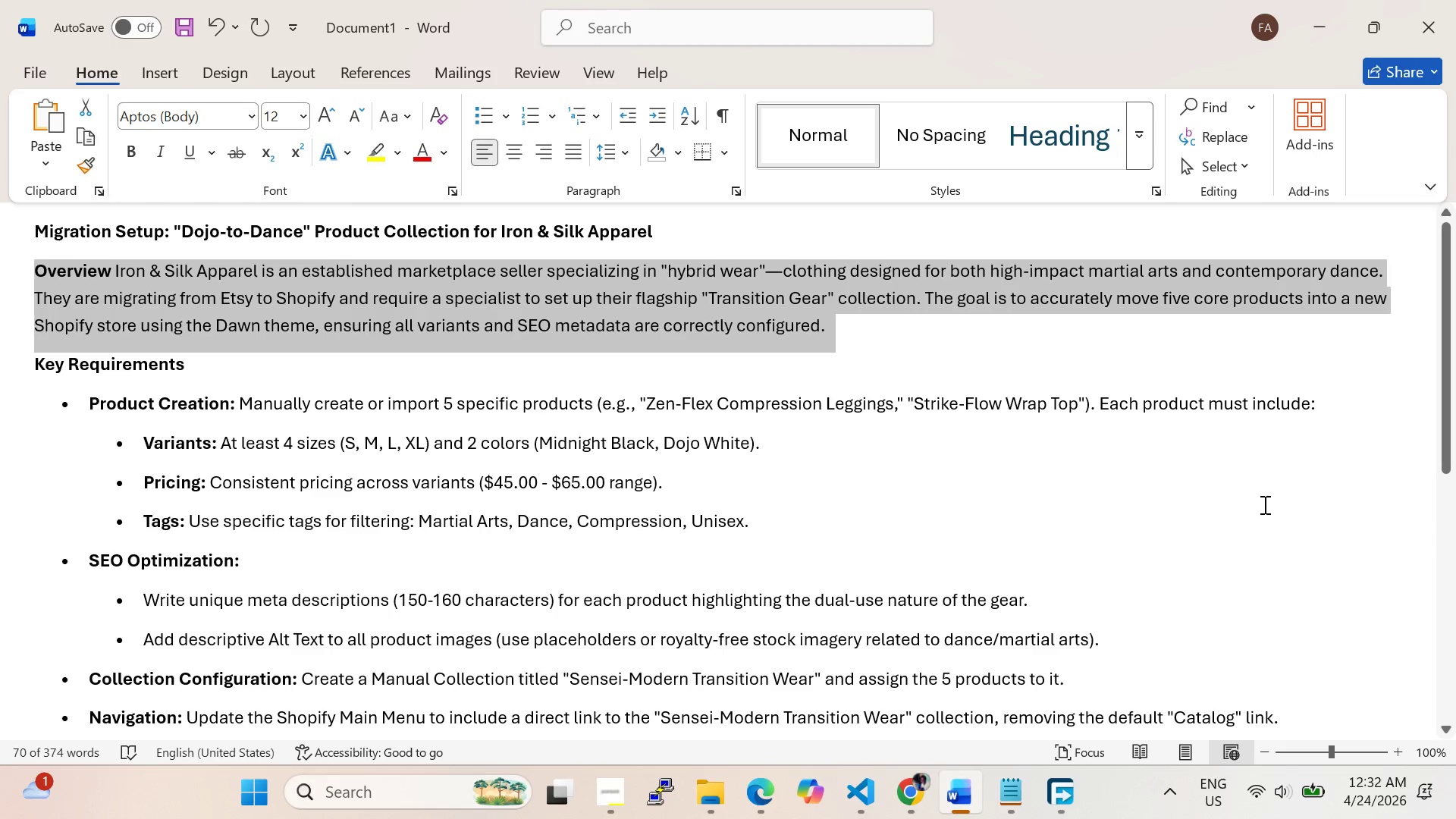 
scroll: coordinate [864, 436], scroll_direction: up, amount: 3.0
 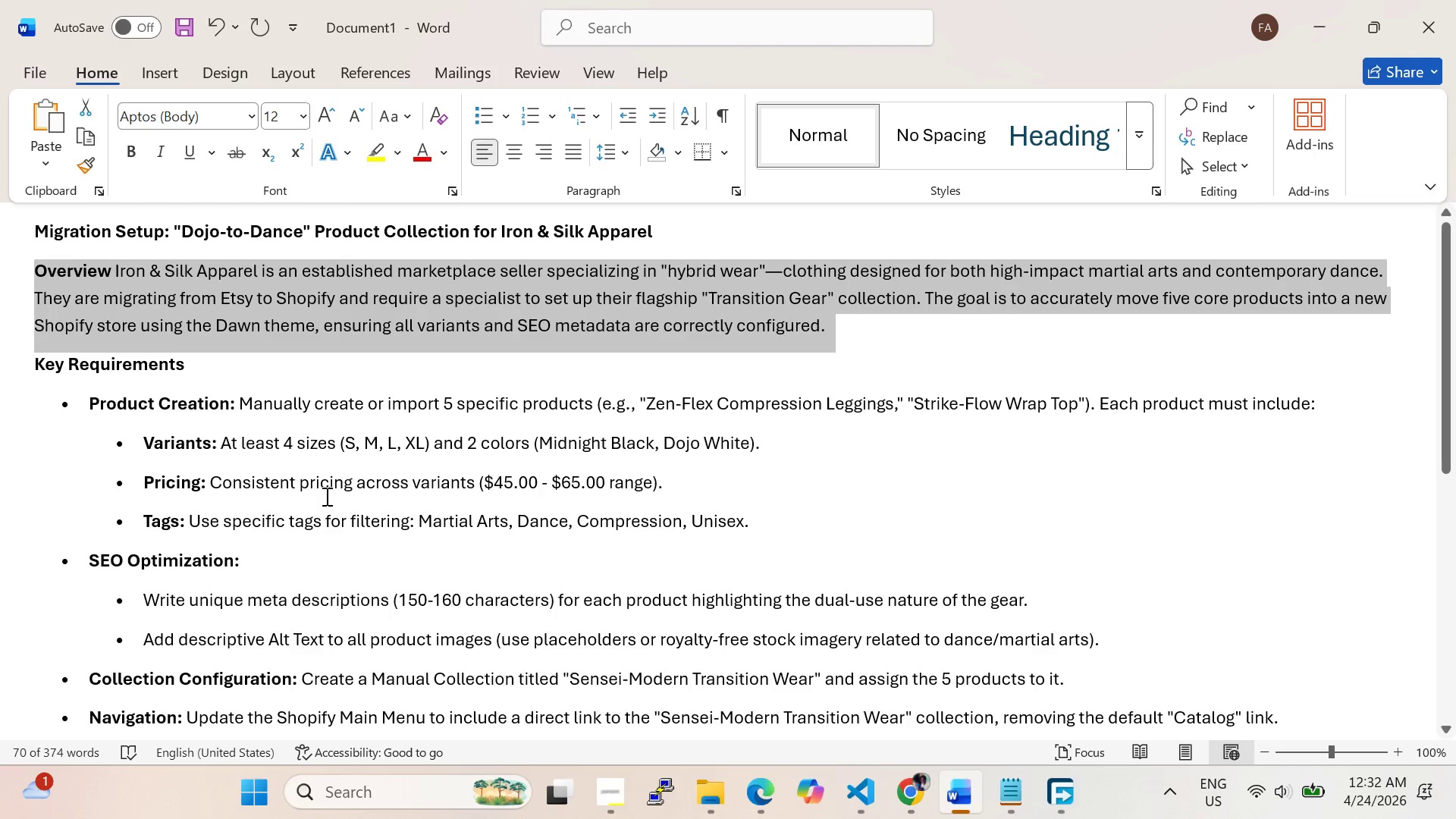 
scroll: coordinate [246, 519], scroll_direction: down, amount: 3.0
 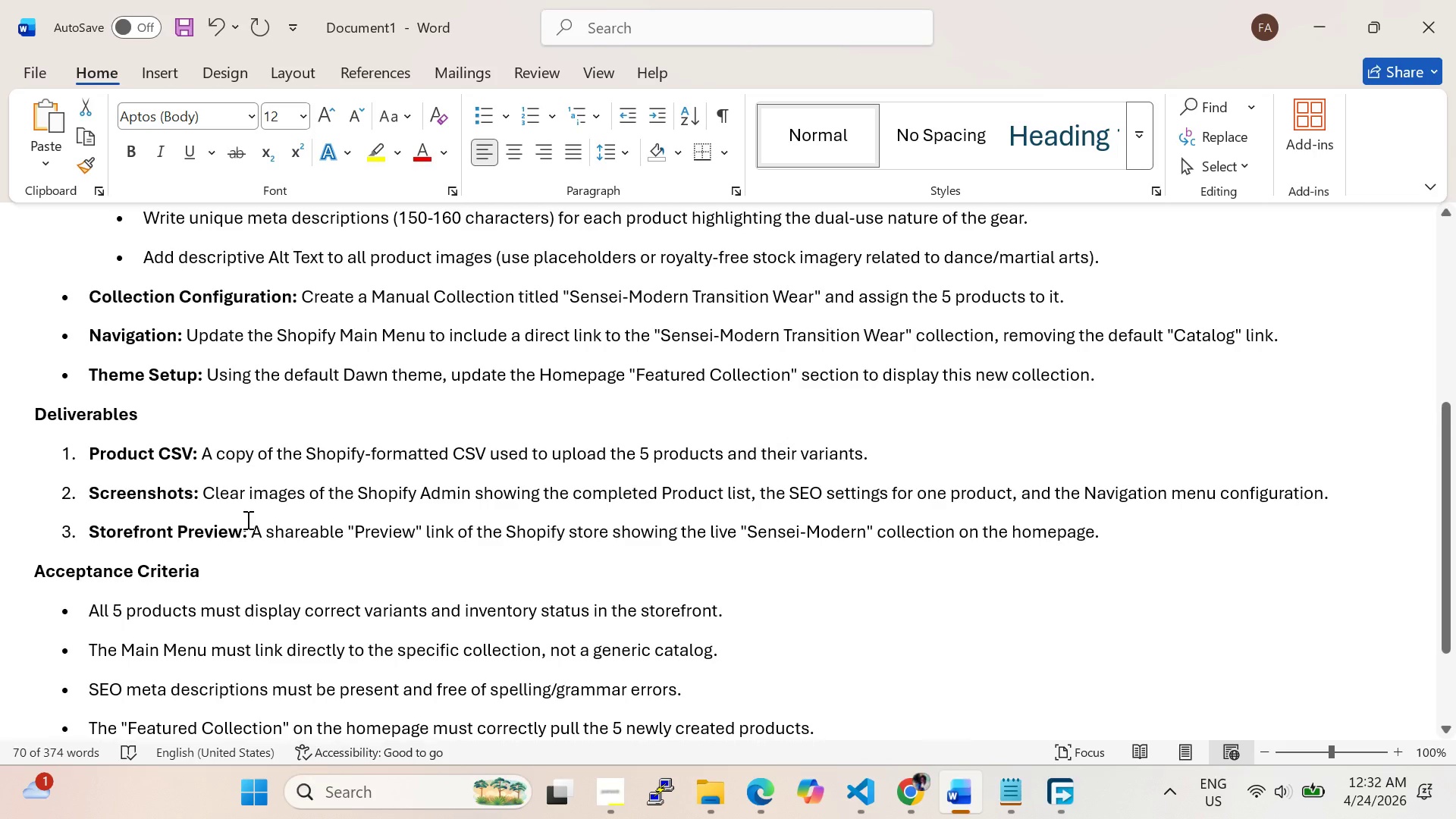 
wait(8.83)
 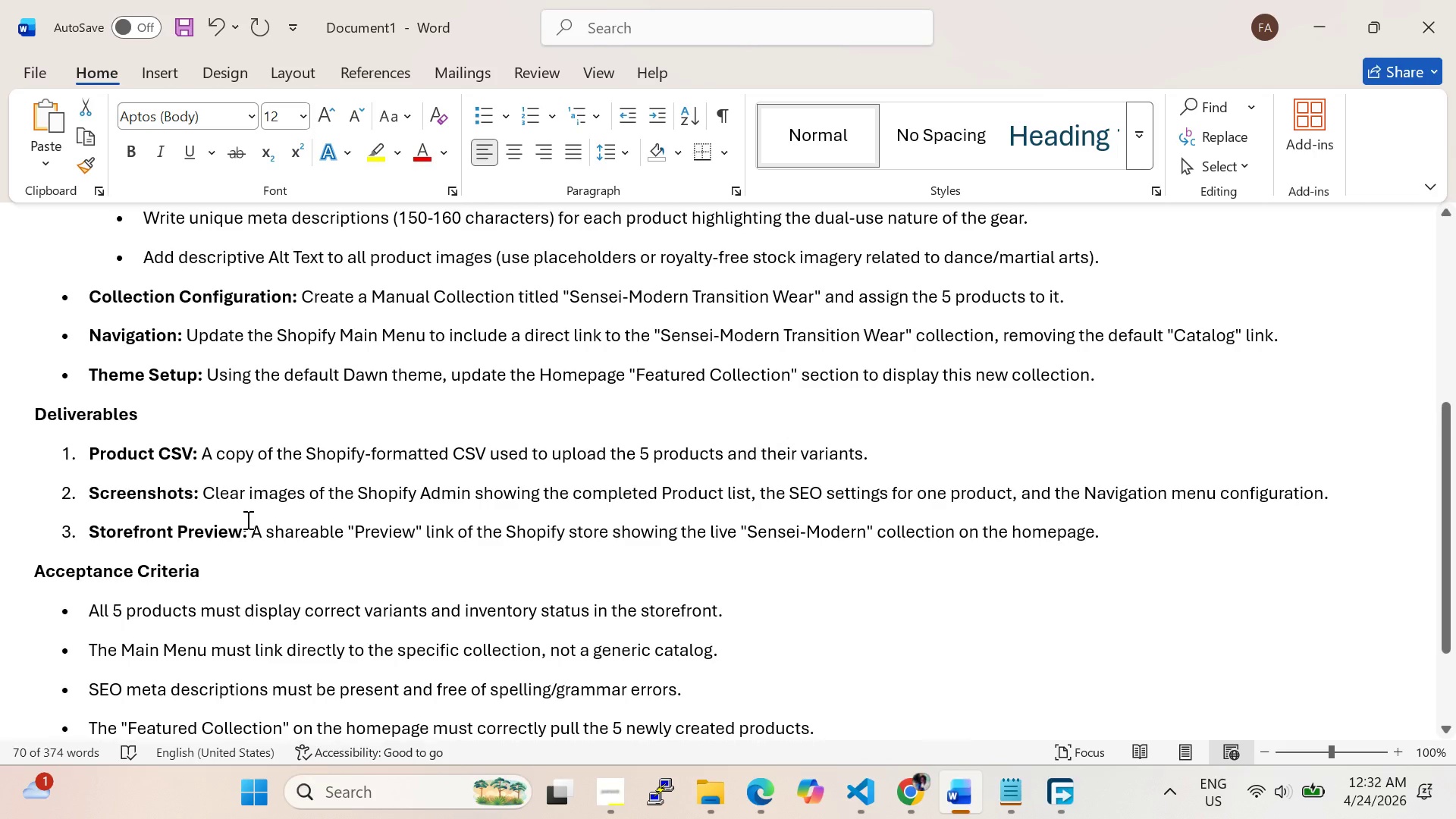 
scroll: coordinate [450, 560], scroll_direction: down, amount: 9.0
 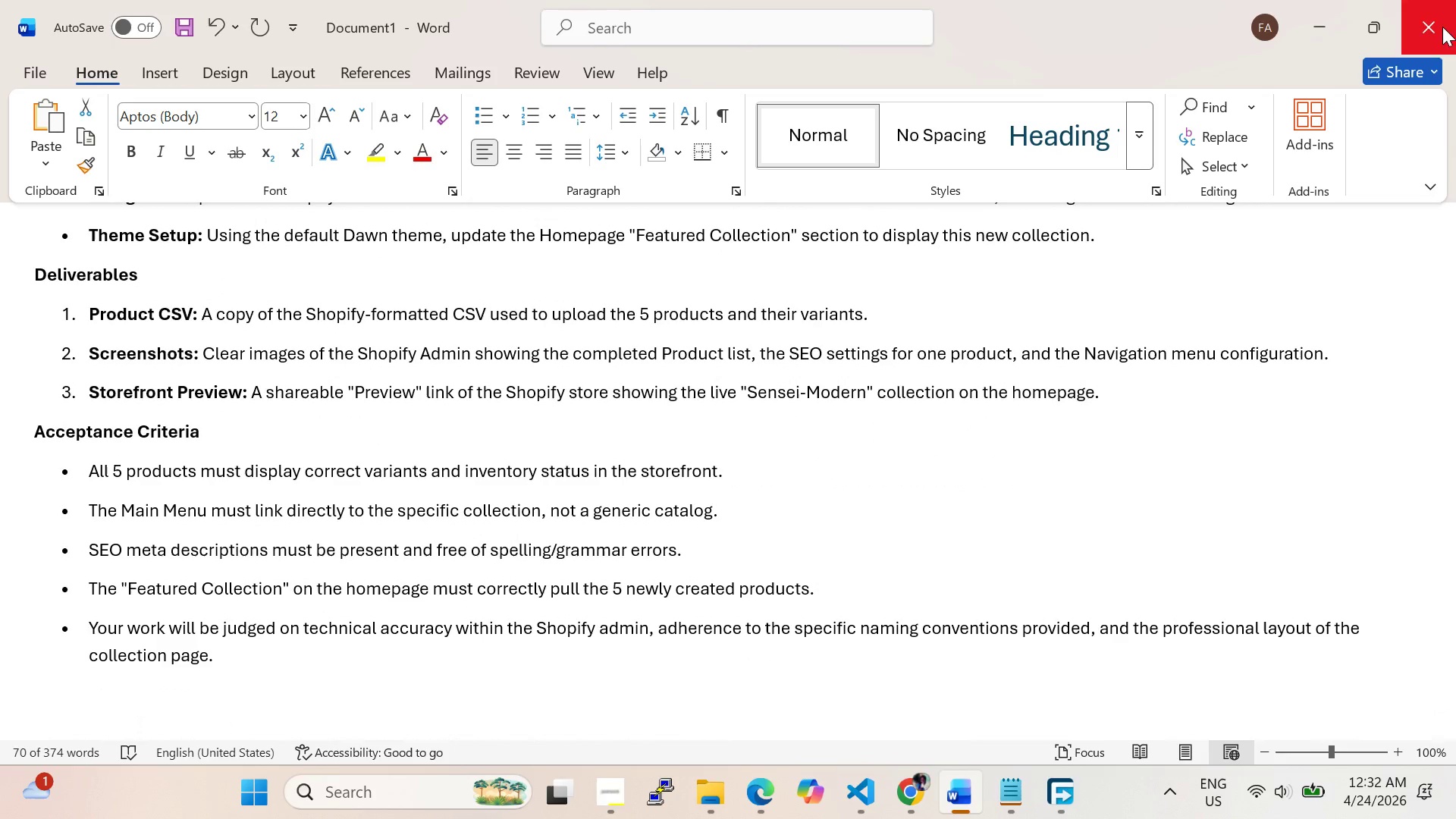 
left_click([1323, 12])
 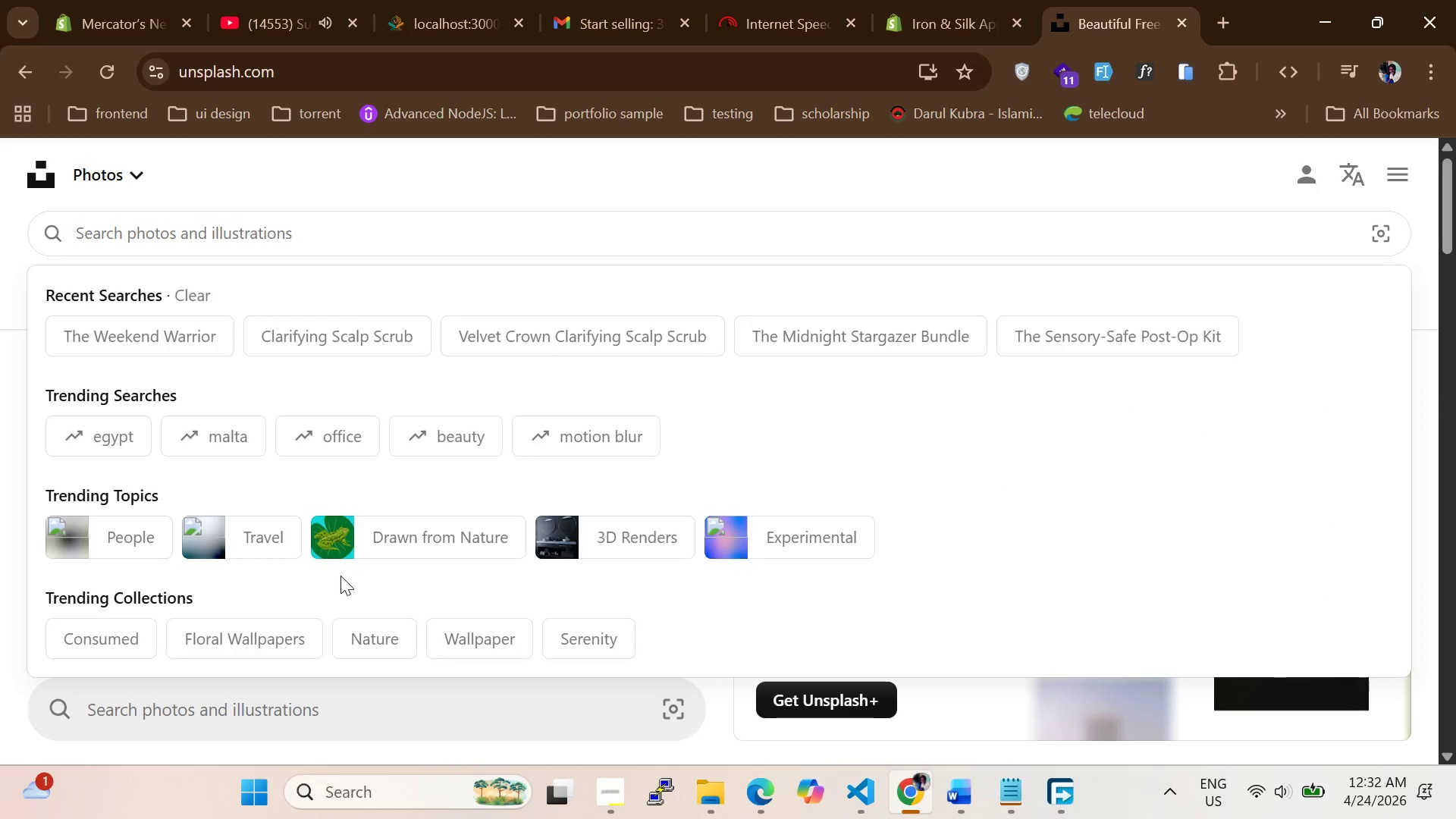 
scroll: coordinate [356, 446], scroll_direction: down, amount: 4.0
 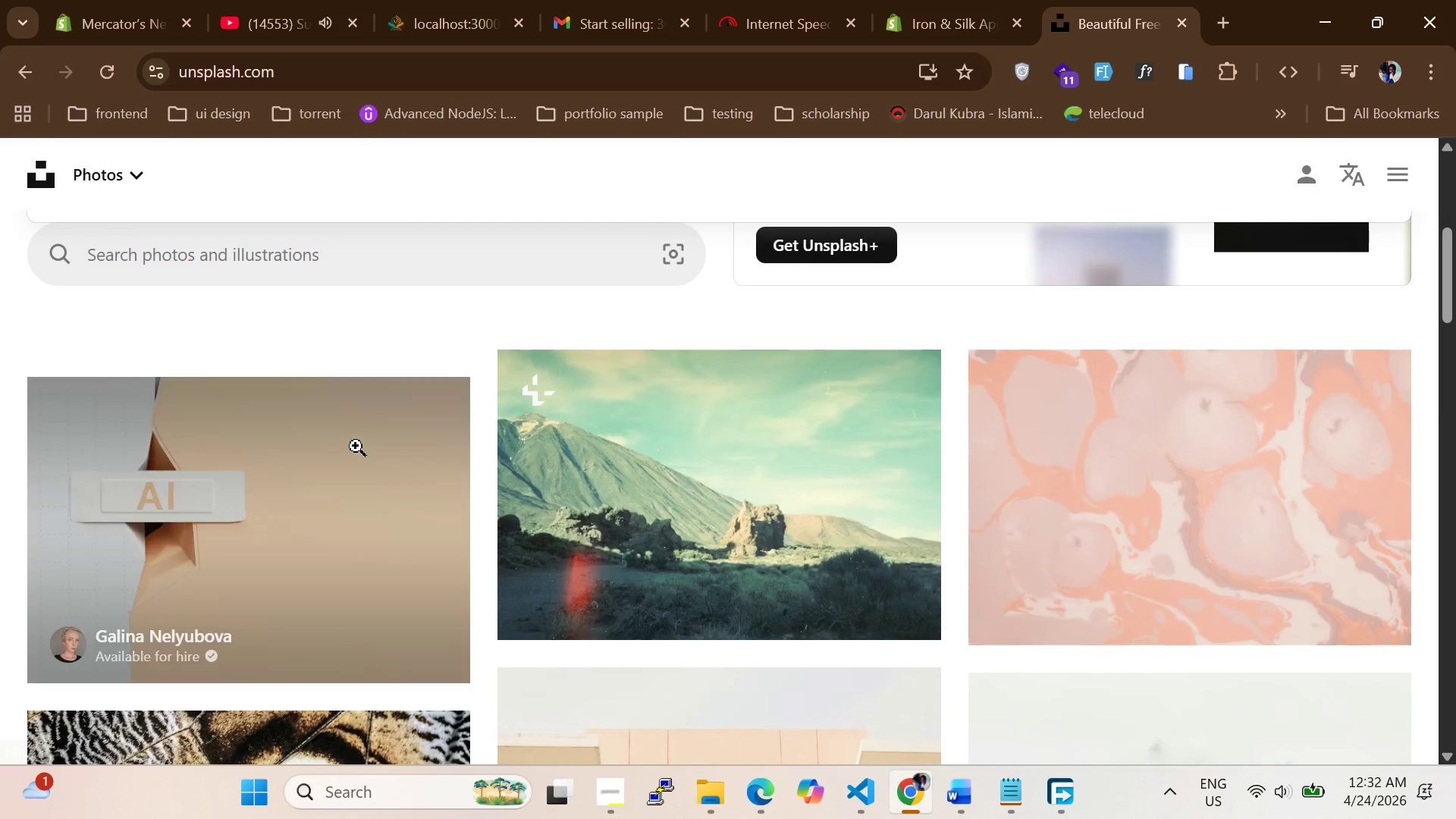 
scroll: coordinate [352, 449], scroll_direction: up, amount: 5.0
 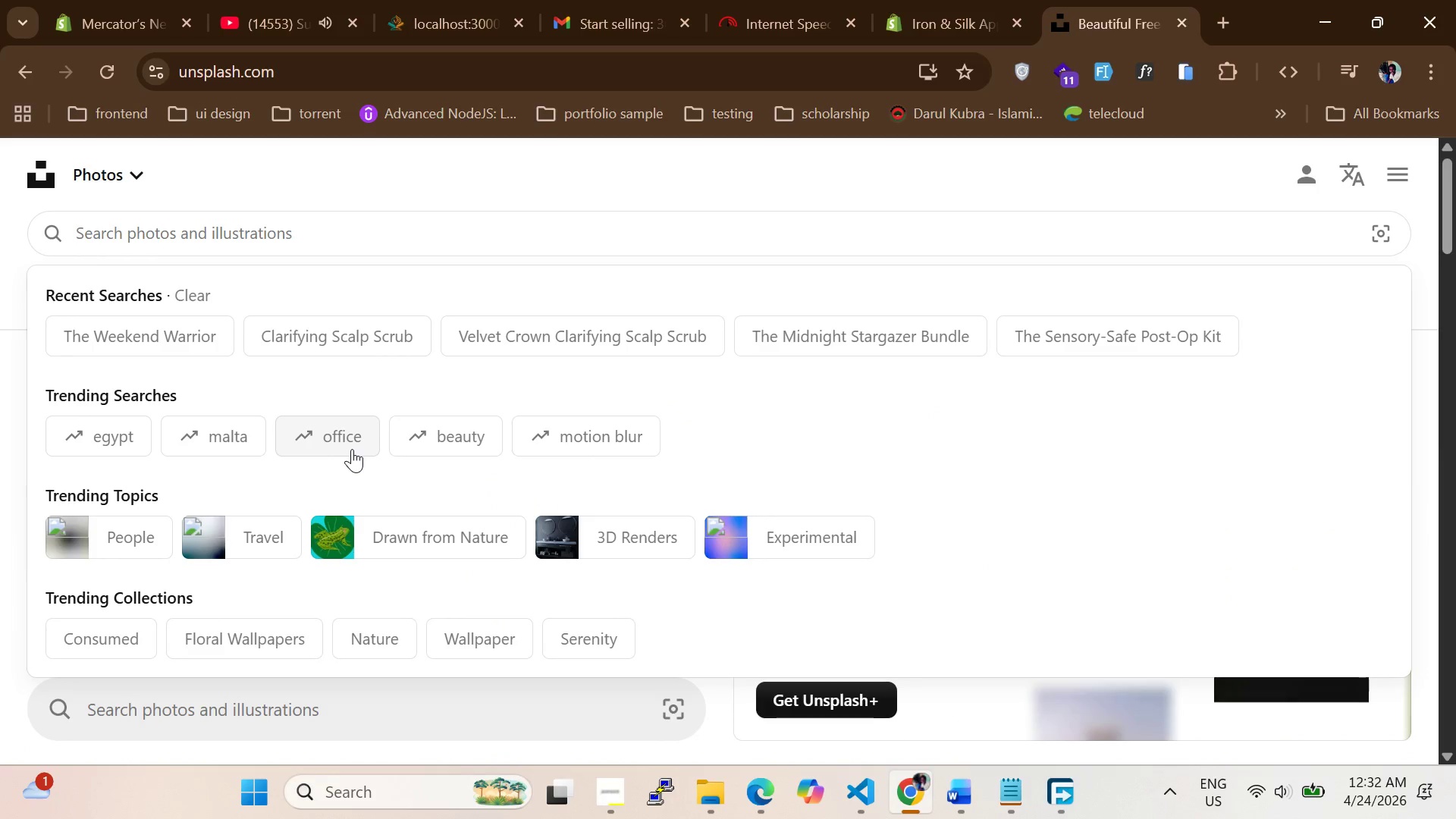 
scroll: coordinate [352, 453], scroll_direction: down, amount: 1.0
 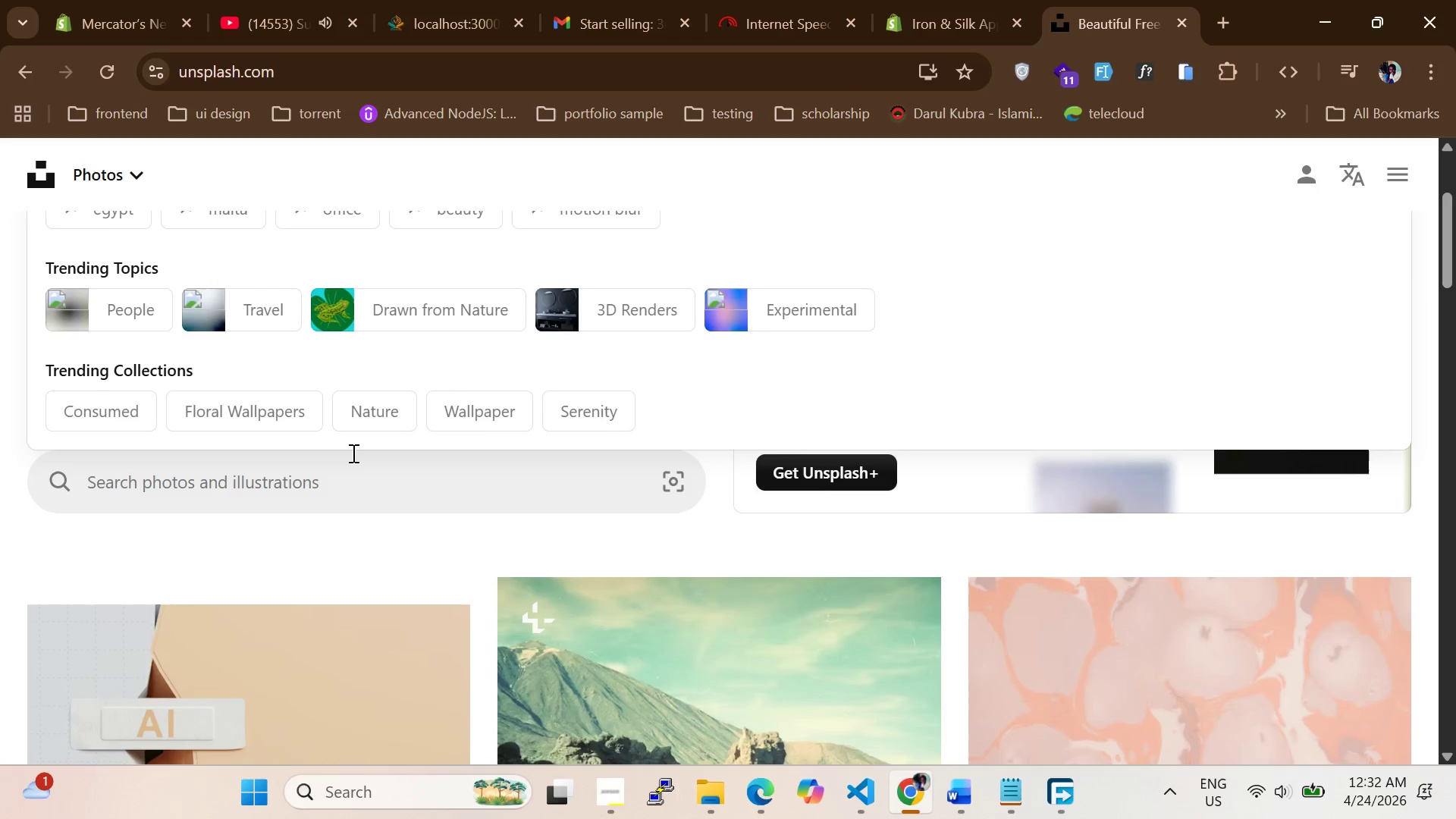 
scroll: coordinate [352, 453], scroll_direction: up, amount: 5.0
 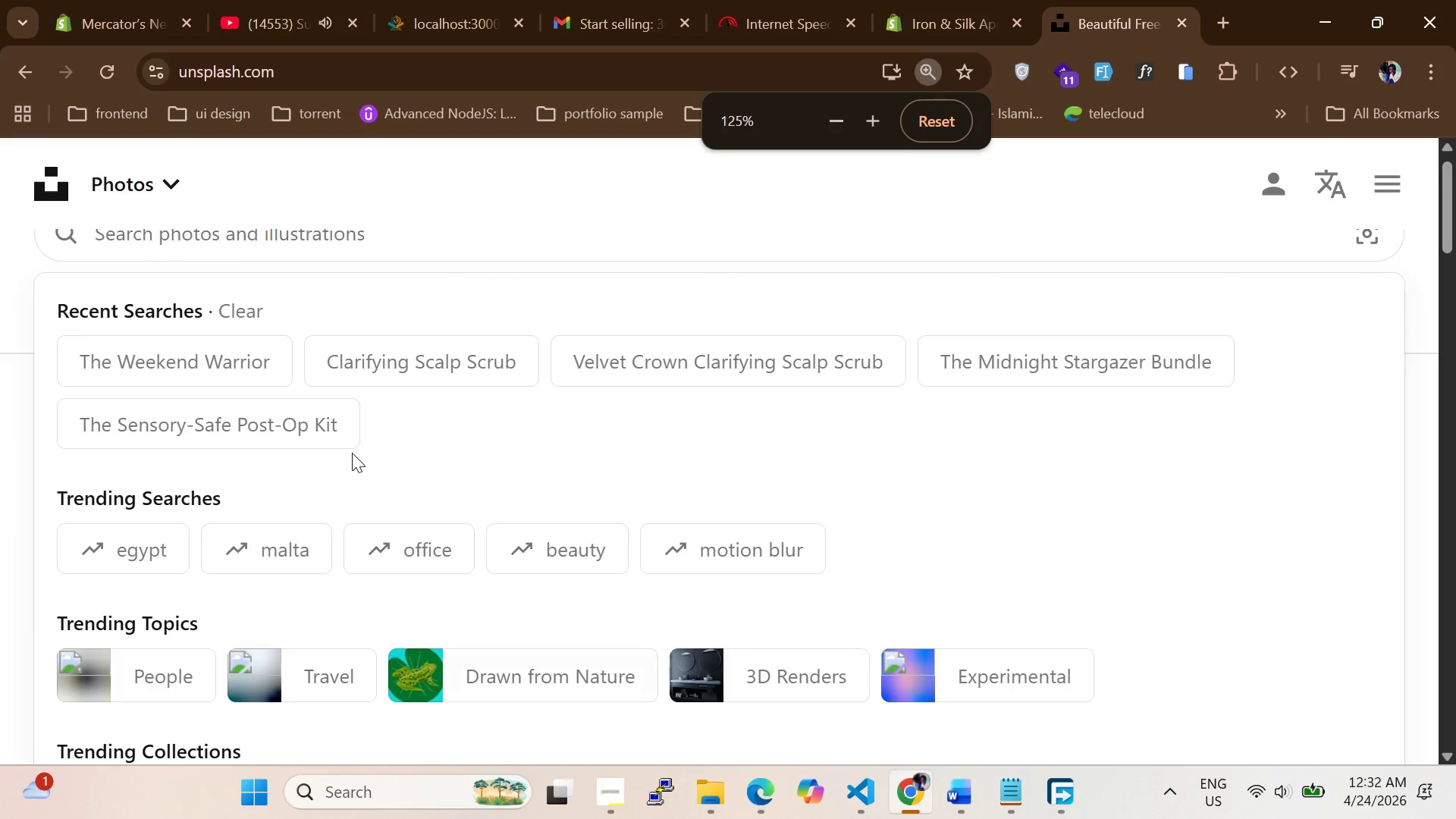 
key(Control+V)
 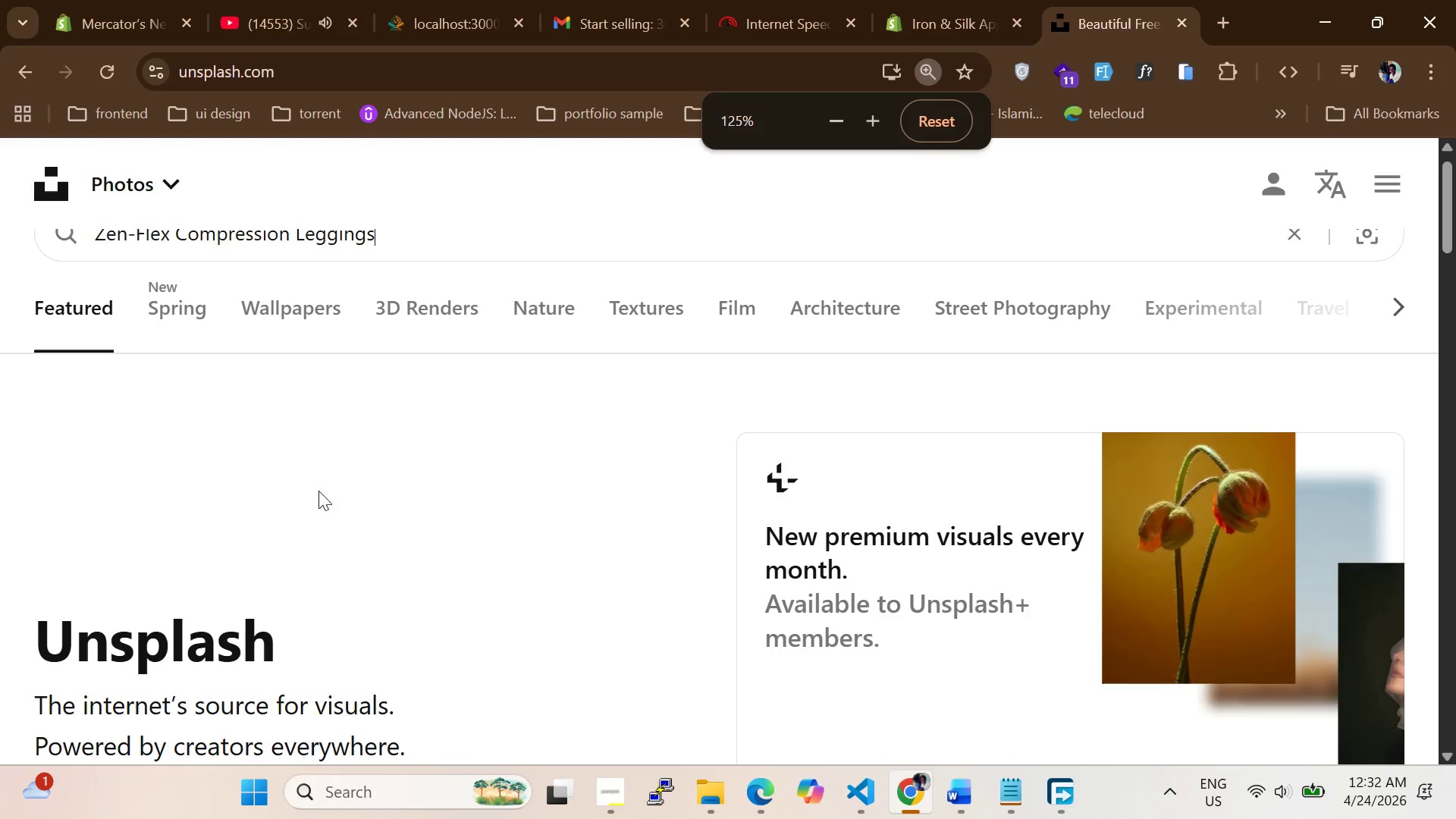 
scroll: coordinate [298, 519], scroll_direction: up, amount: 5.0
 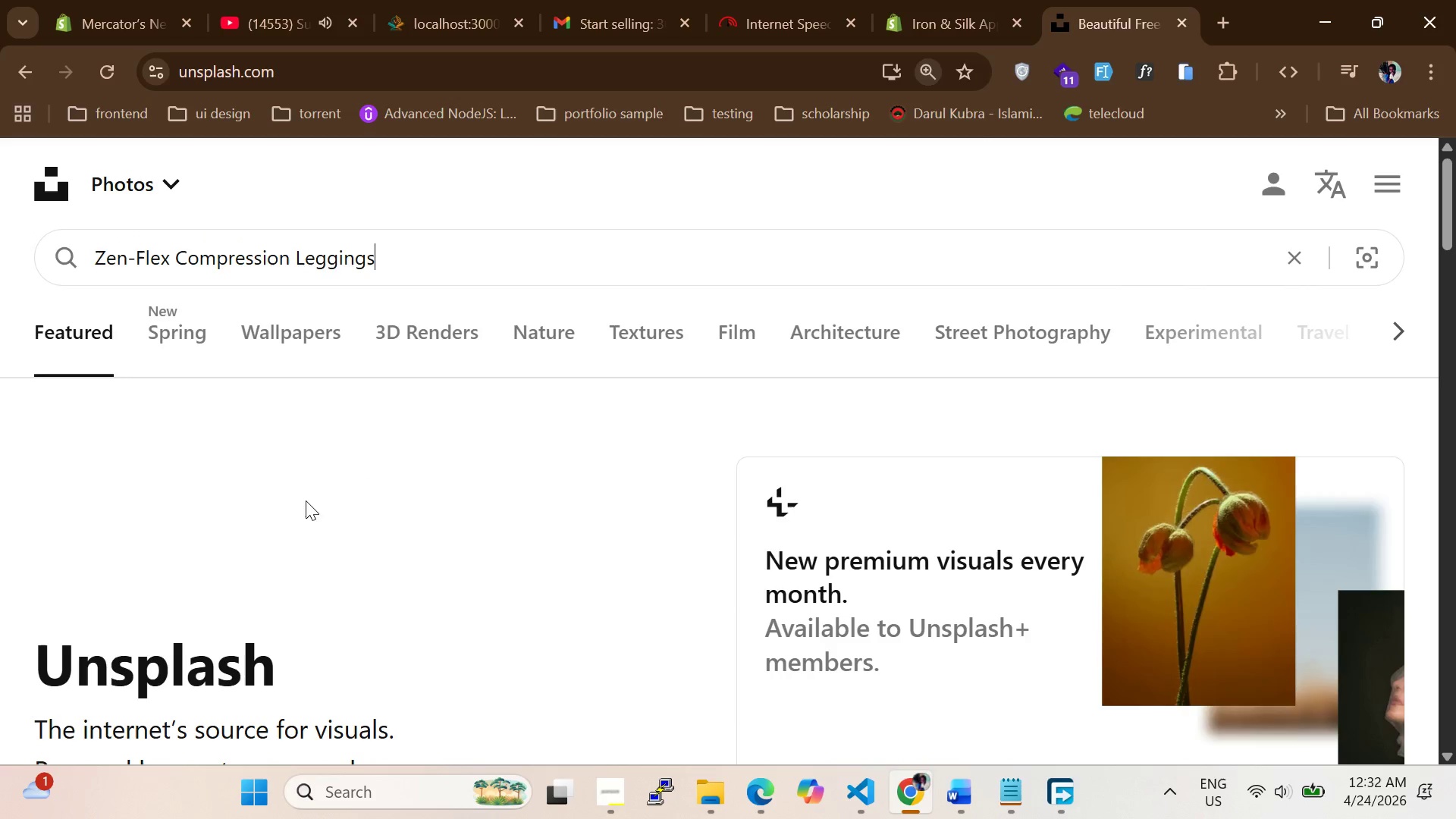 
hold_key(key=ControlLeft, duration=0.92)
scroll: coordinate [306, 500], scroll_direction: down, amount: 1.0
 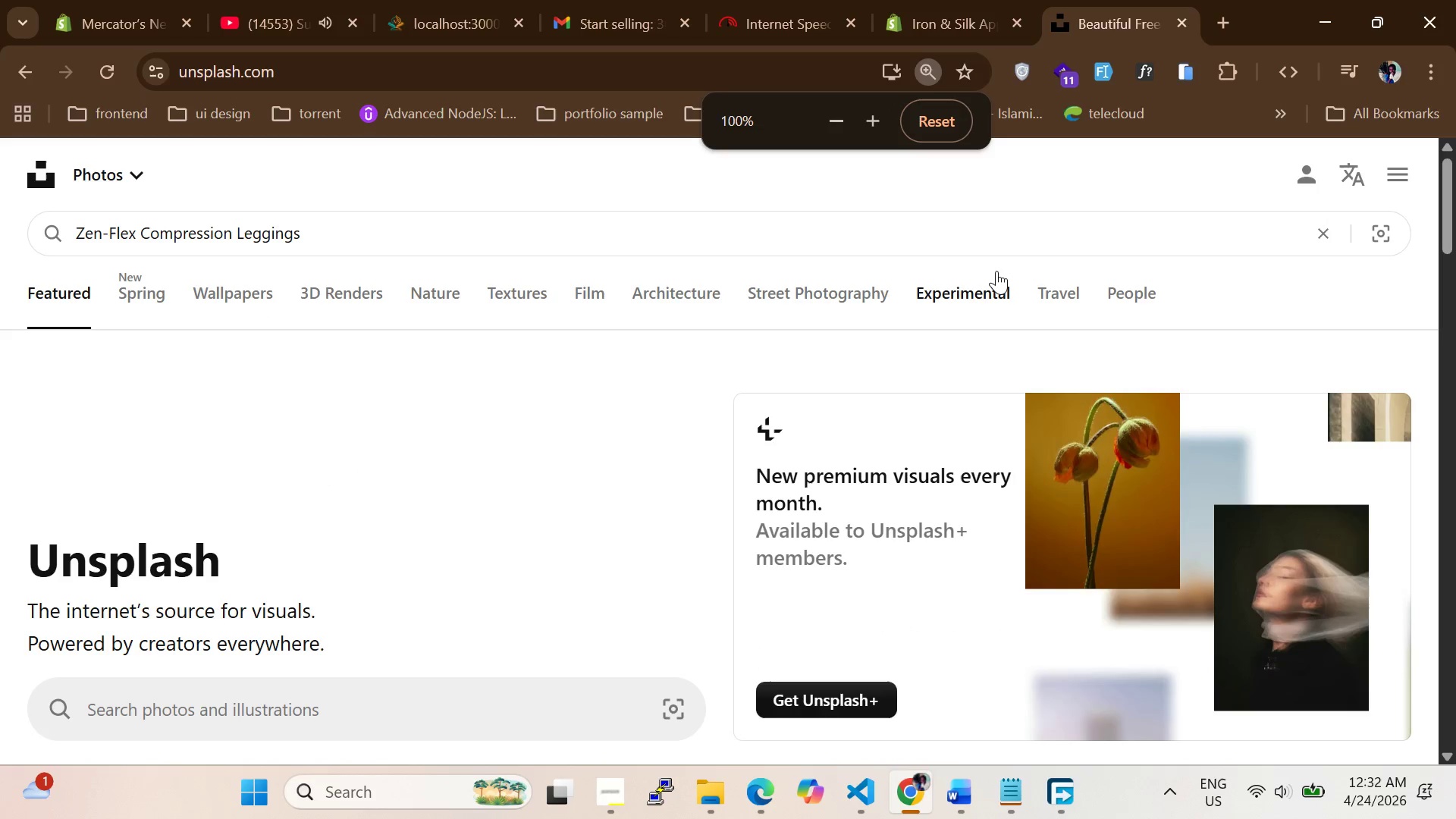 
key(Enter)
 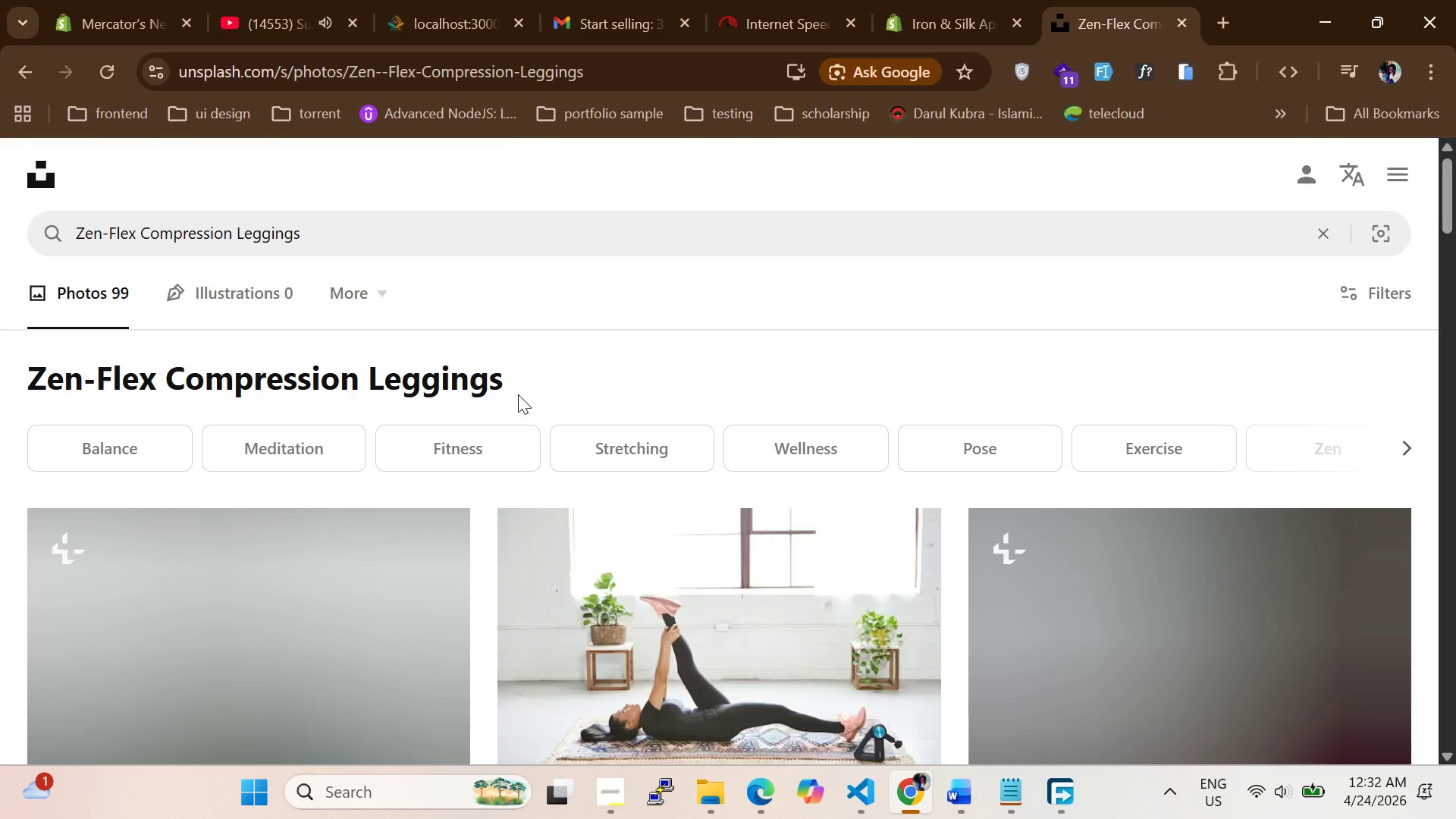 
scroll: coordinate [501, 390], scroll_direction: down, amount: 3.0
 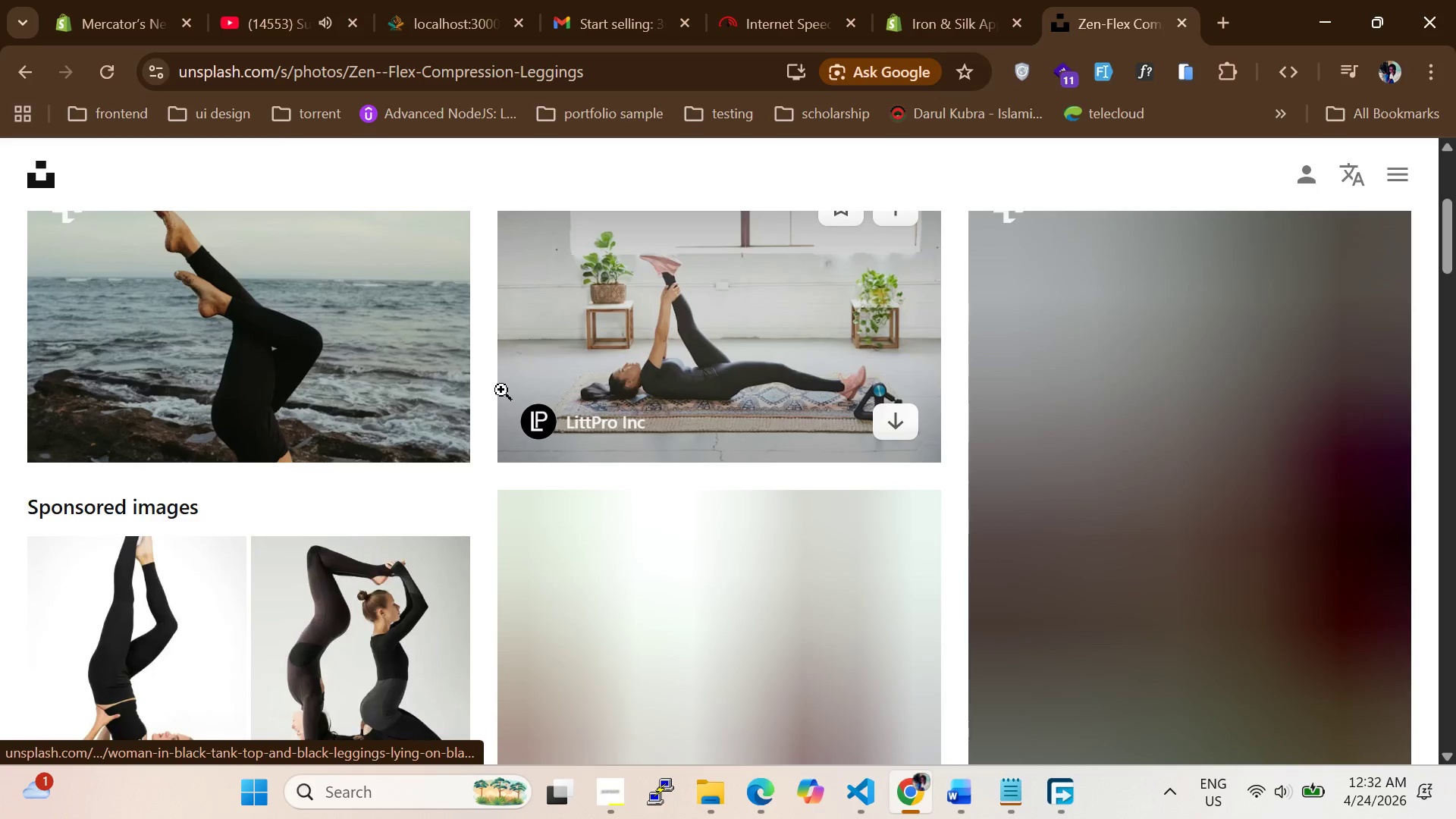 
scroll: coordinate [501, 390], scroll_direction: none, amount: 0.0
 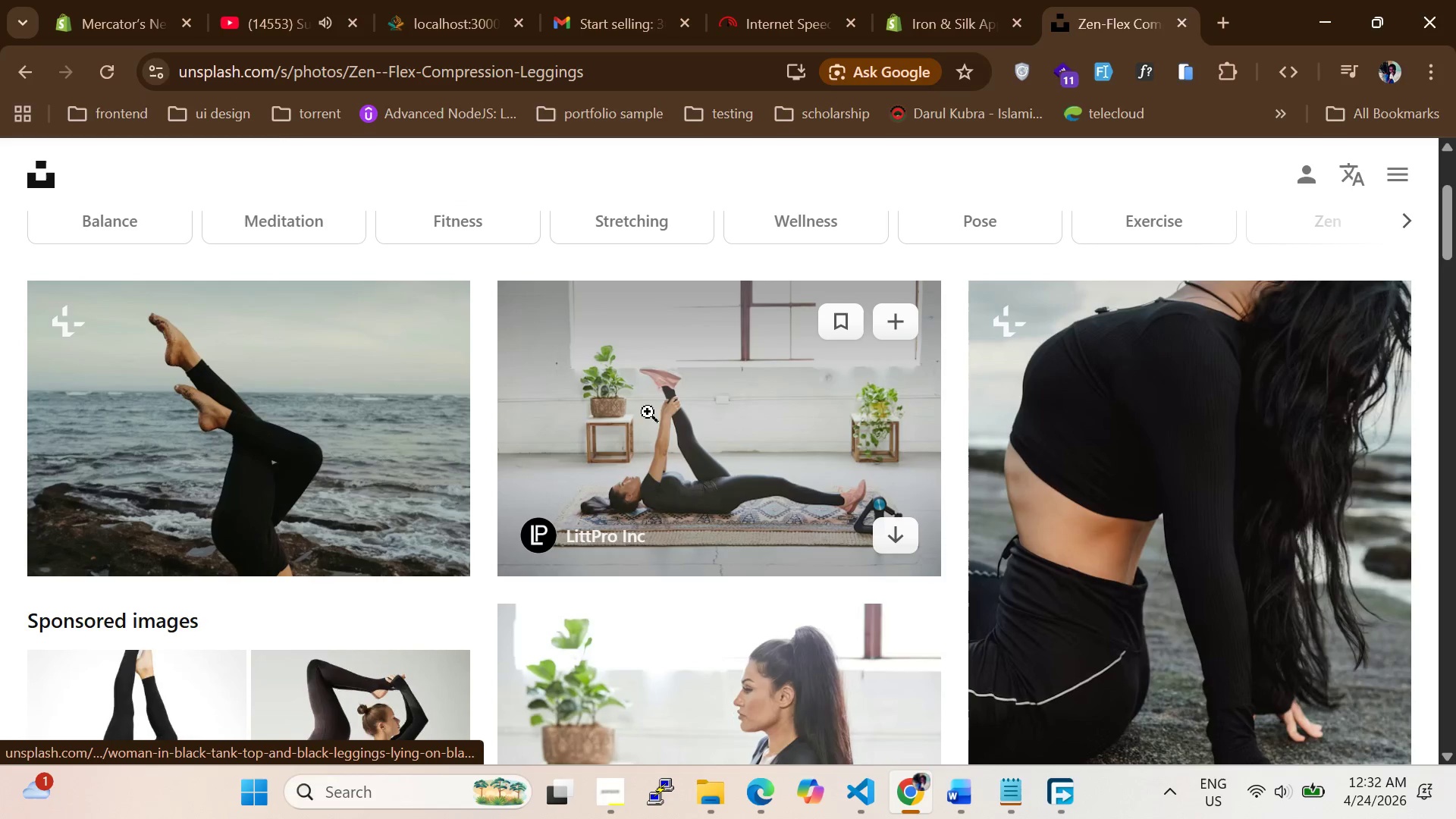 
left_click([746, 482])
 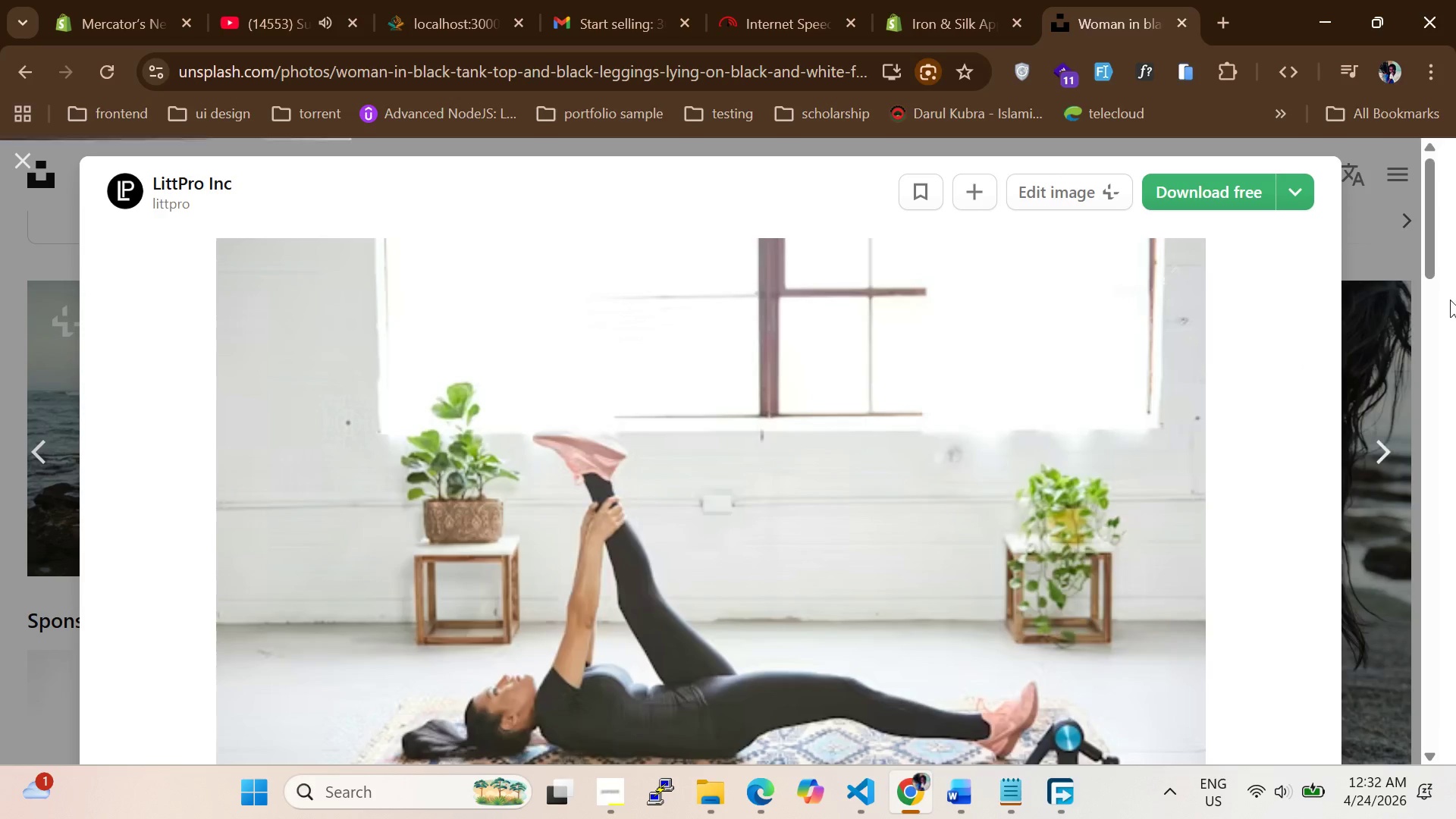 
left_click([1301, 177])
 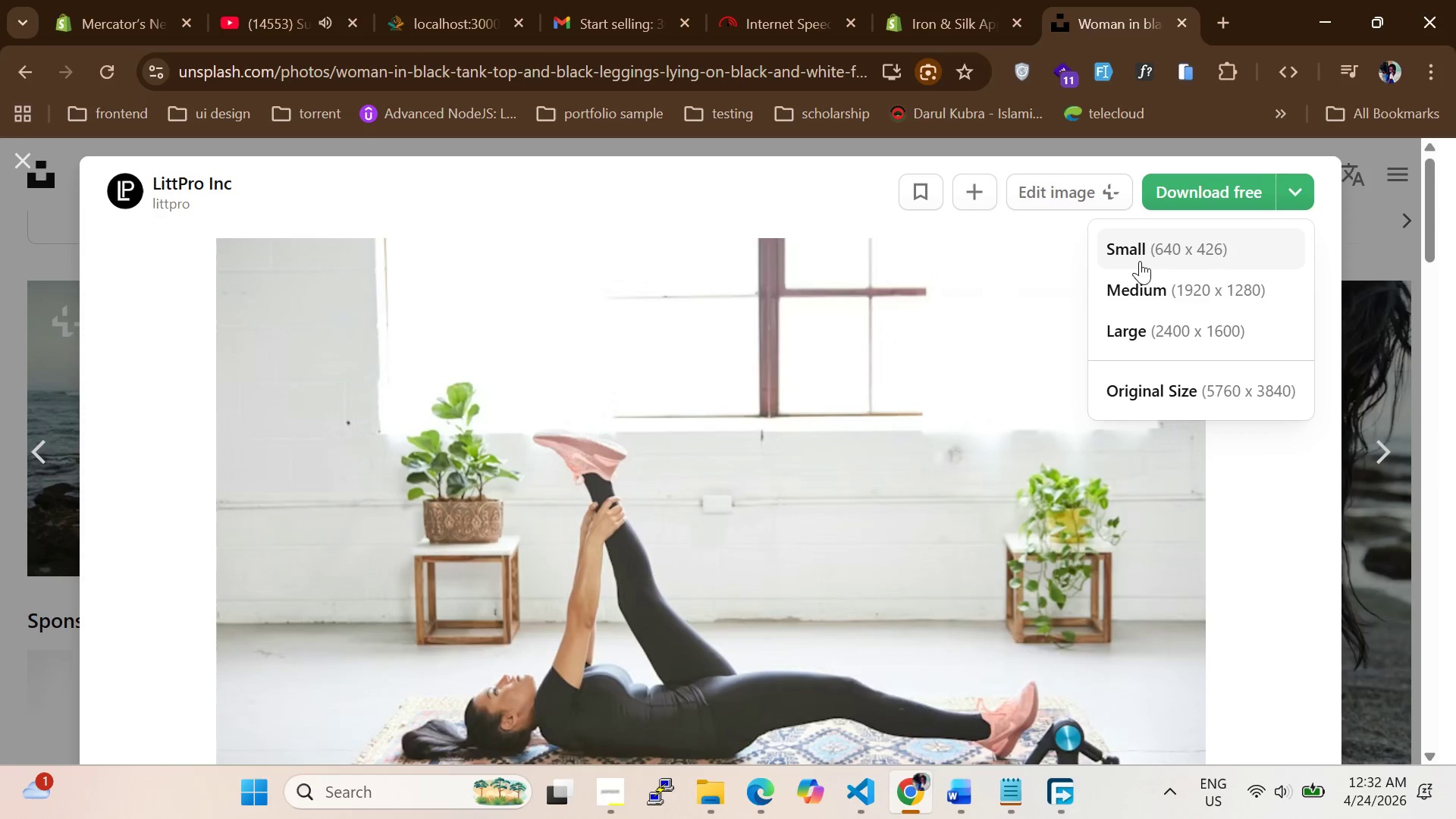 
left_click([1169, 259])
 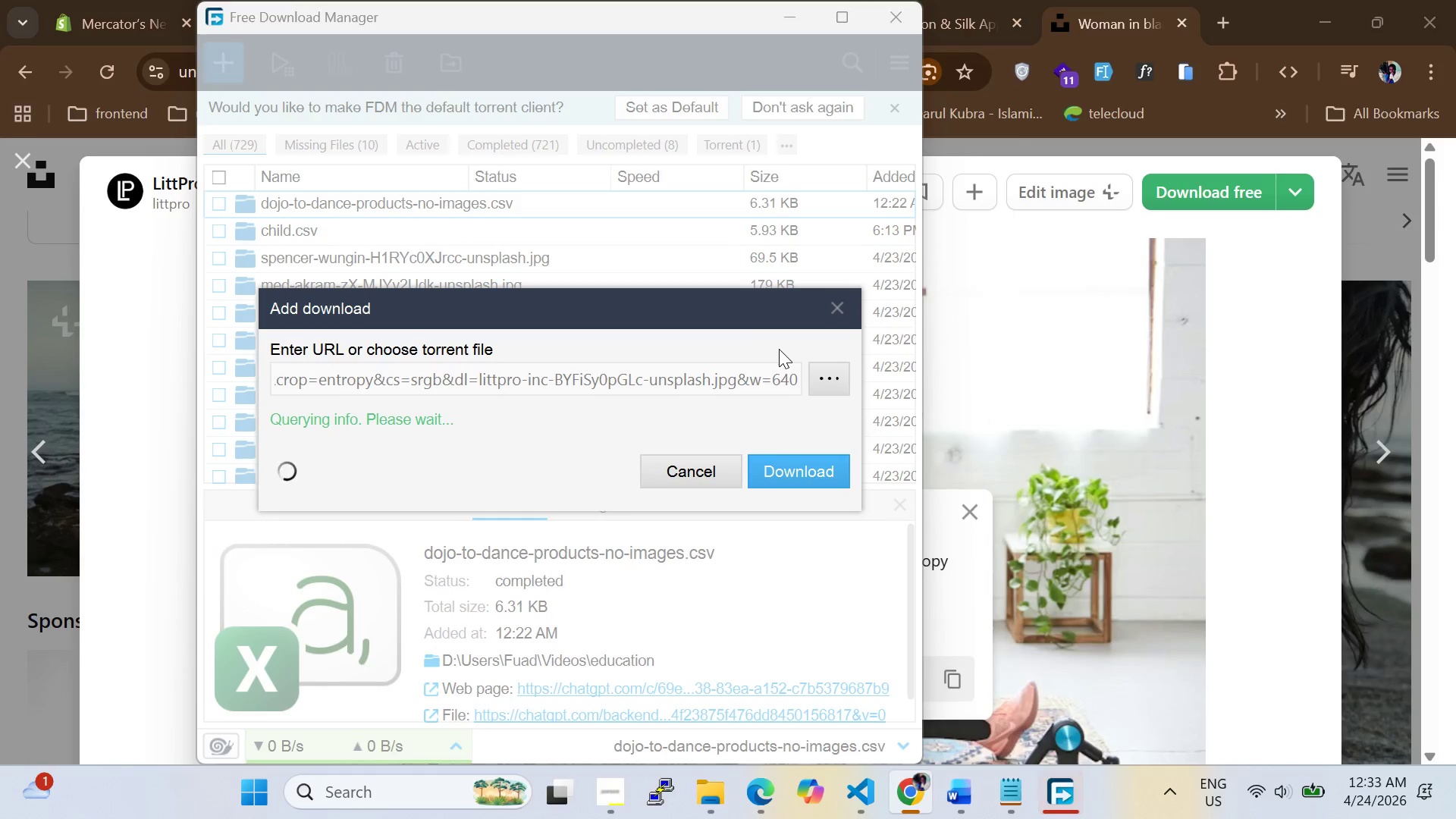 
mouse_move([723, 379])
 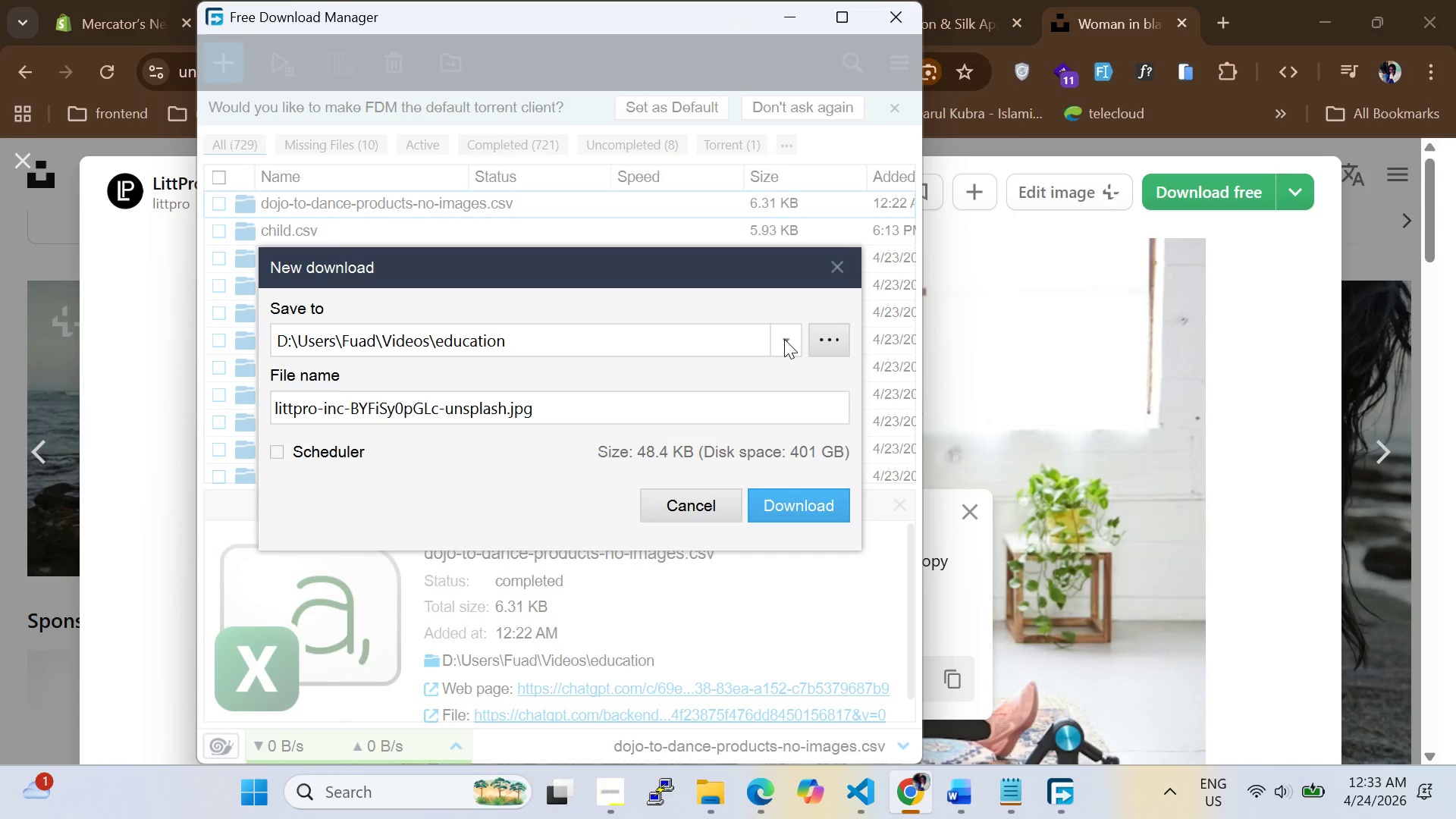 
left_click([784, 339])
 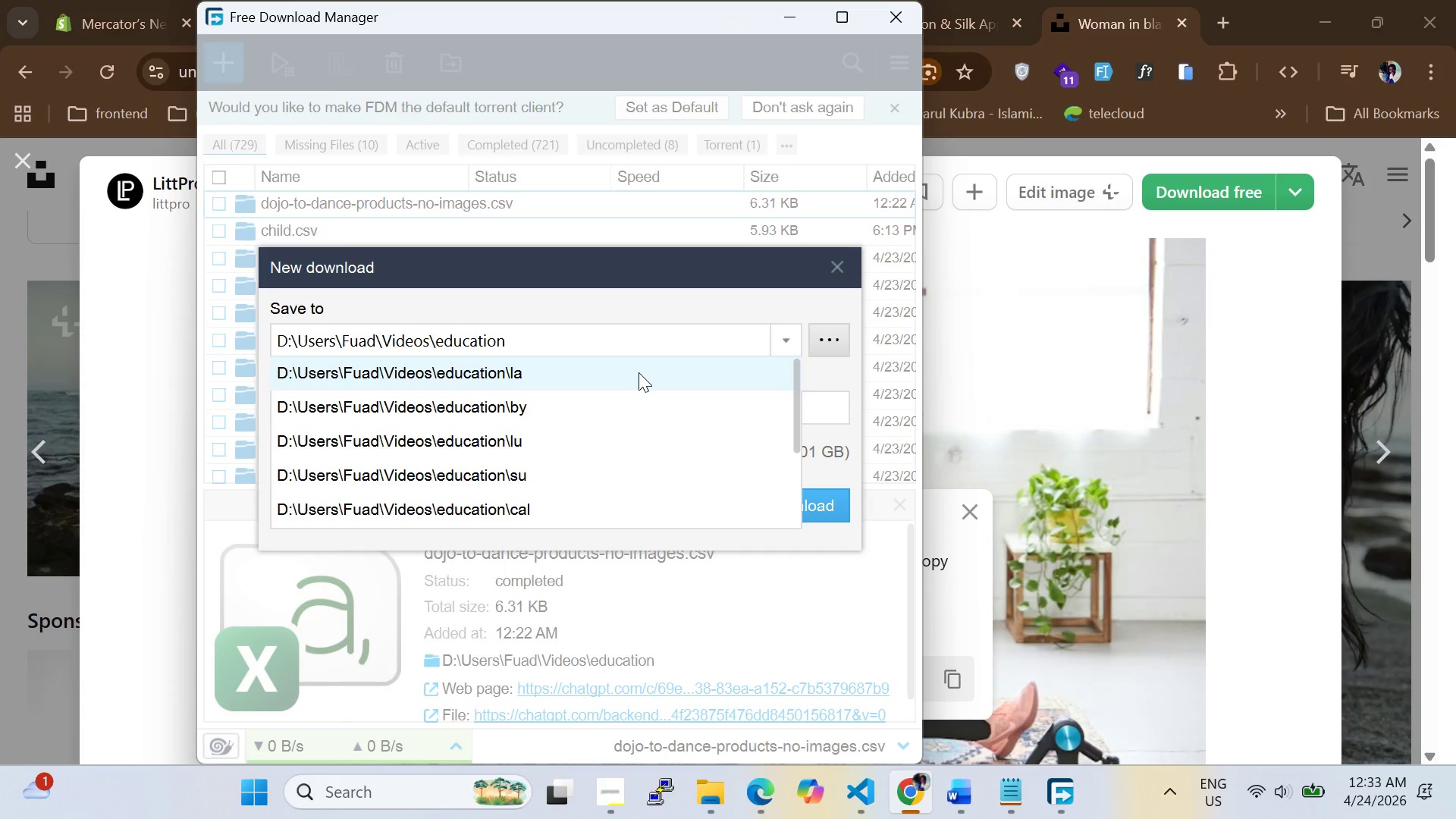 
left_click([639, 372])
 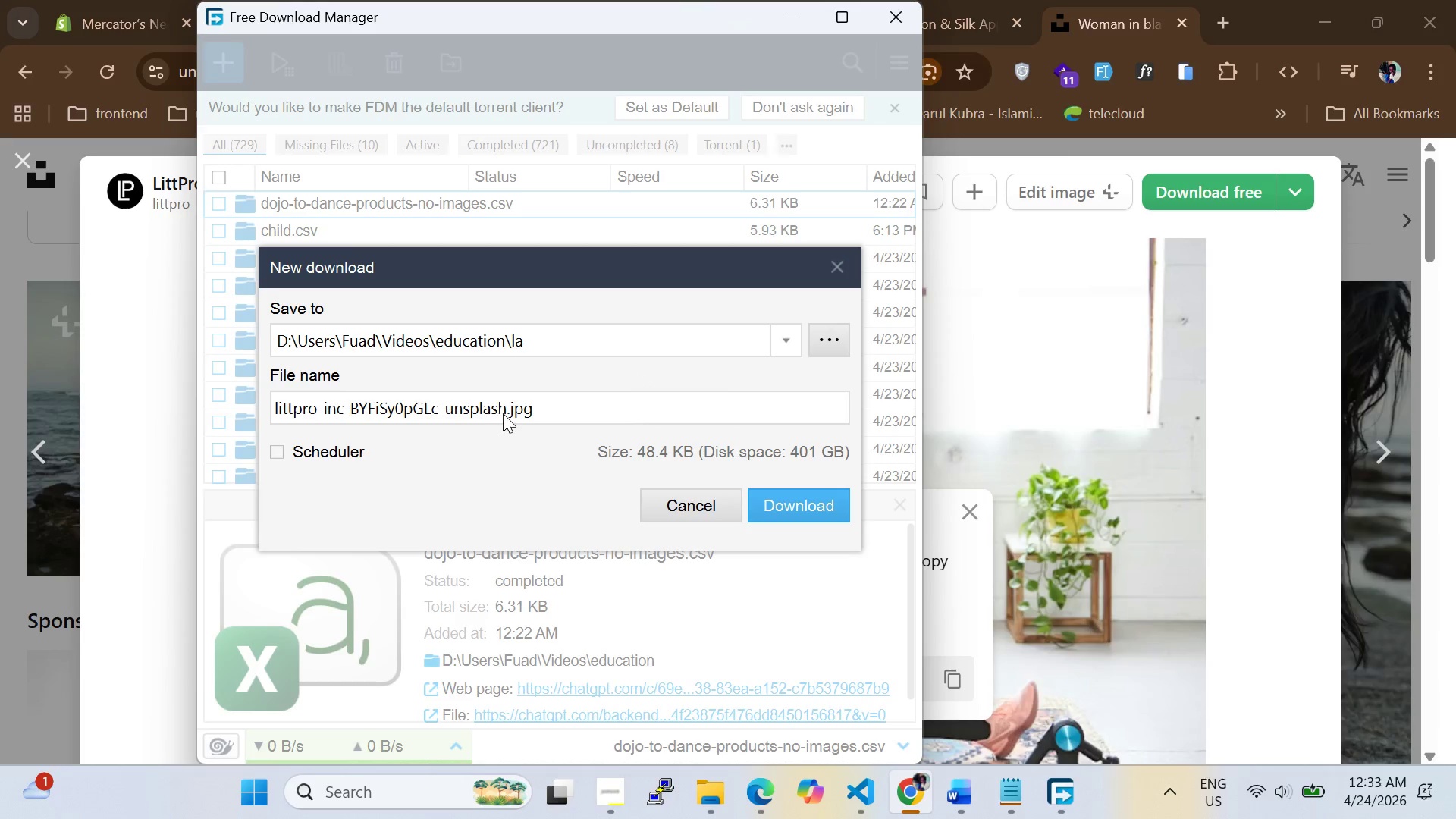 
left_click_drag(start_coordinate=[505, 411], to_coordinate=[197, 444])
 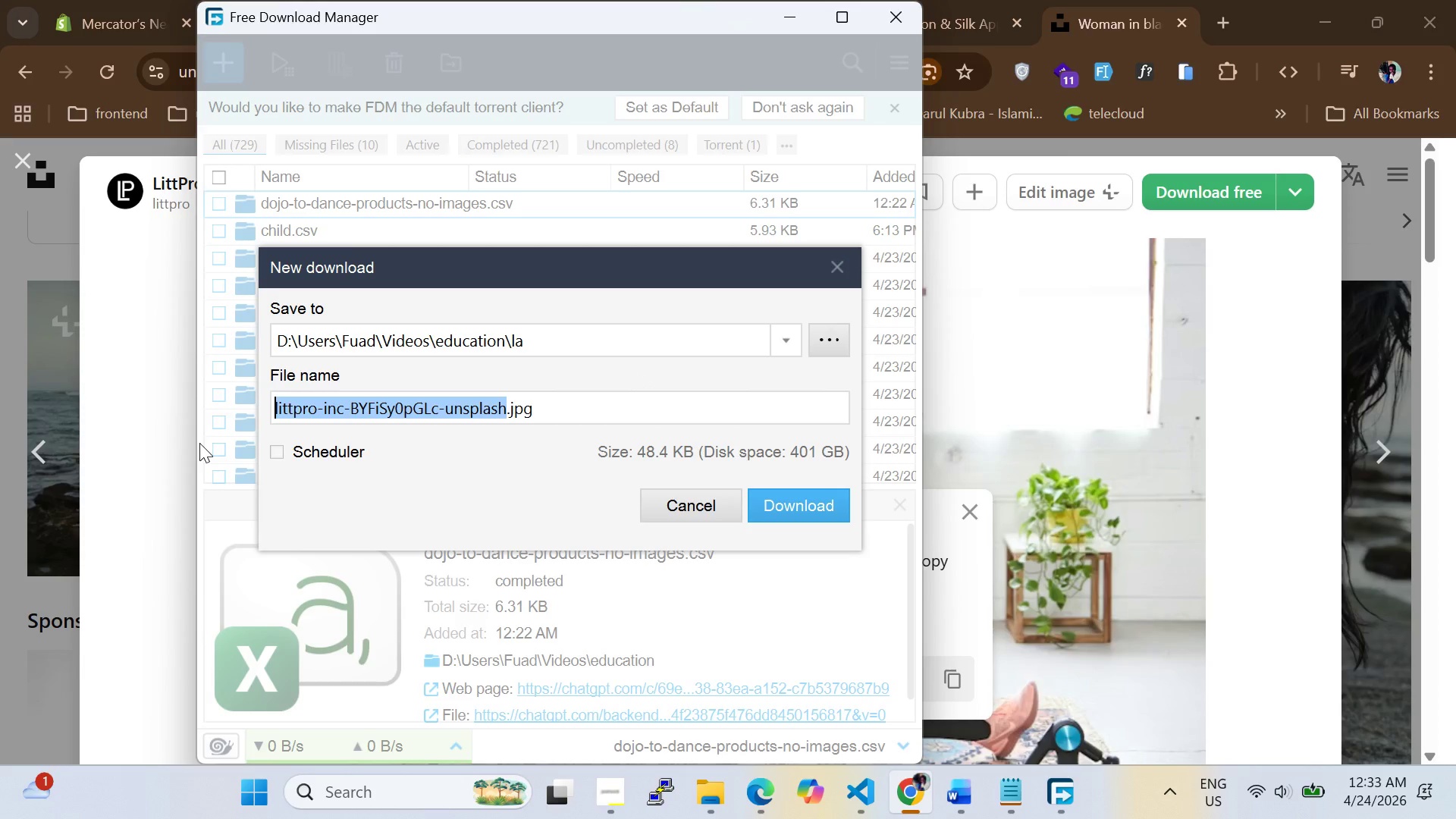 
type(l1)
 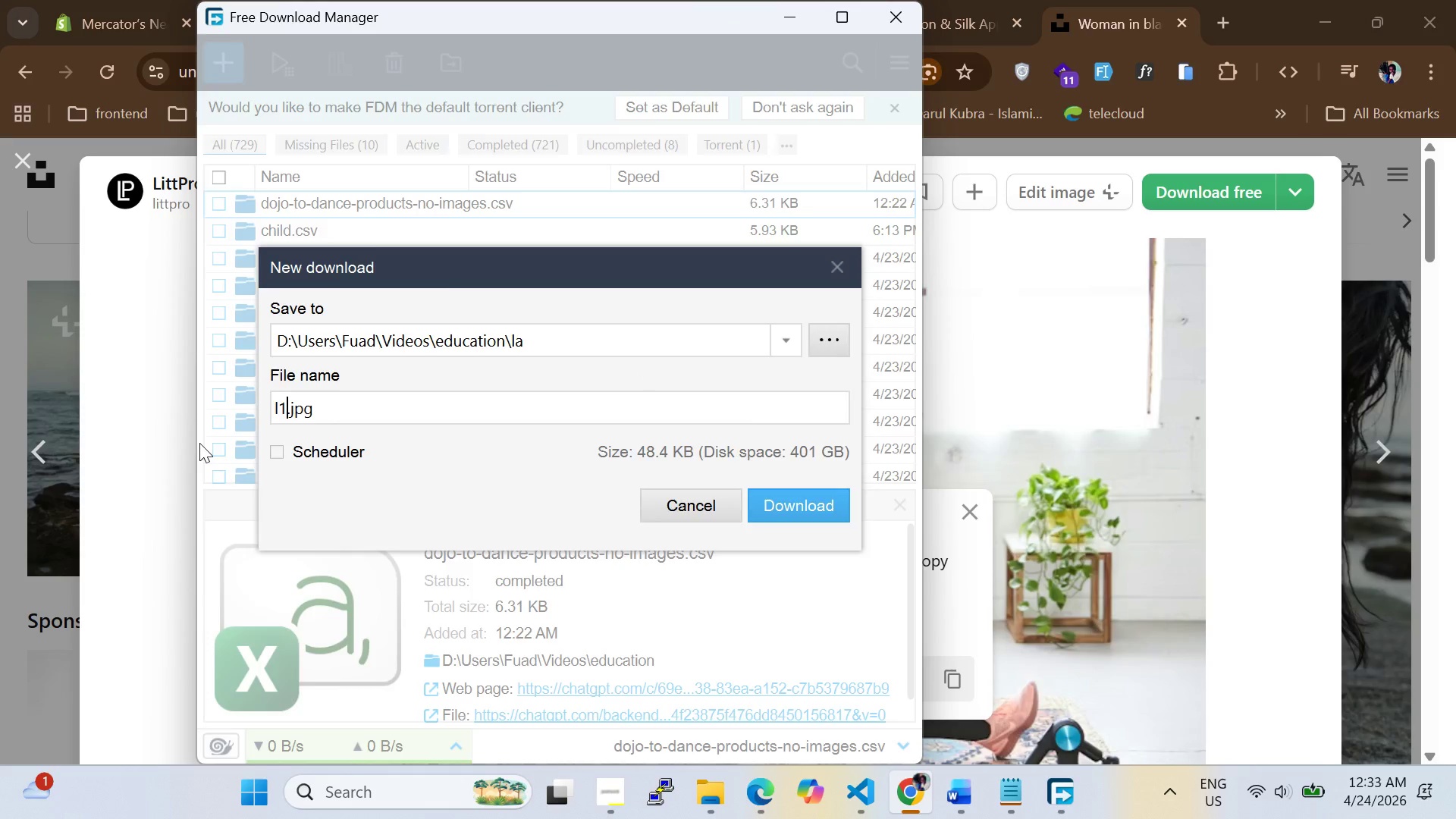 
key(Enter)
 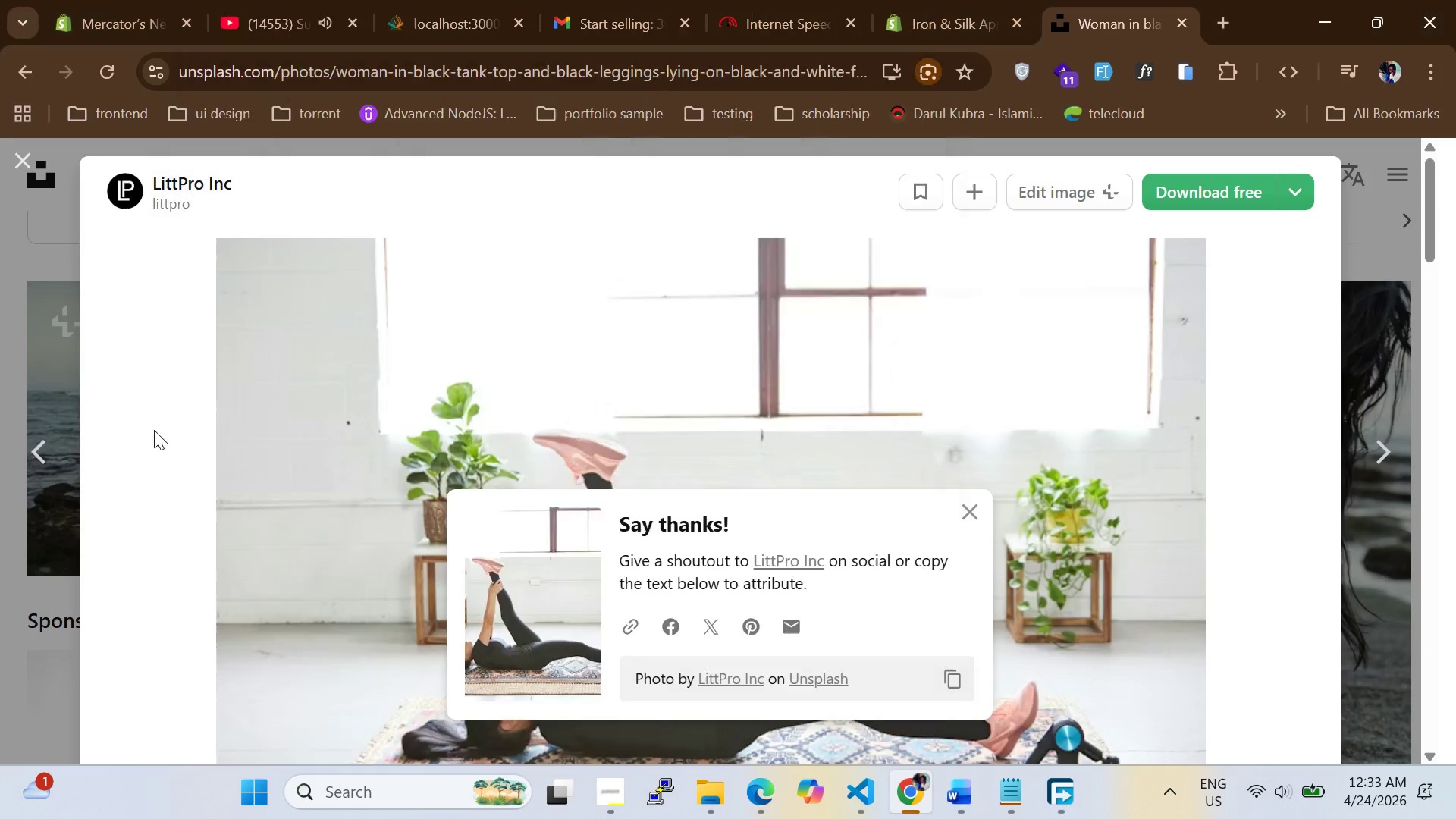 
scroll: coordinate [742, 363], scroll_direction: down, amount: 2.0
 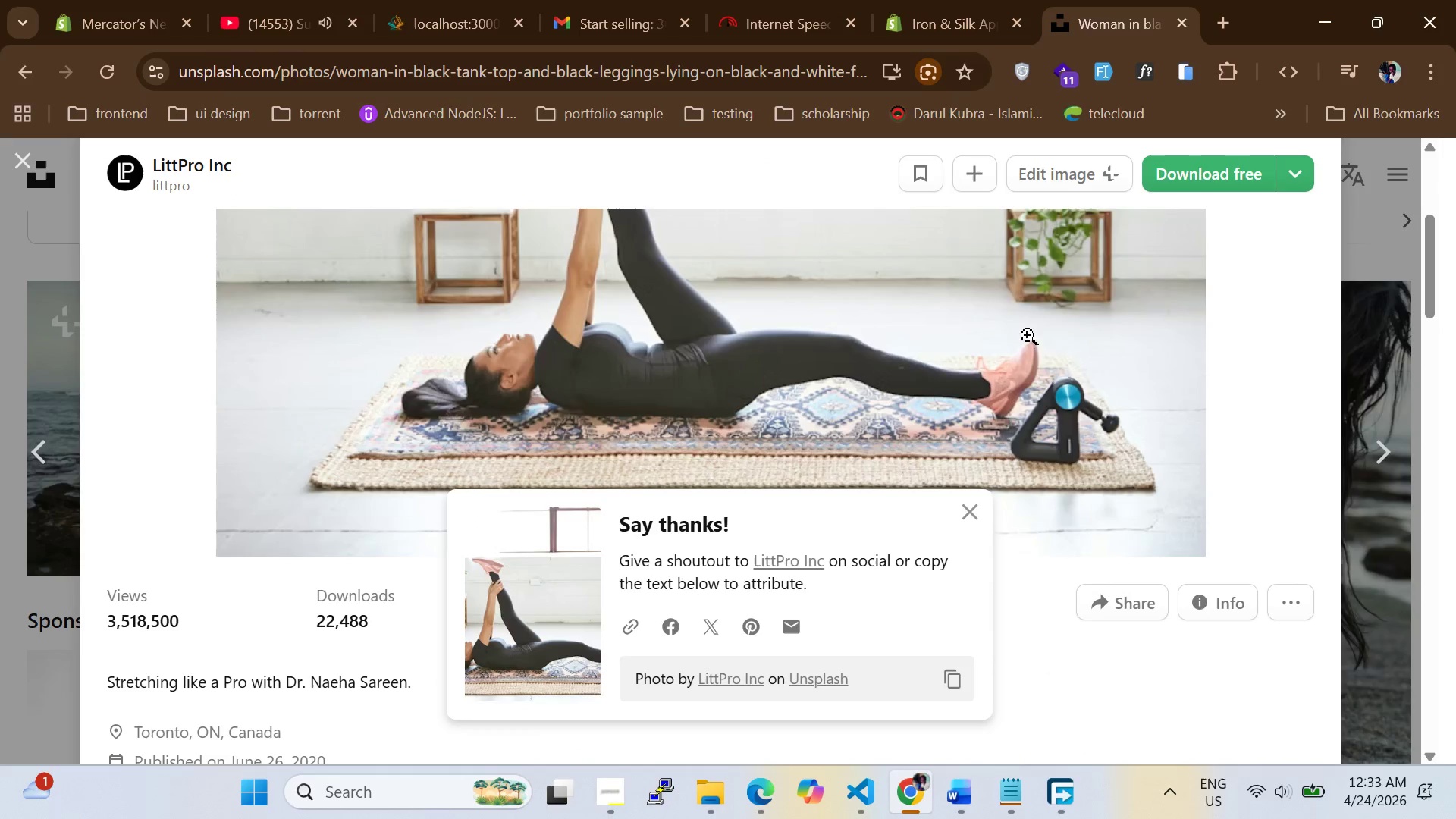 
scroll: coordinate [1091, 384], scroll_direction: up, amount: 2.0
 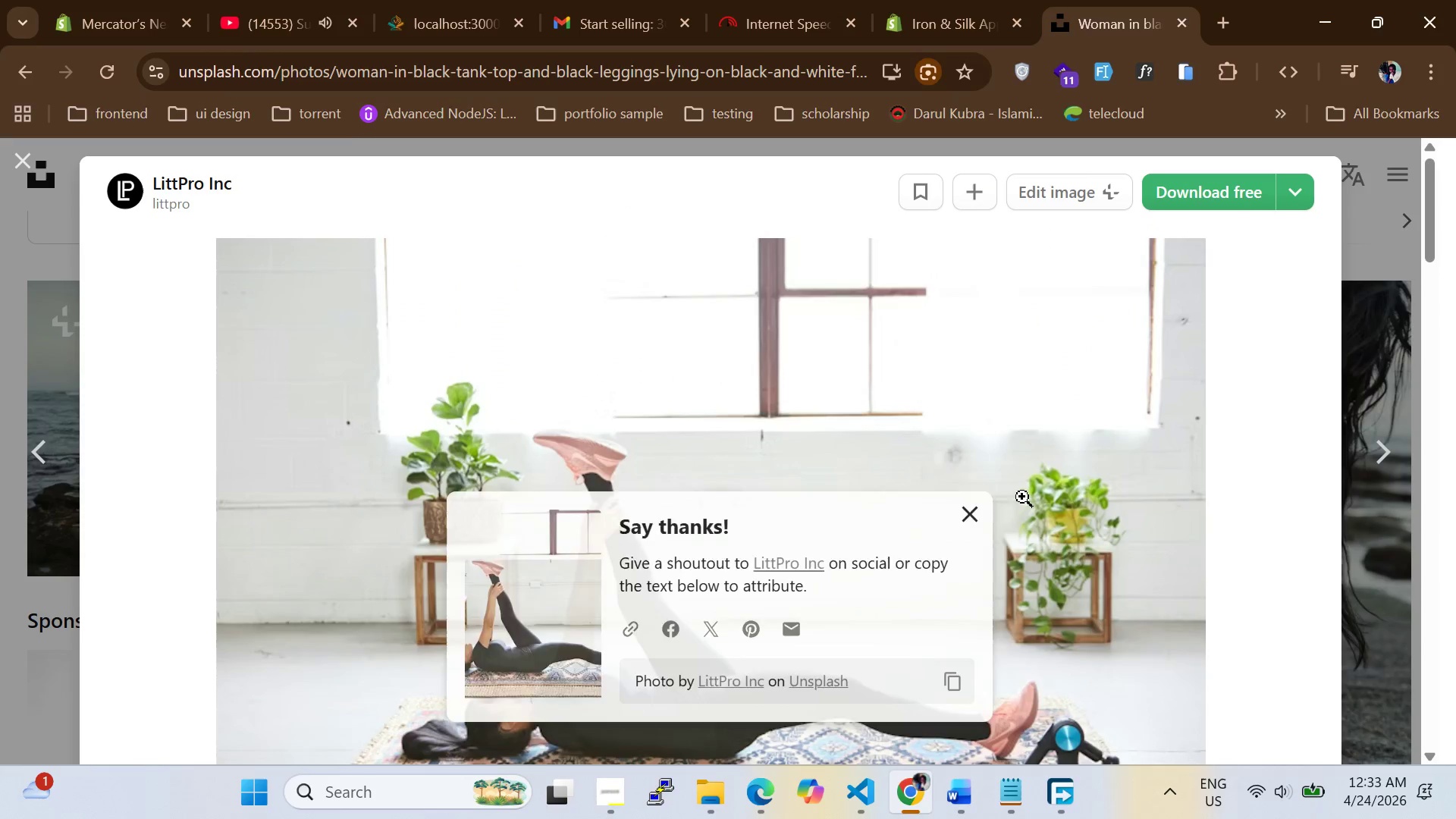 
left_click([1374, 451])
 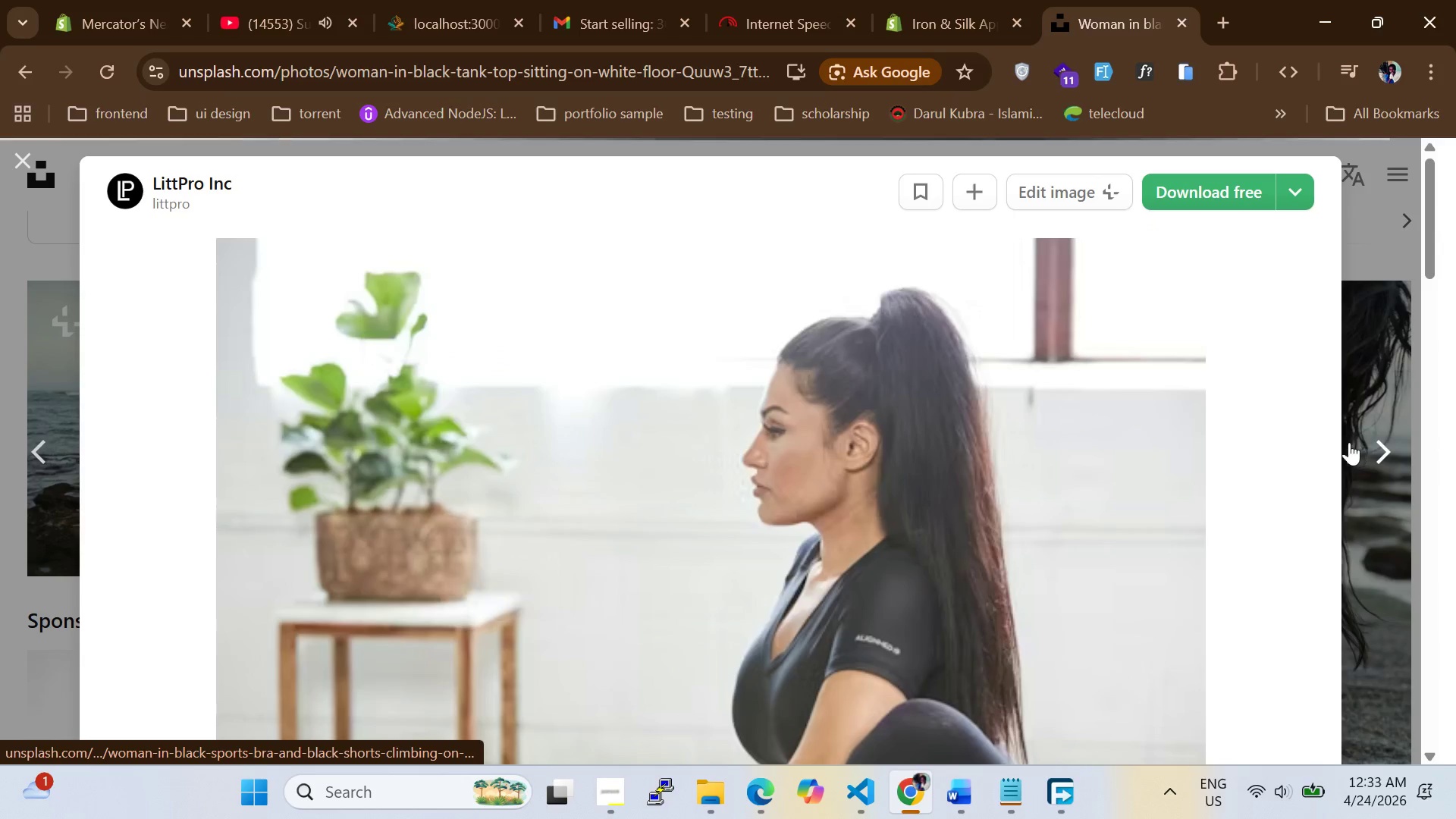 
scroll: coordinate [1116, 424], scroll_direction: down, amount: 2.0
 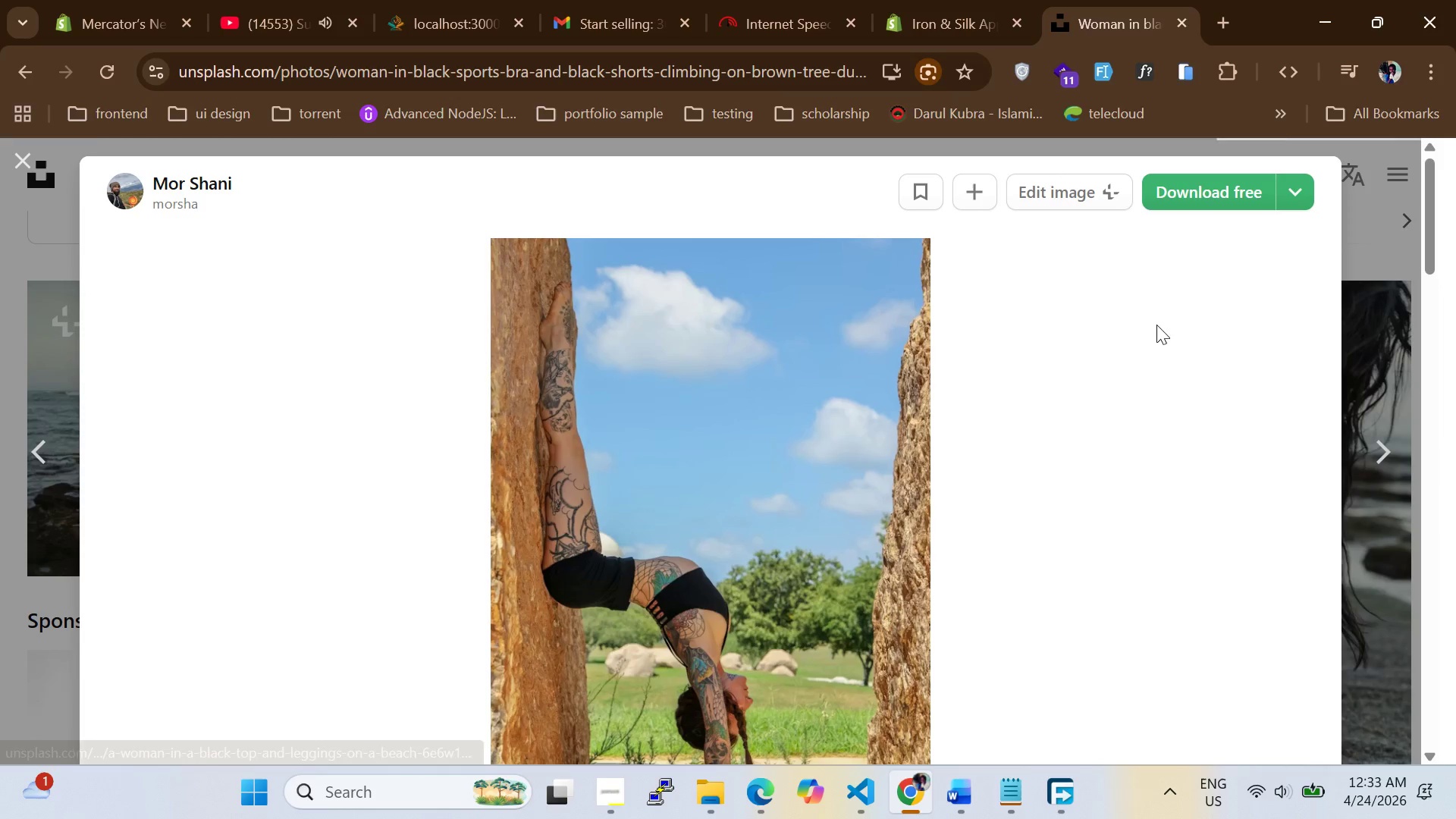 
left_click([1299, 189])
 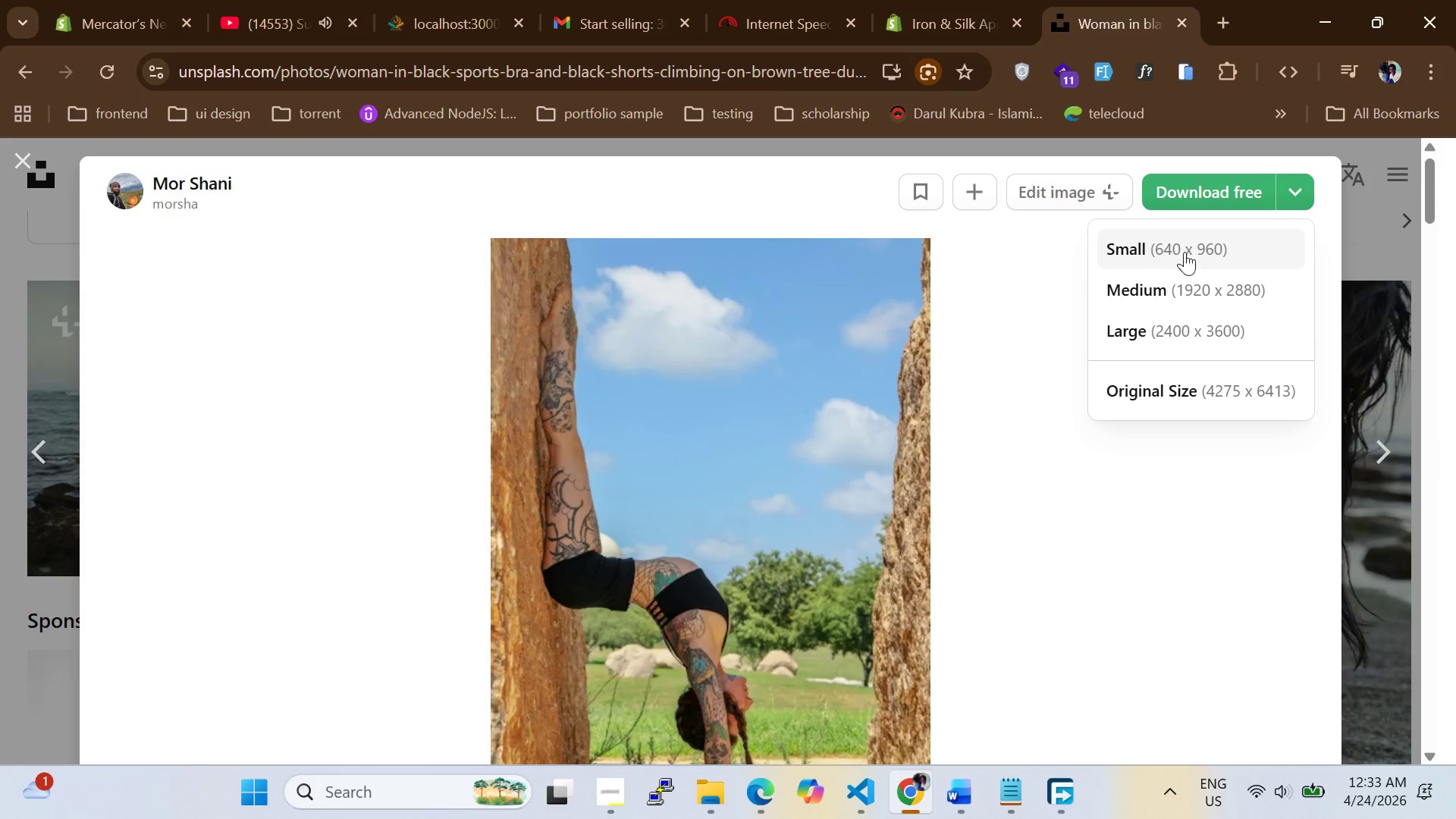 
left_click([1182, 254])
 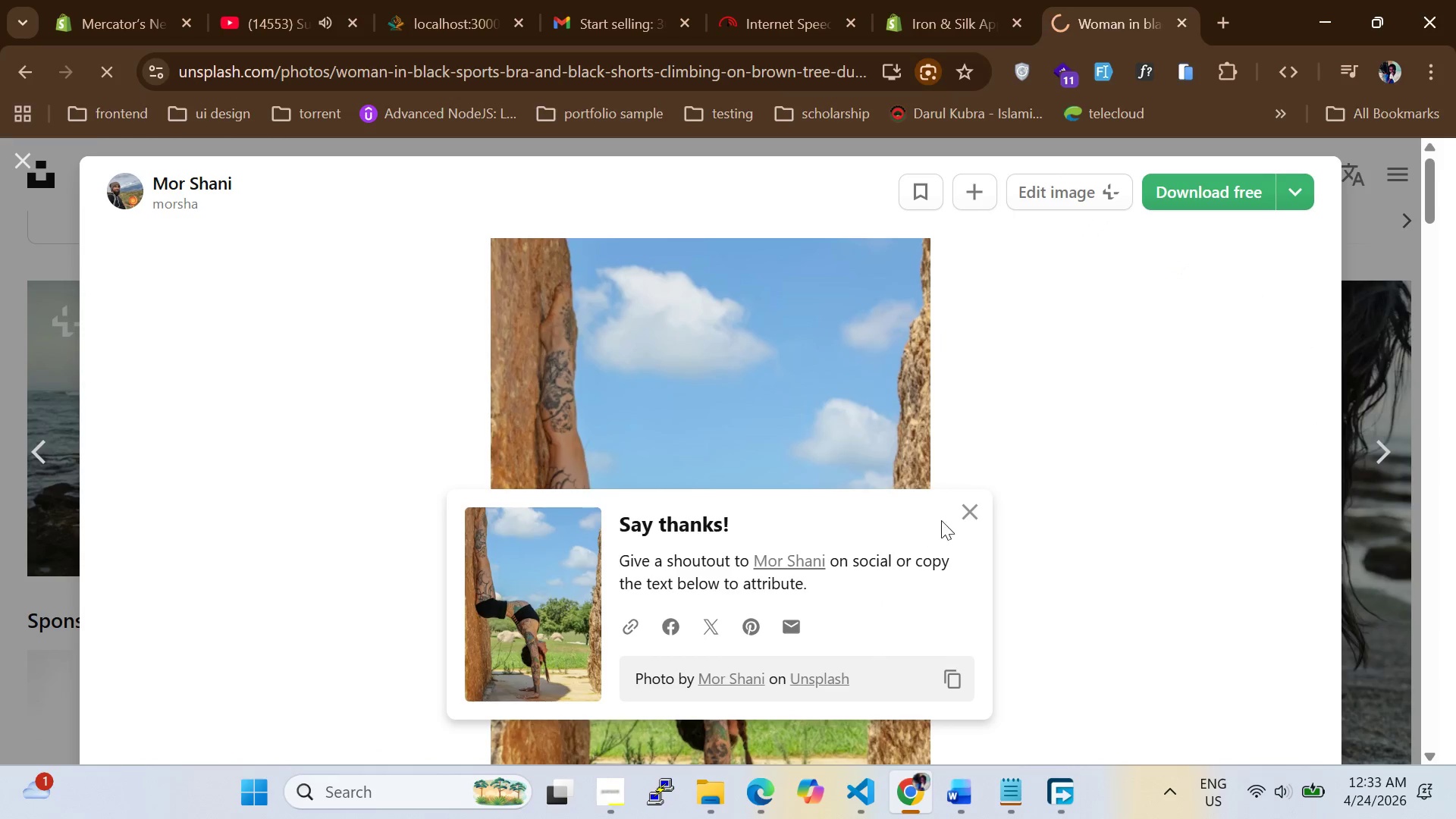 
left_click([971, 513])
 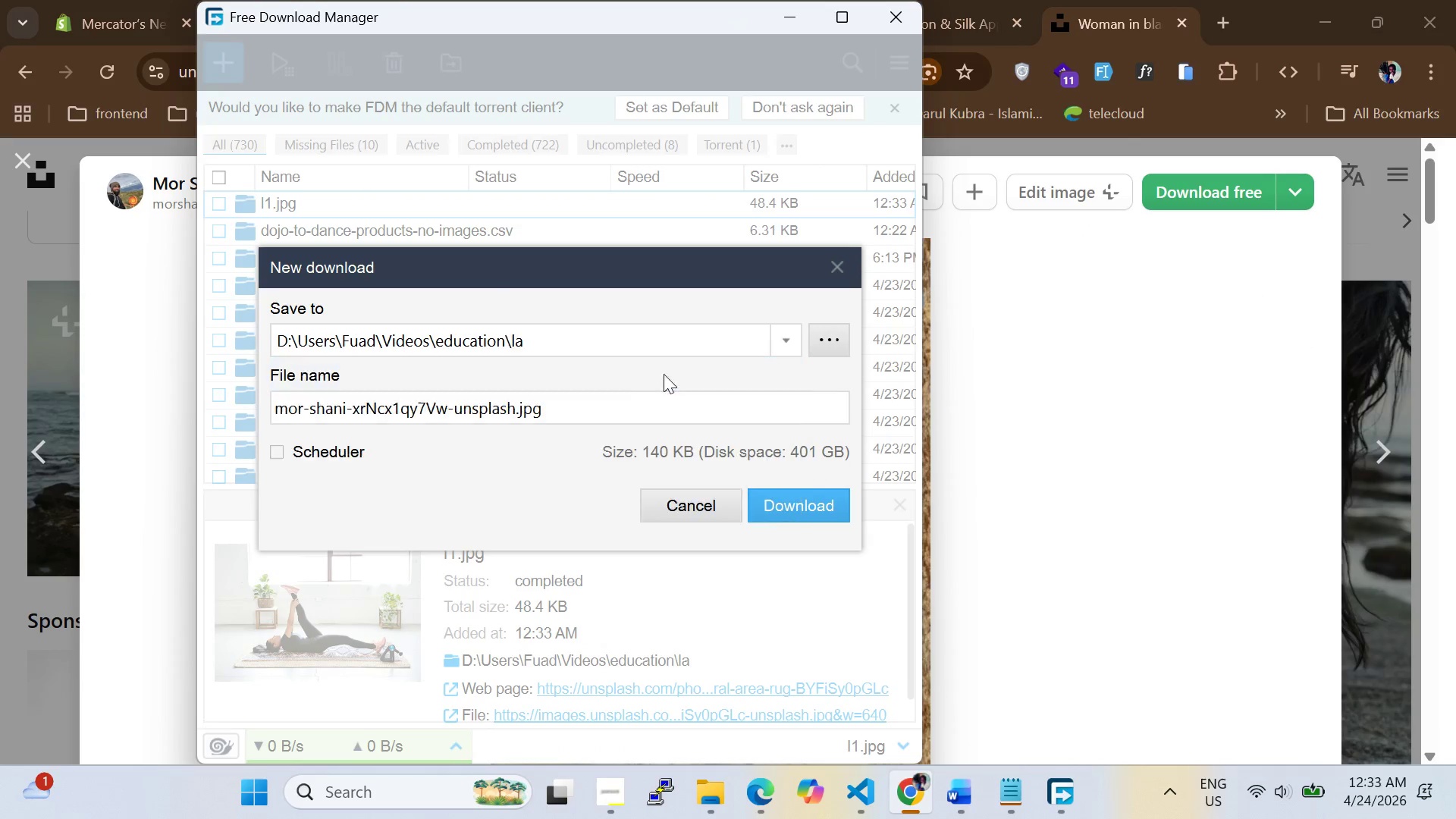 
left_click_drag(start_coordinate=[516, 408], to_coordinate=[39, 337])
 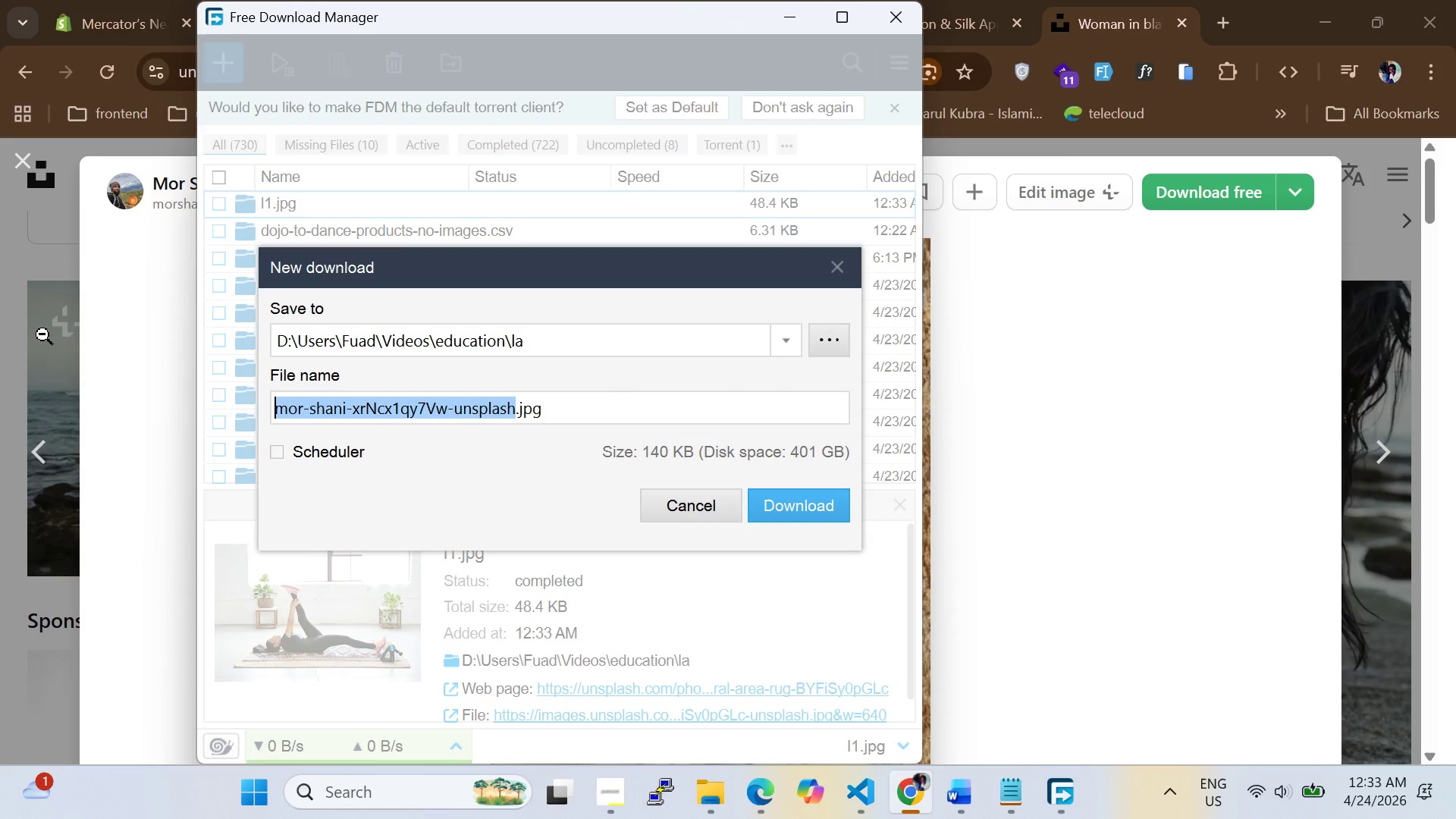 
type(la)
key(Backspace)
type(1a)
 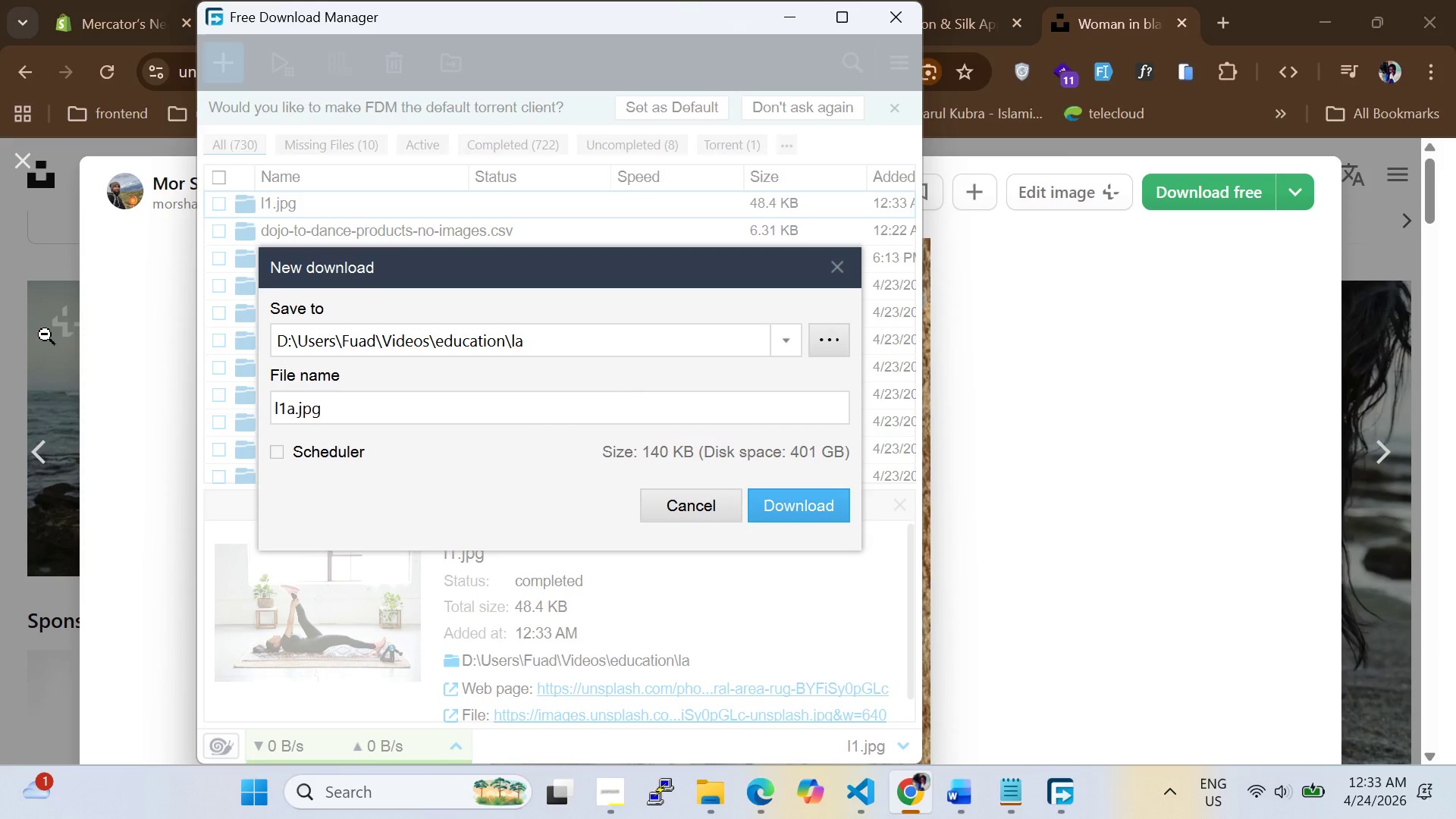 
key(Enter)
 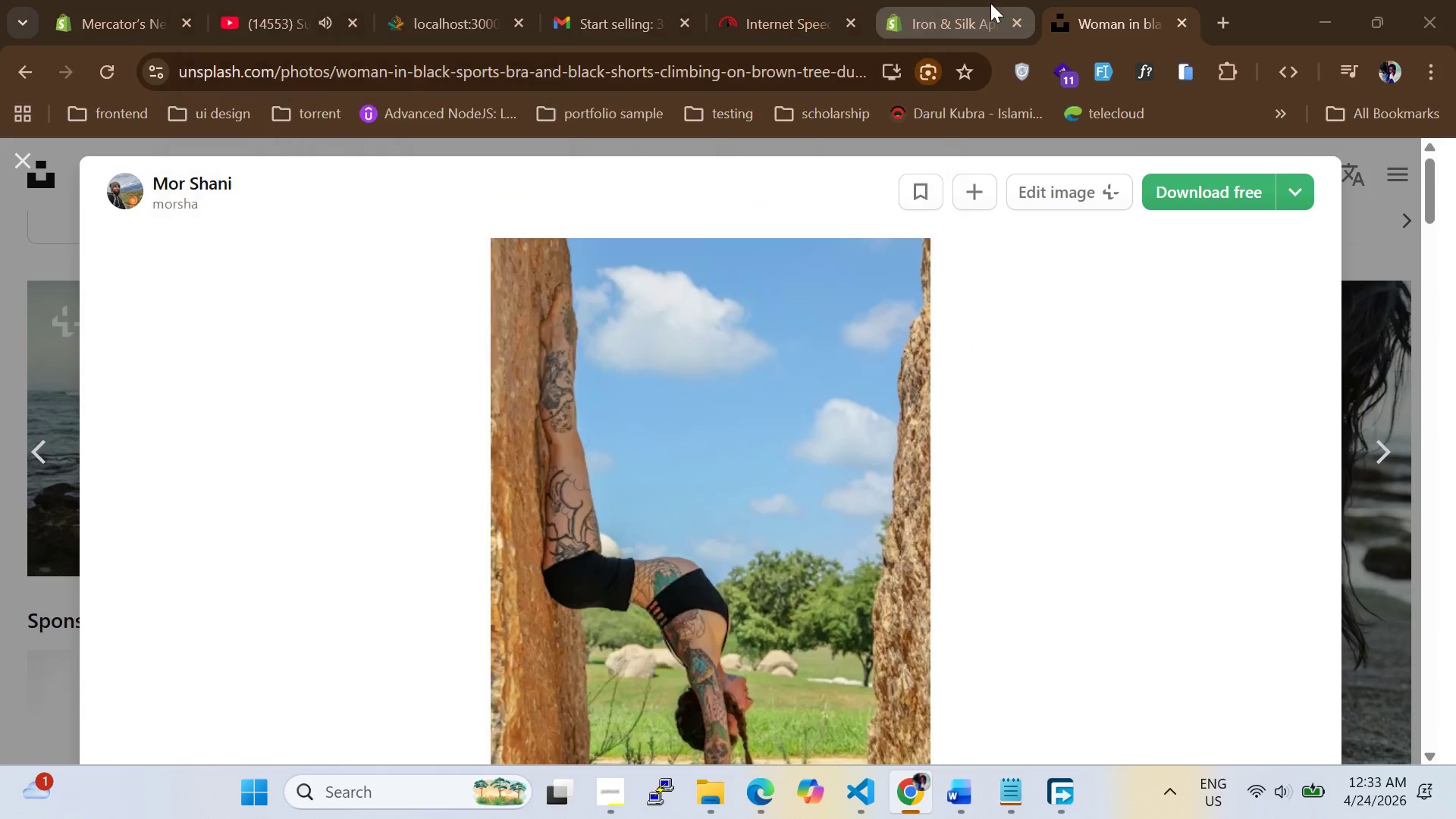 
left_click([784, 0])
 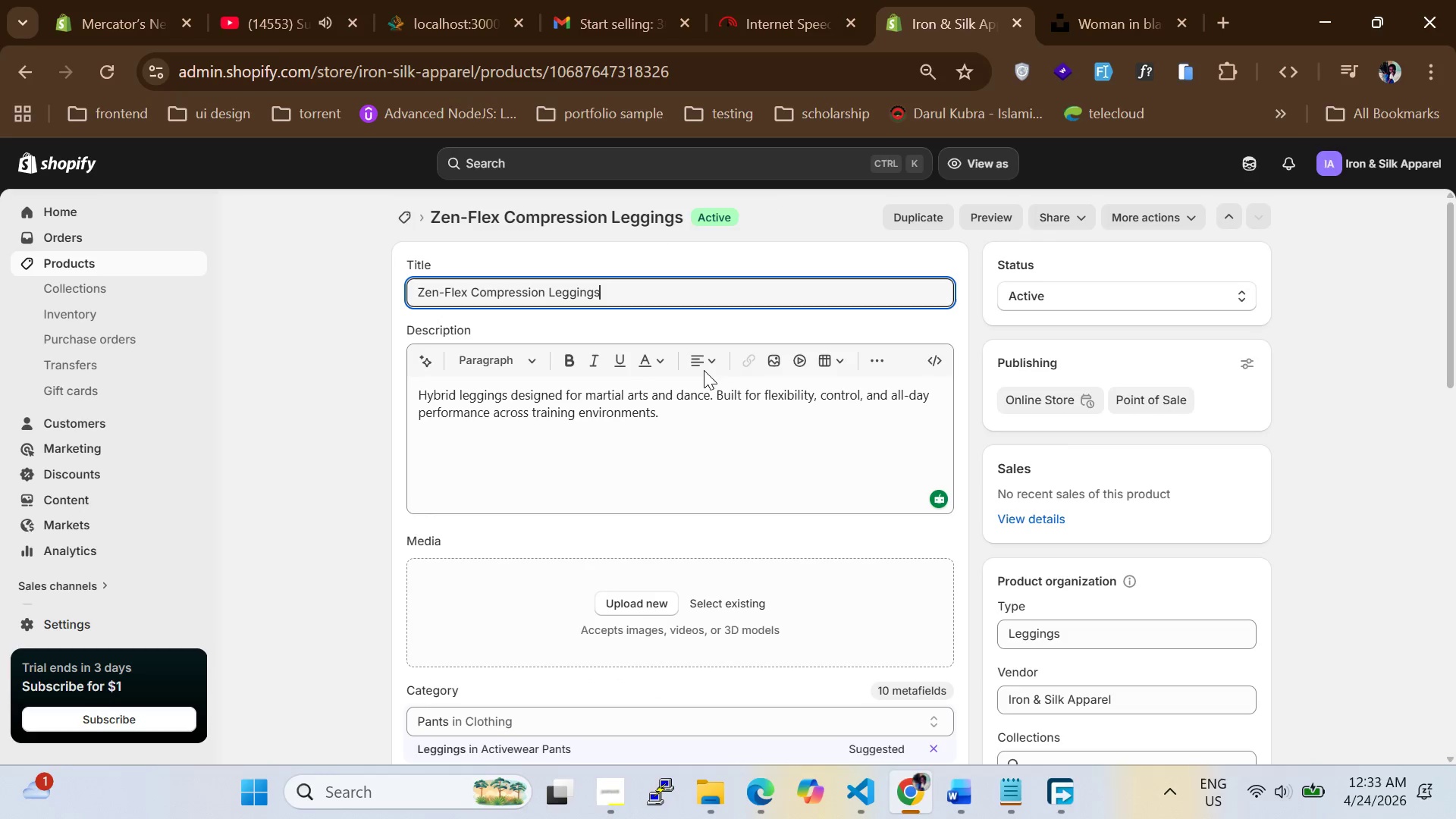 
scroll: coordinate [592, 476], scroll_direction: none, amount: 0.0
 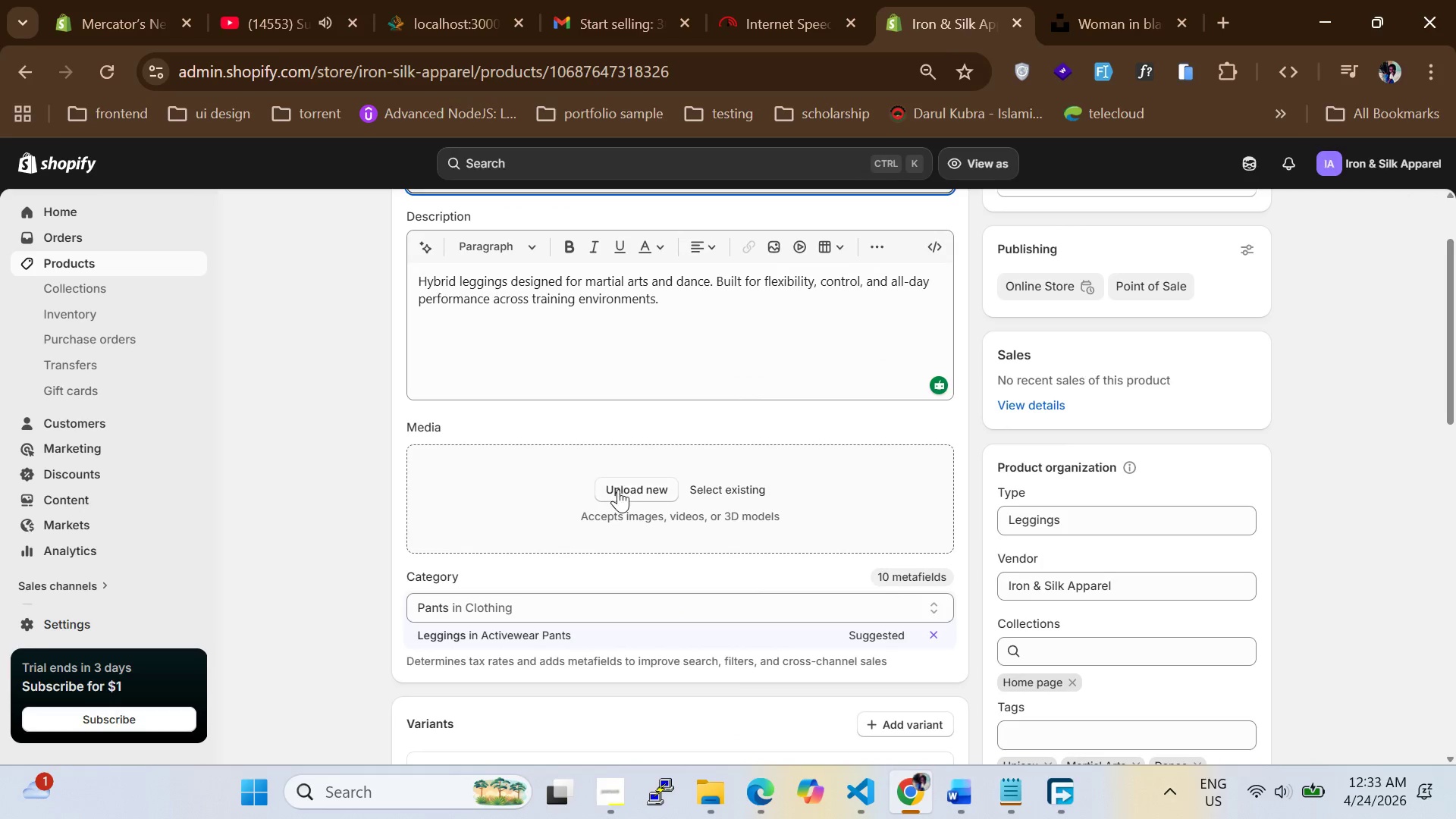 
left_click([618, 489])
 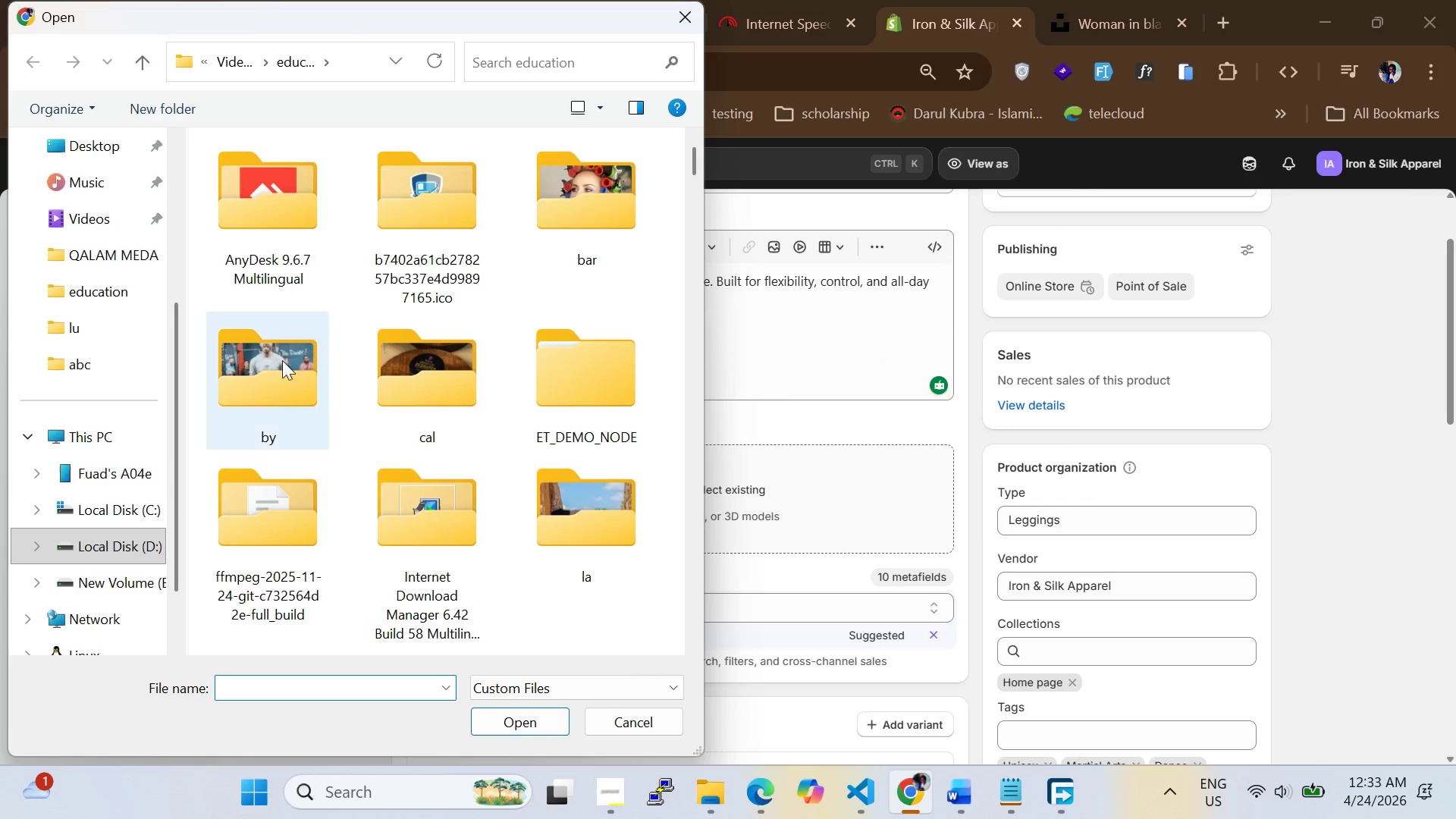 
double_click([269, 363])
 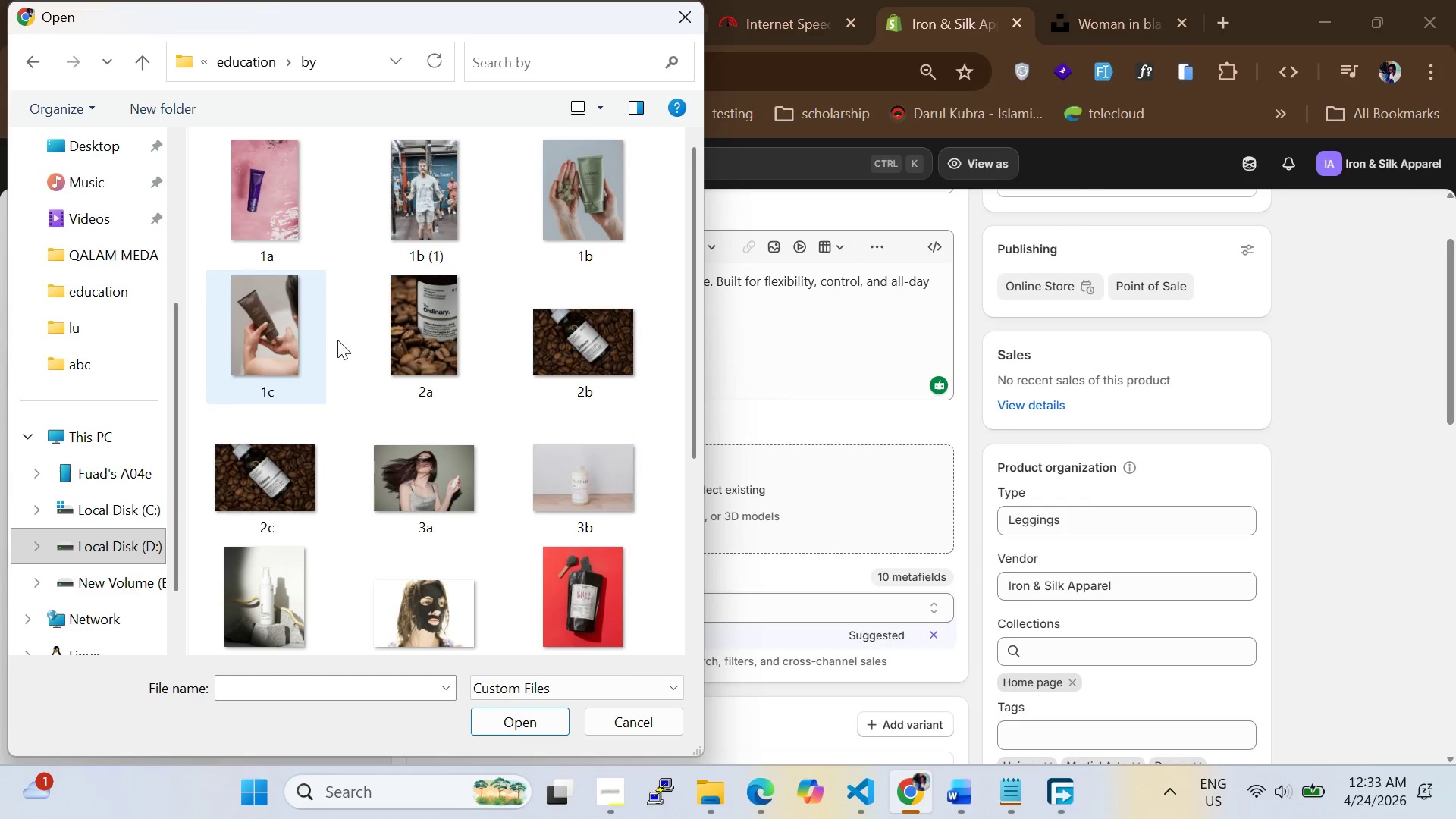 
scroll: coordinate [381, 342], scroll_direction: down, amount: 7.0
 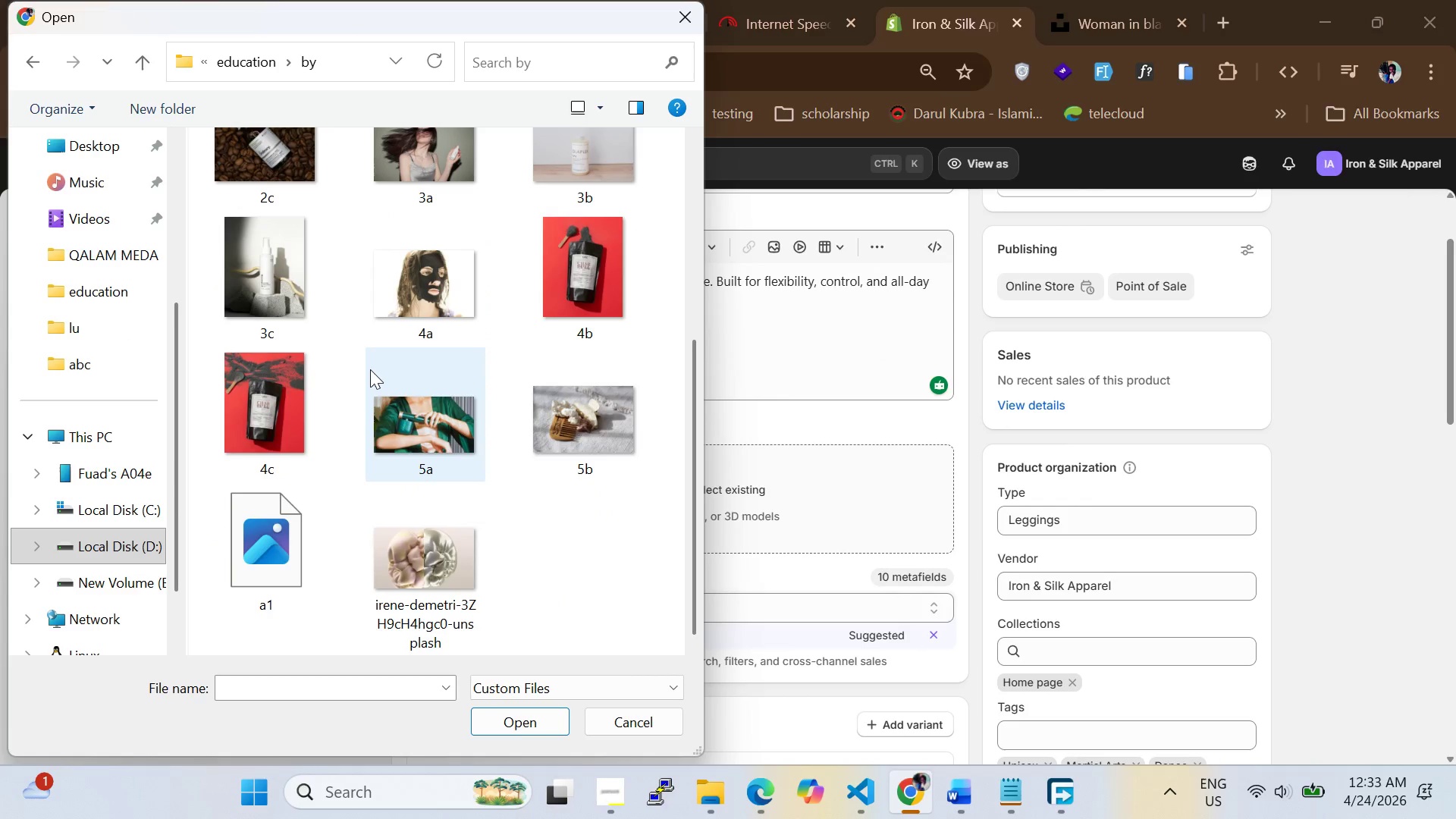 
scroll: coordinate [370, 369], scroll_direction: none, amount: 0.0
 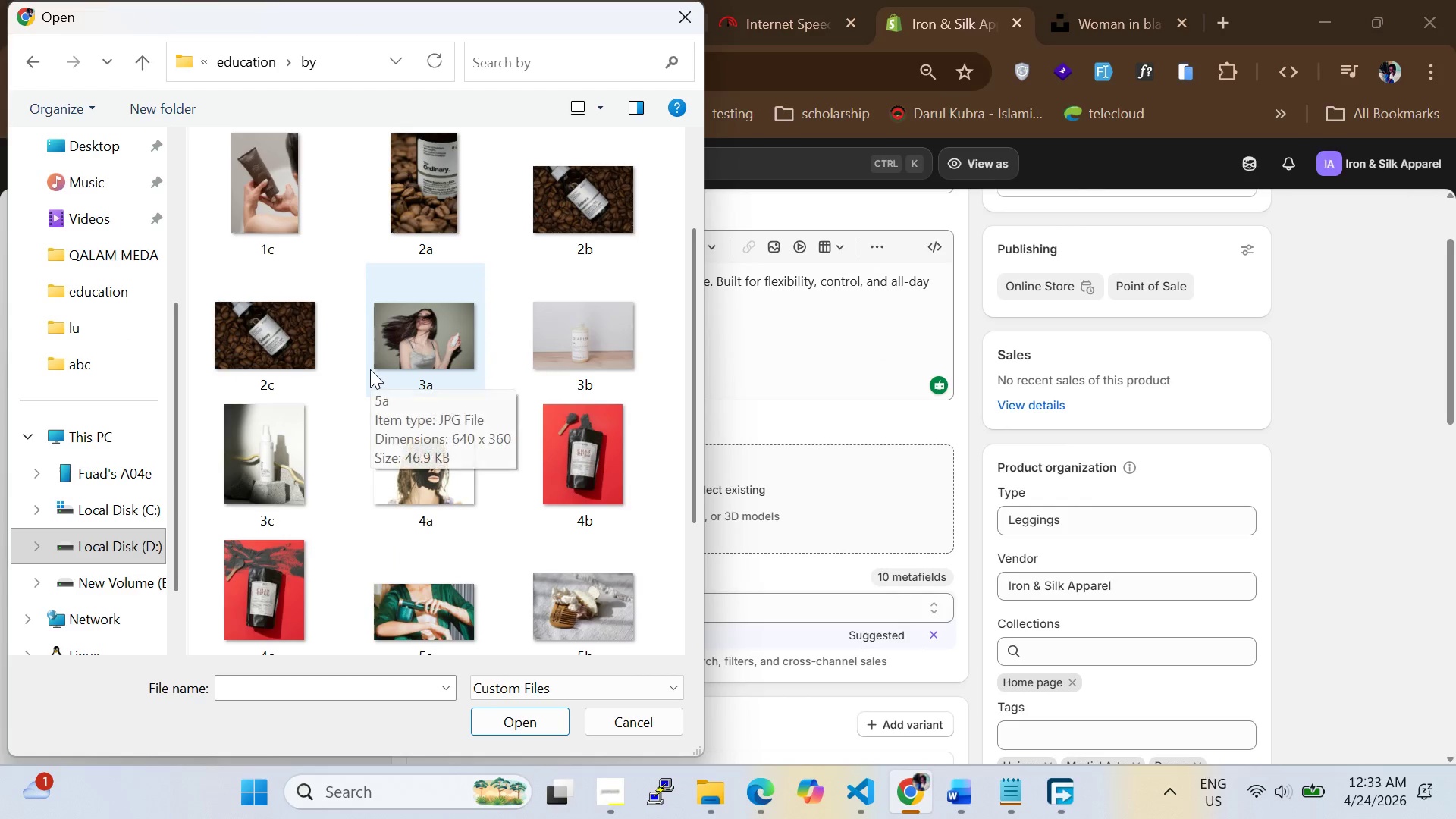 
scroll: coordinate [370, 369], scroll_direction: up, amount: 5.0
 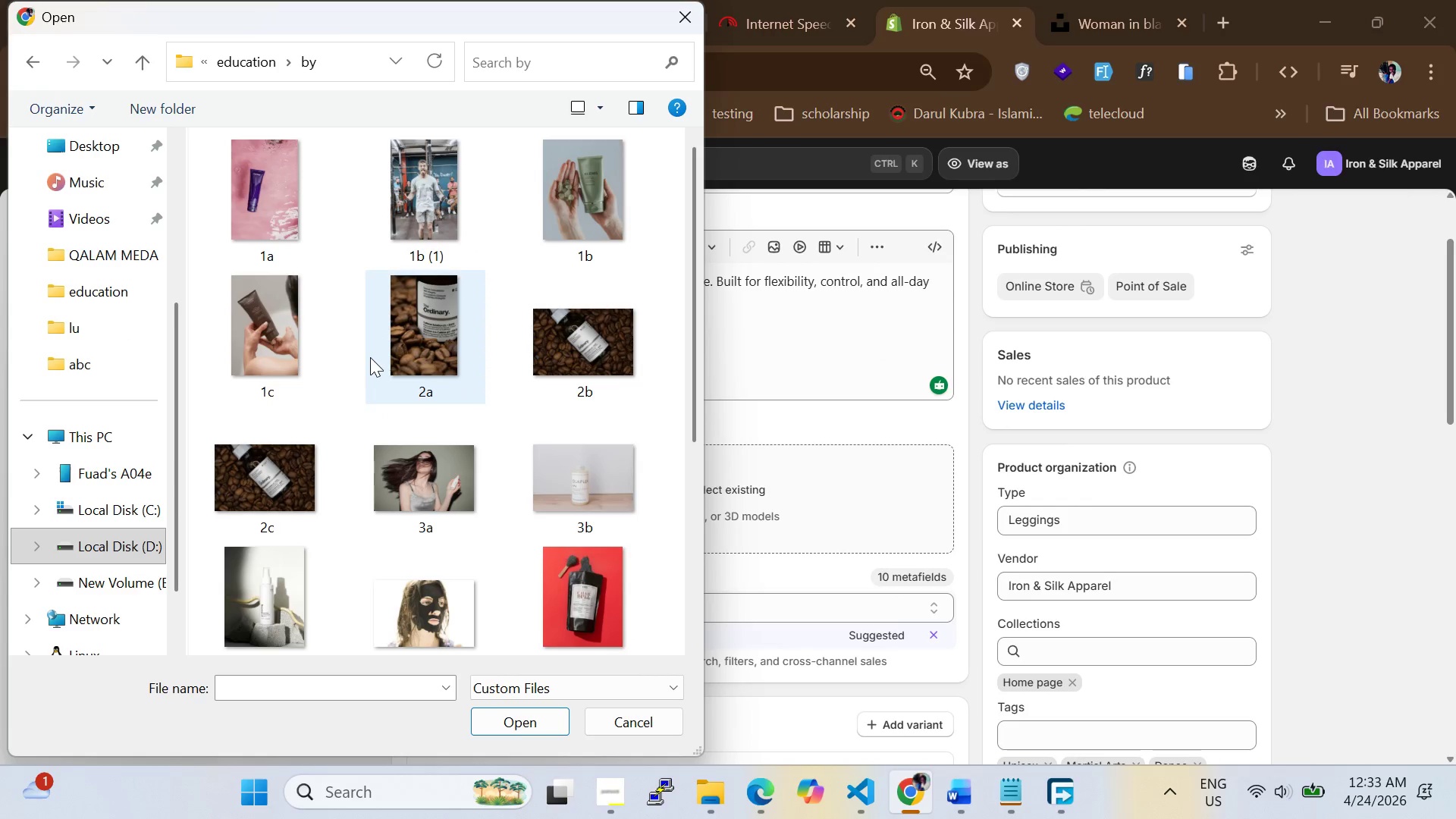 
scroll: coordinate [370, 357], scroll_direction: down, amount: 6.0
 